 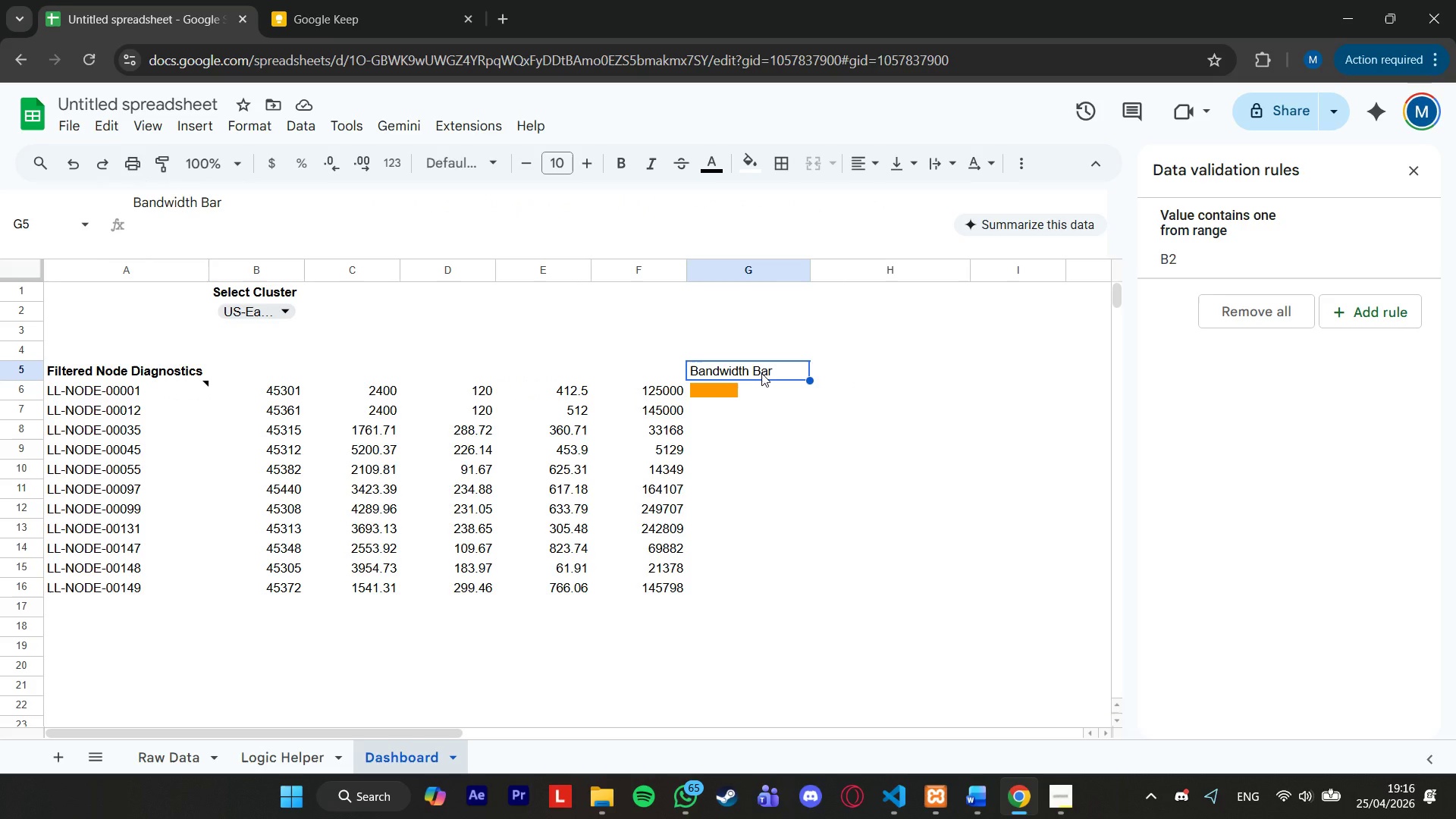 
key(Control+ControlLeft)
 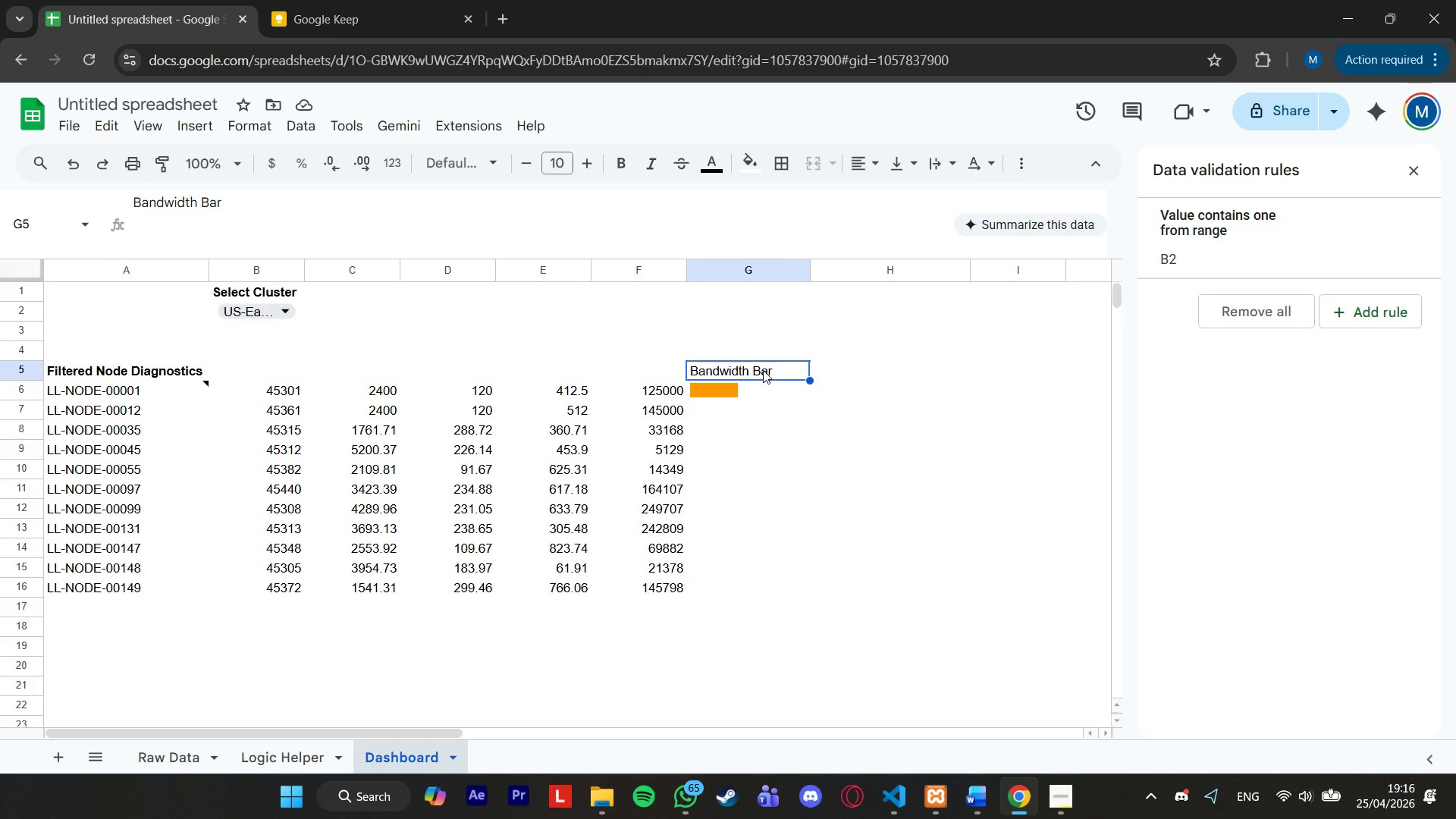 
key(Control+B)
 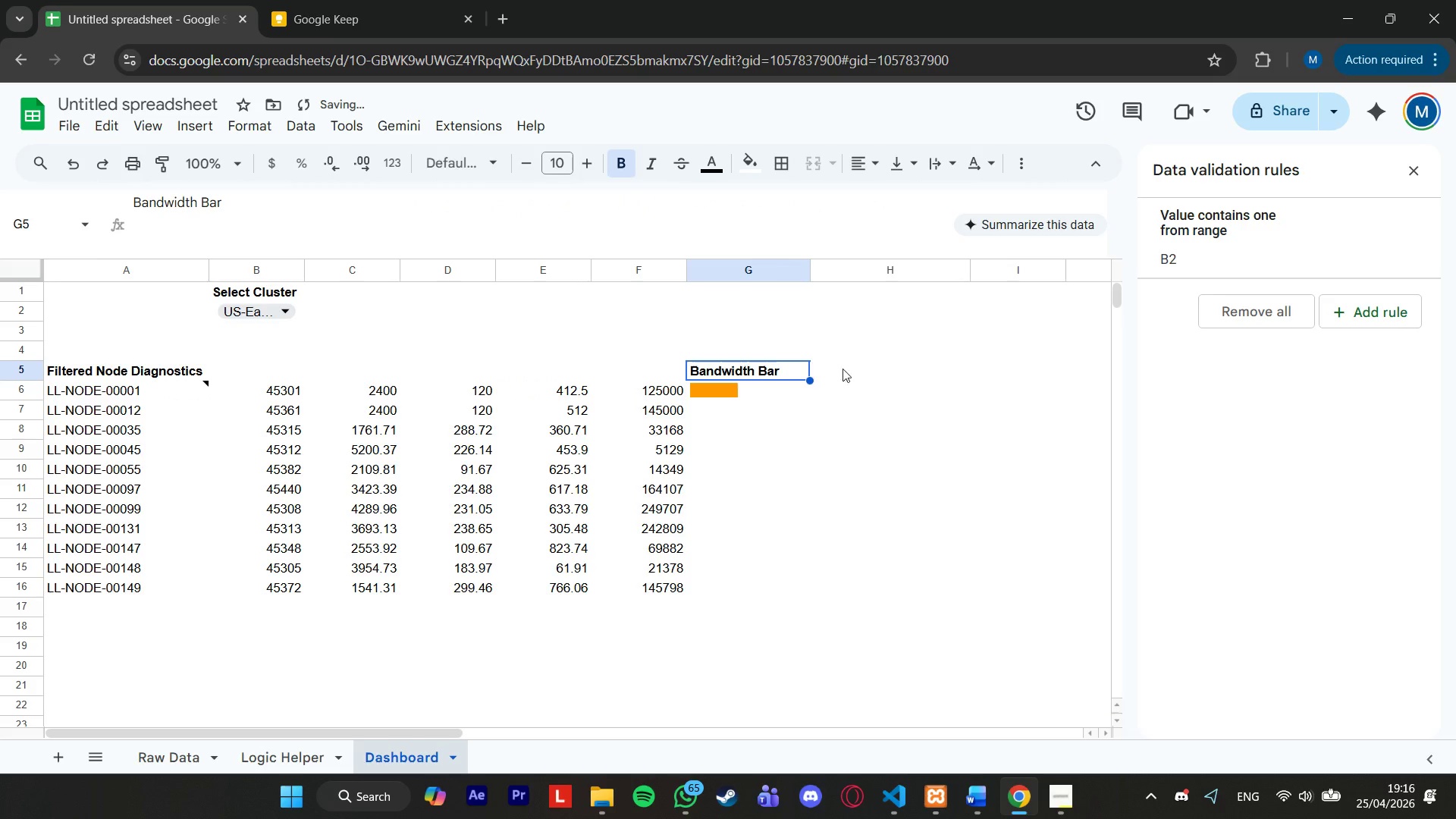 
left_click([863, 364])
 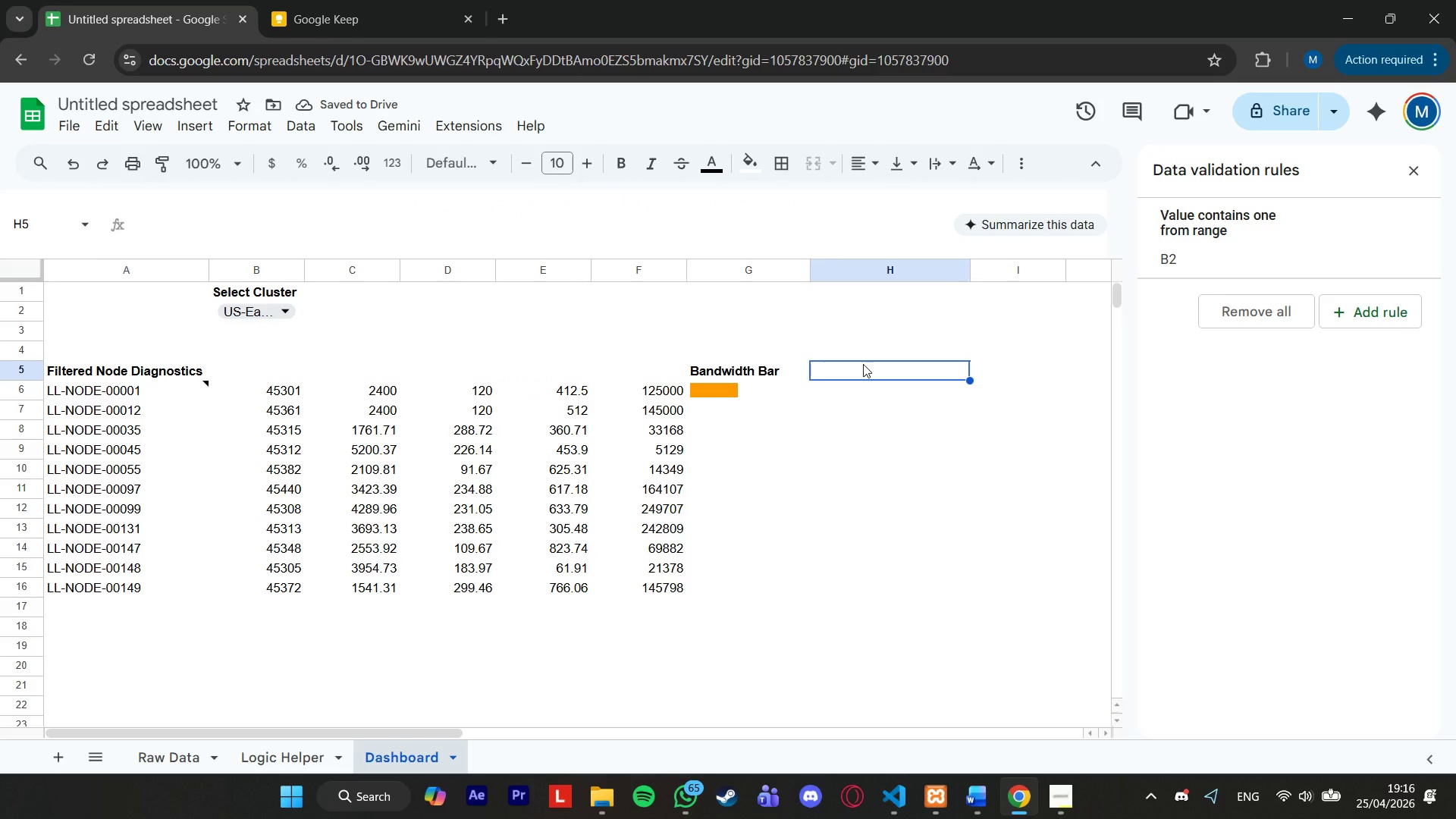 
key(Control+B)
 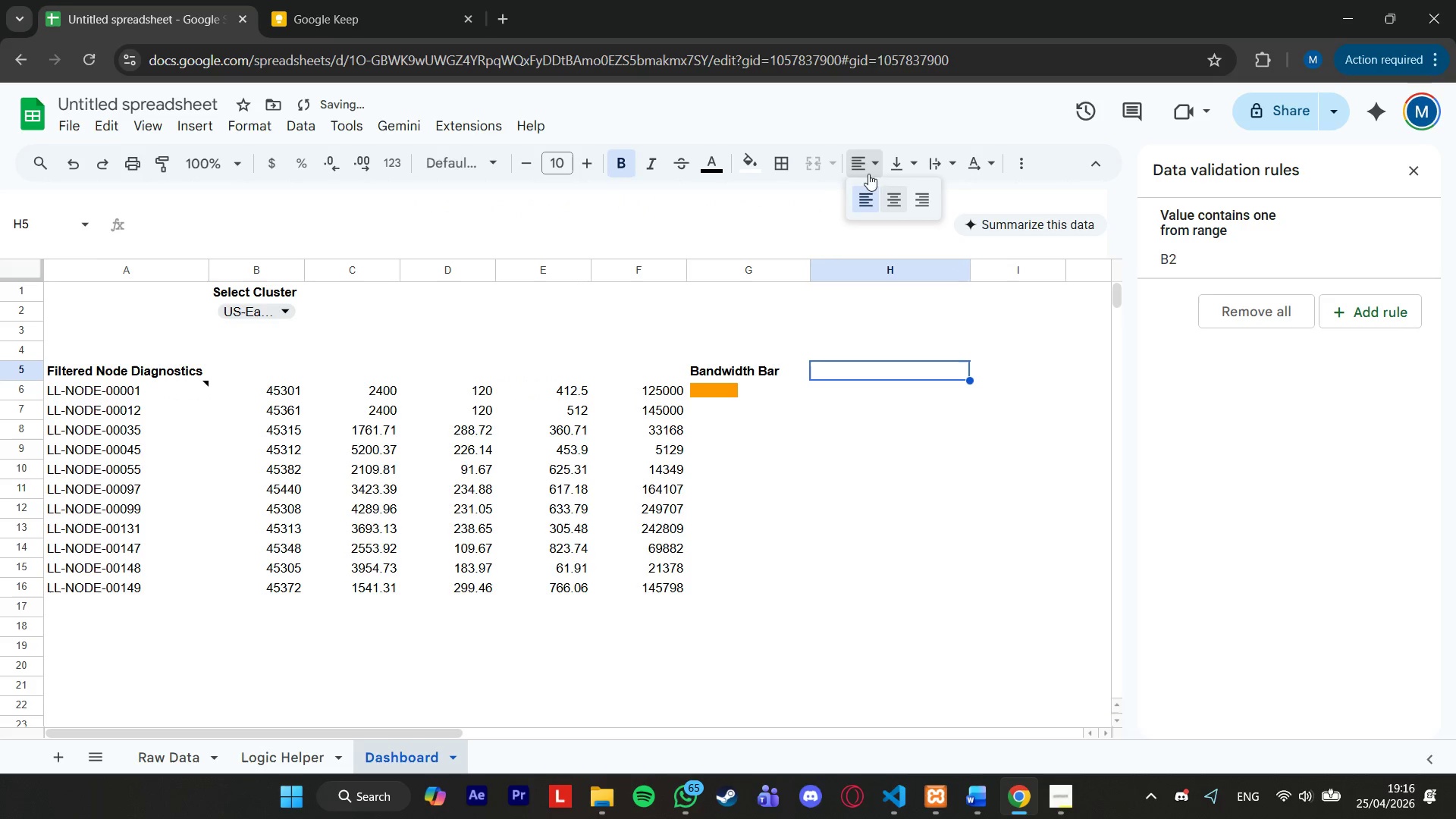 
double_click([888, 209])
 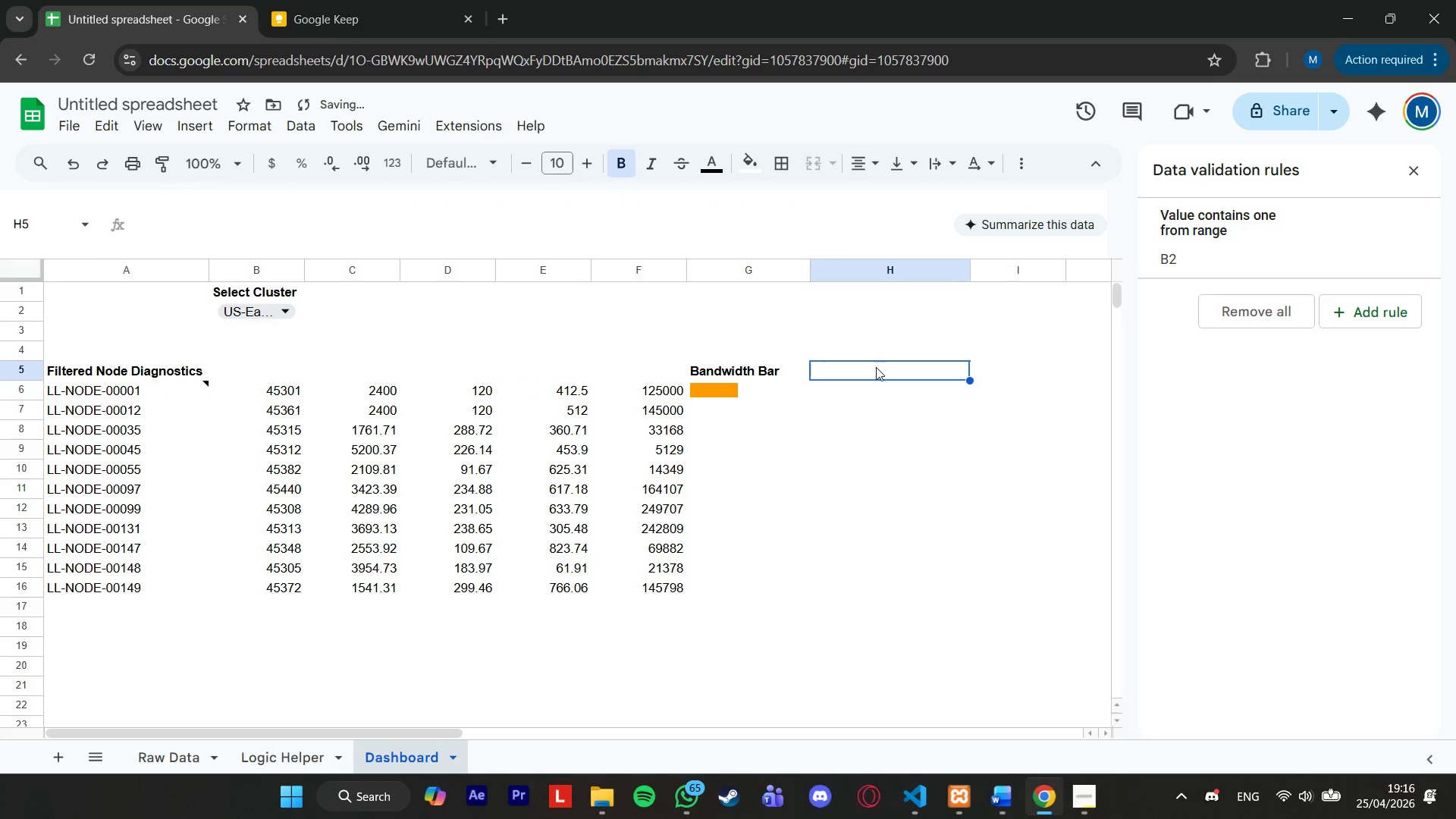 
left_click([876, 367])
 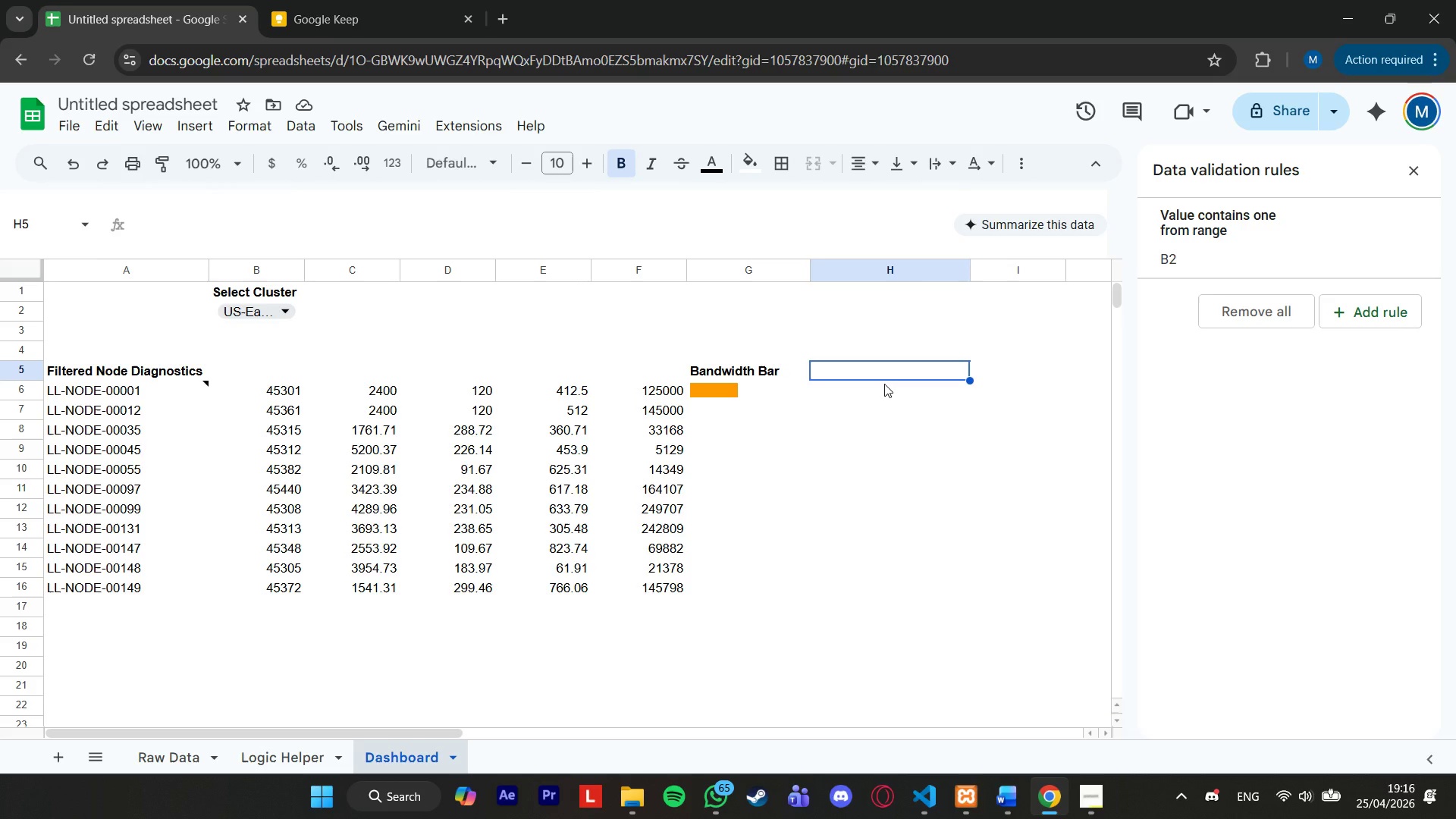 
wait(10.69)
 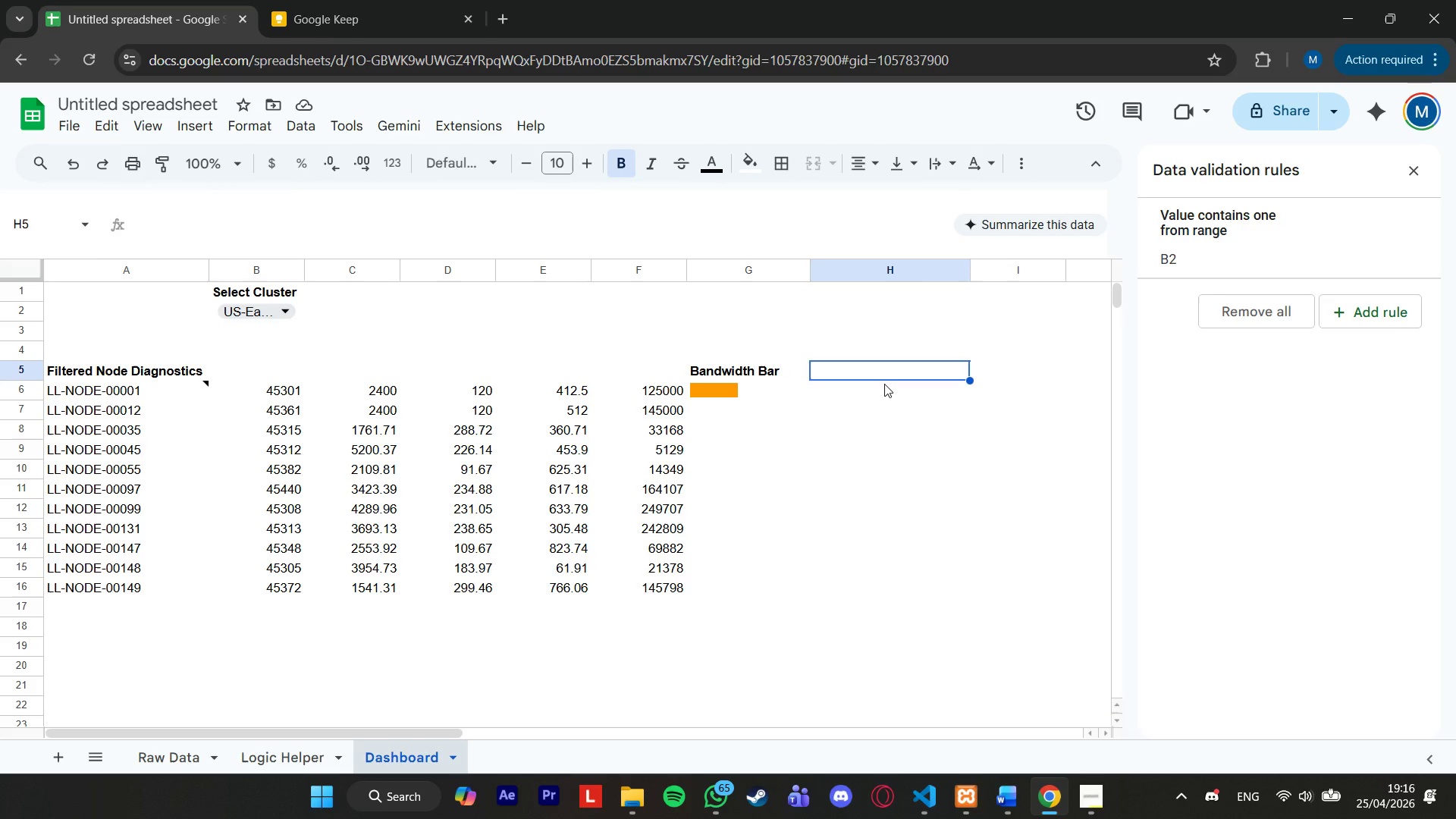 
left_click([896, 391])
 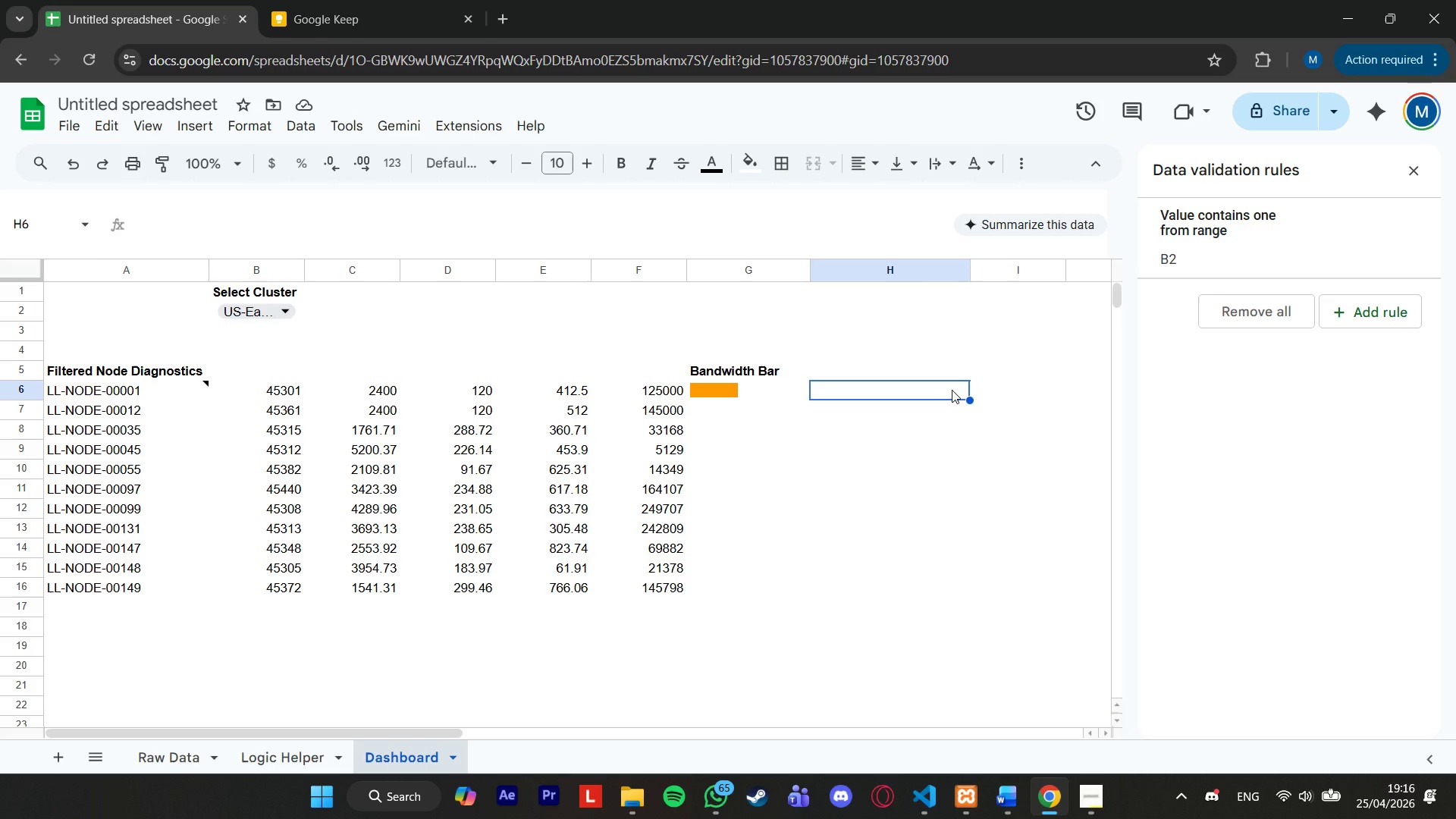 
left_click([951, 370])
 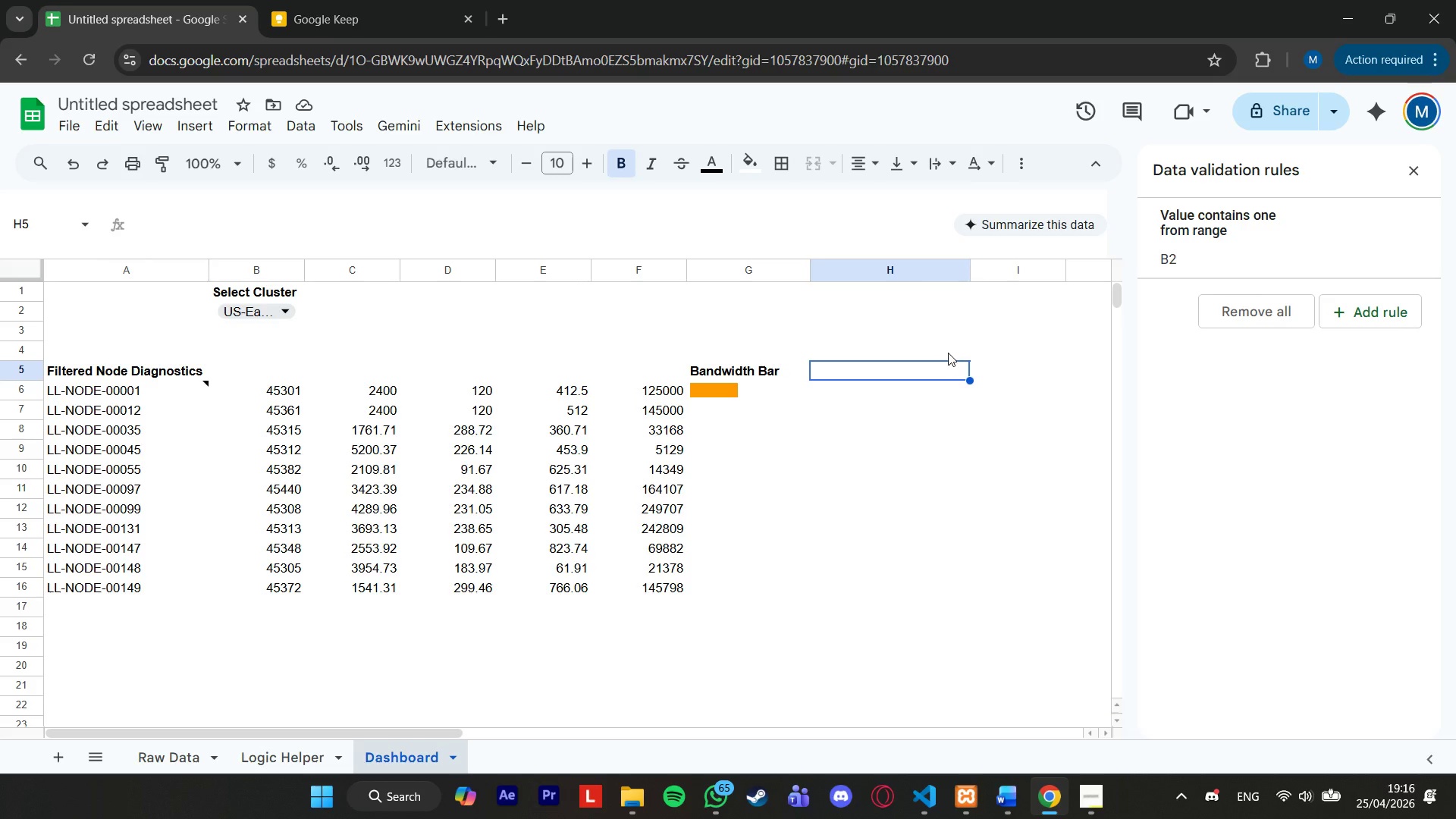 
type(Provisioning Timeline)
 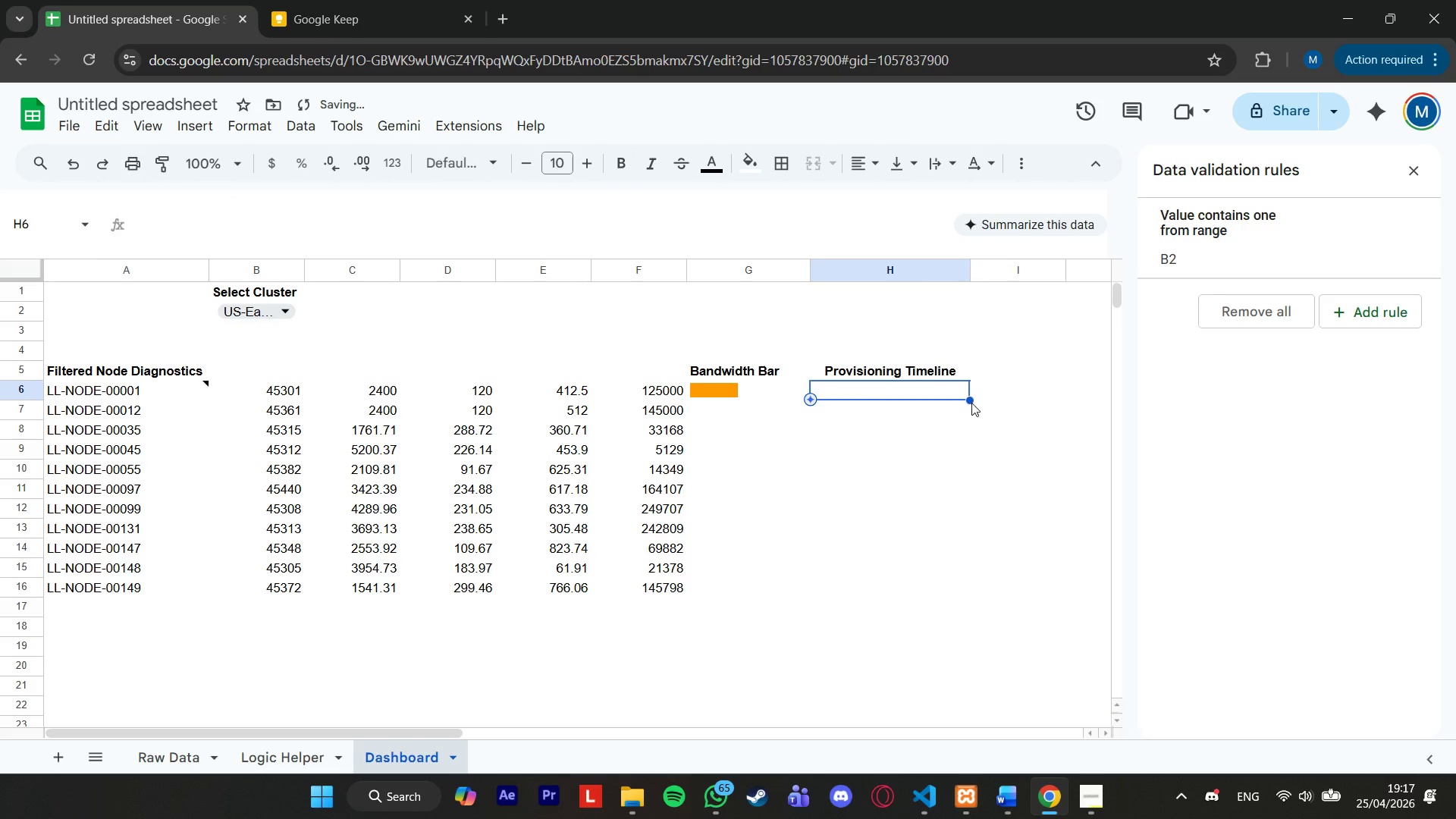 
left_click_drag(start_coordinate=[971, 401], to_coordinate=[944, 589])
 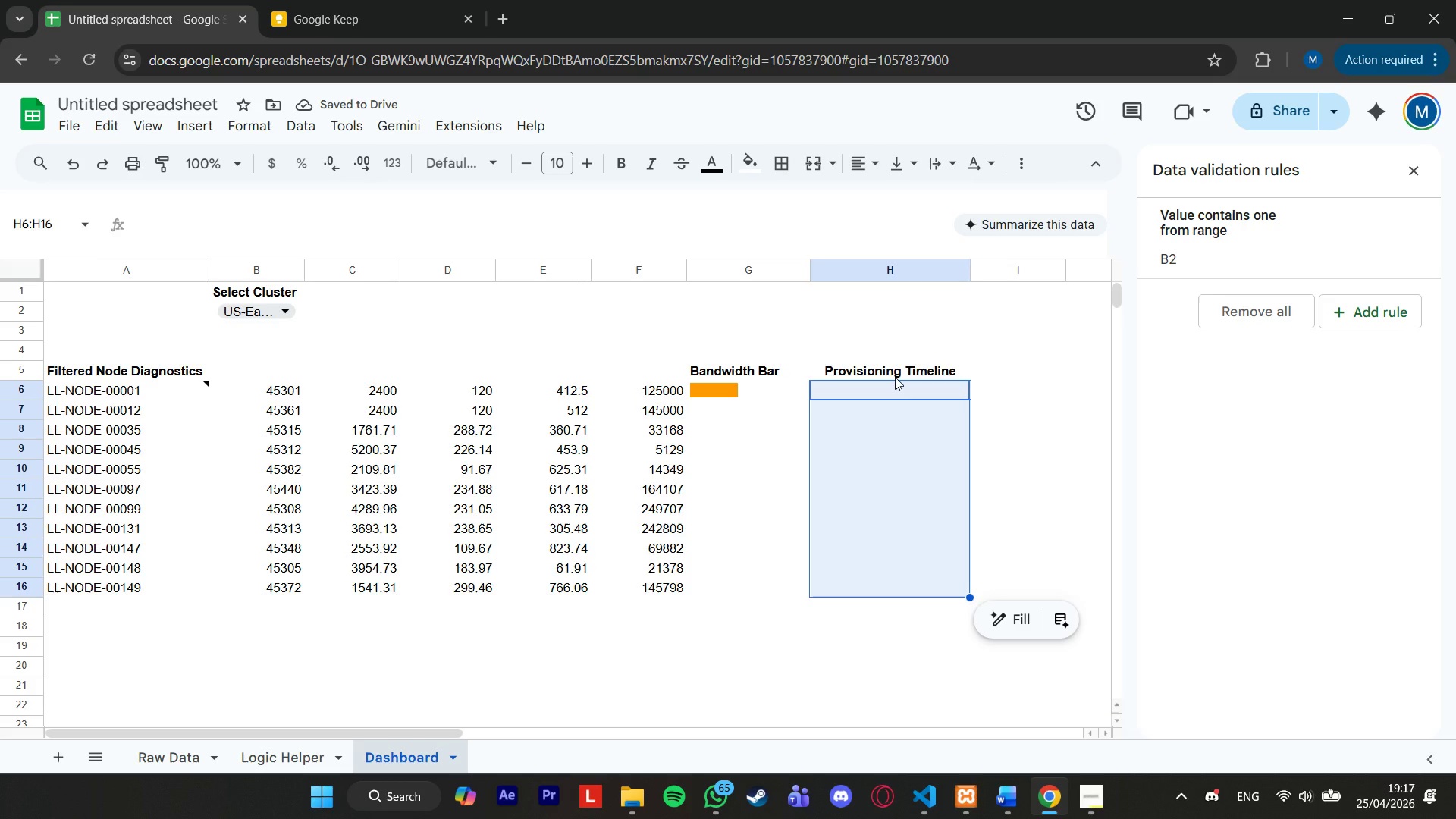 
left_click([887, 391])
 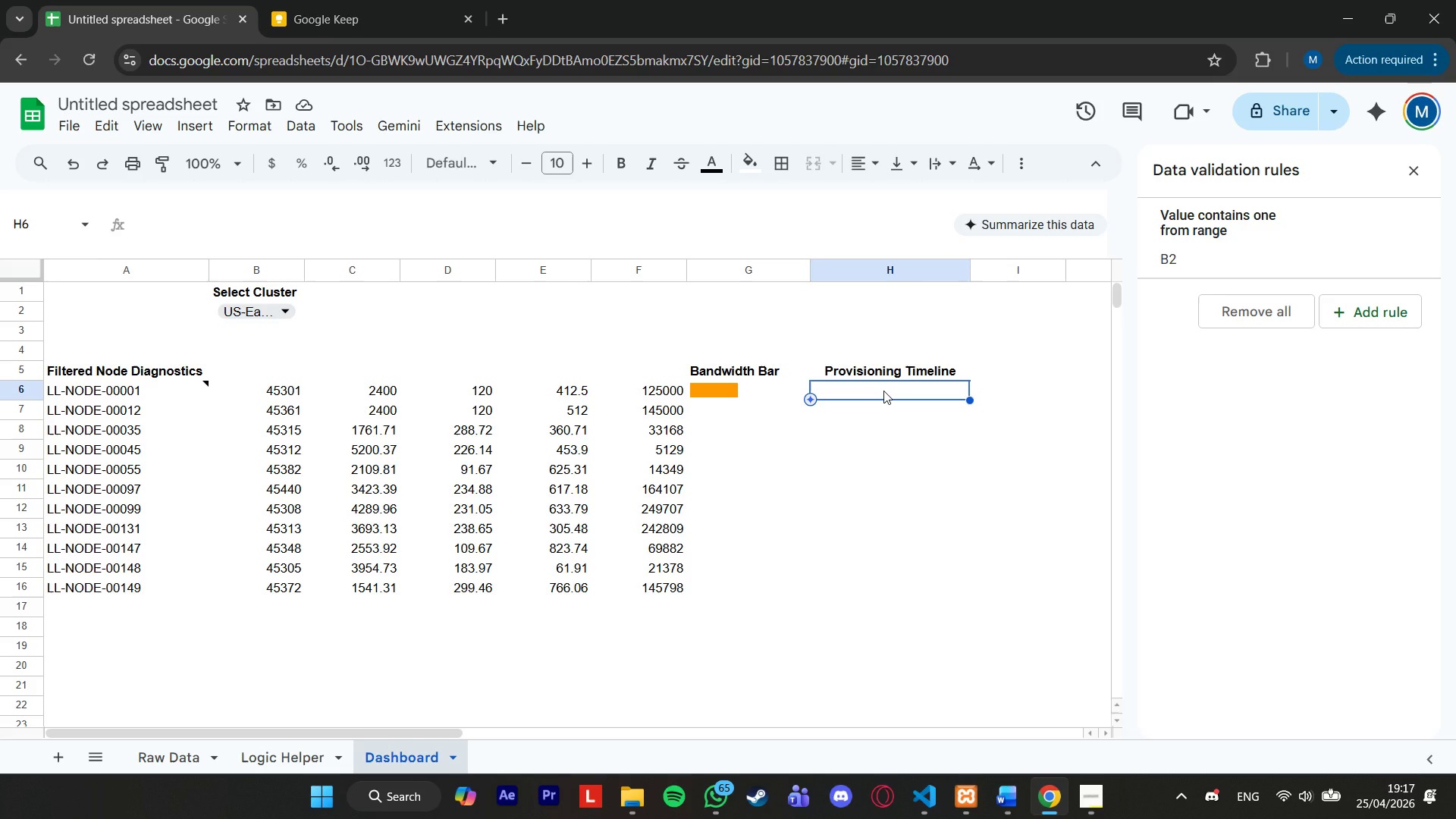 
type(=iferror)
 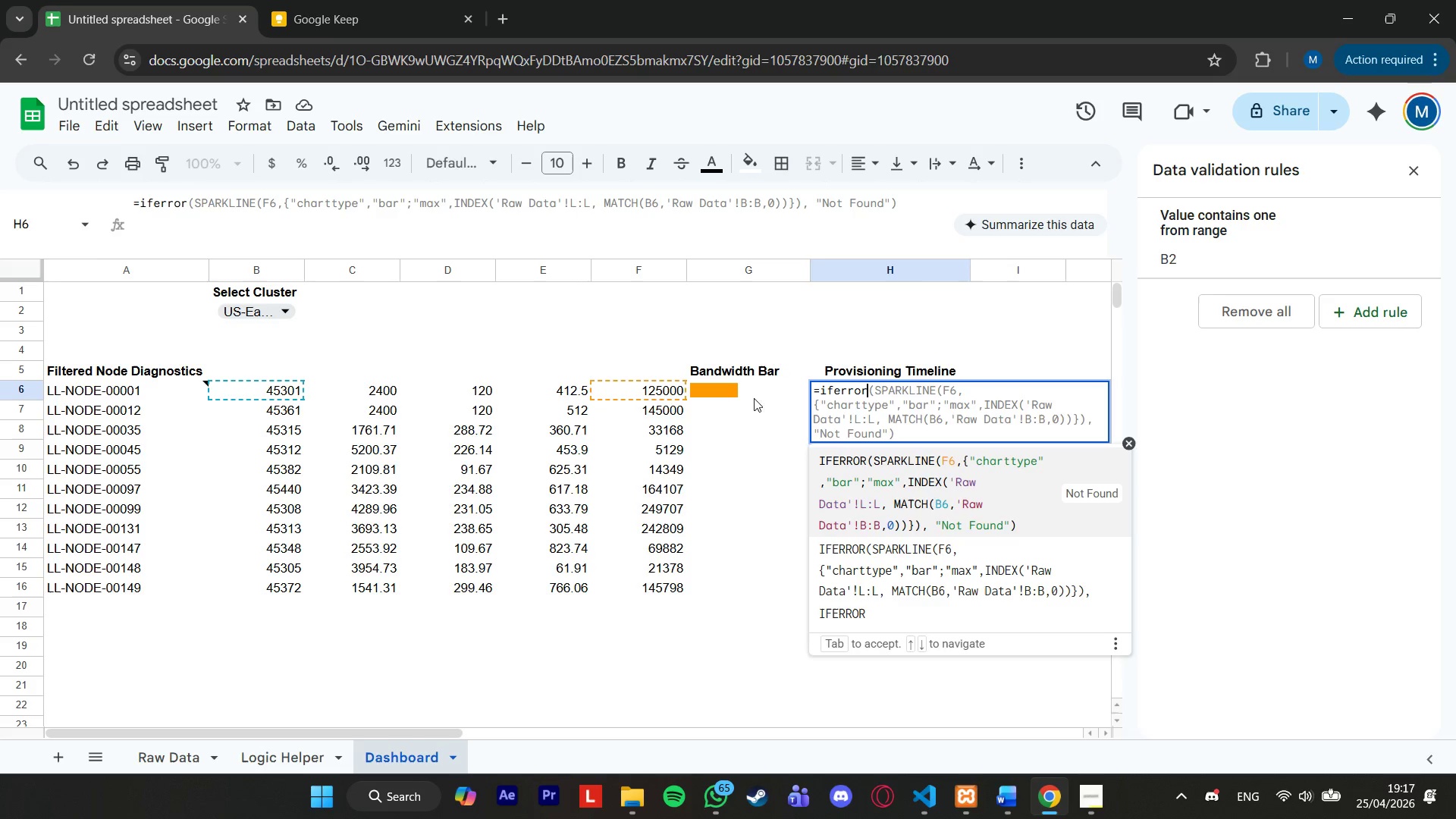 
wait(23.25)
 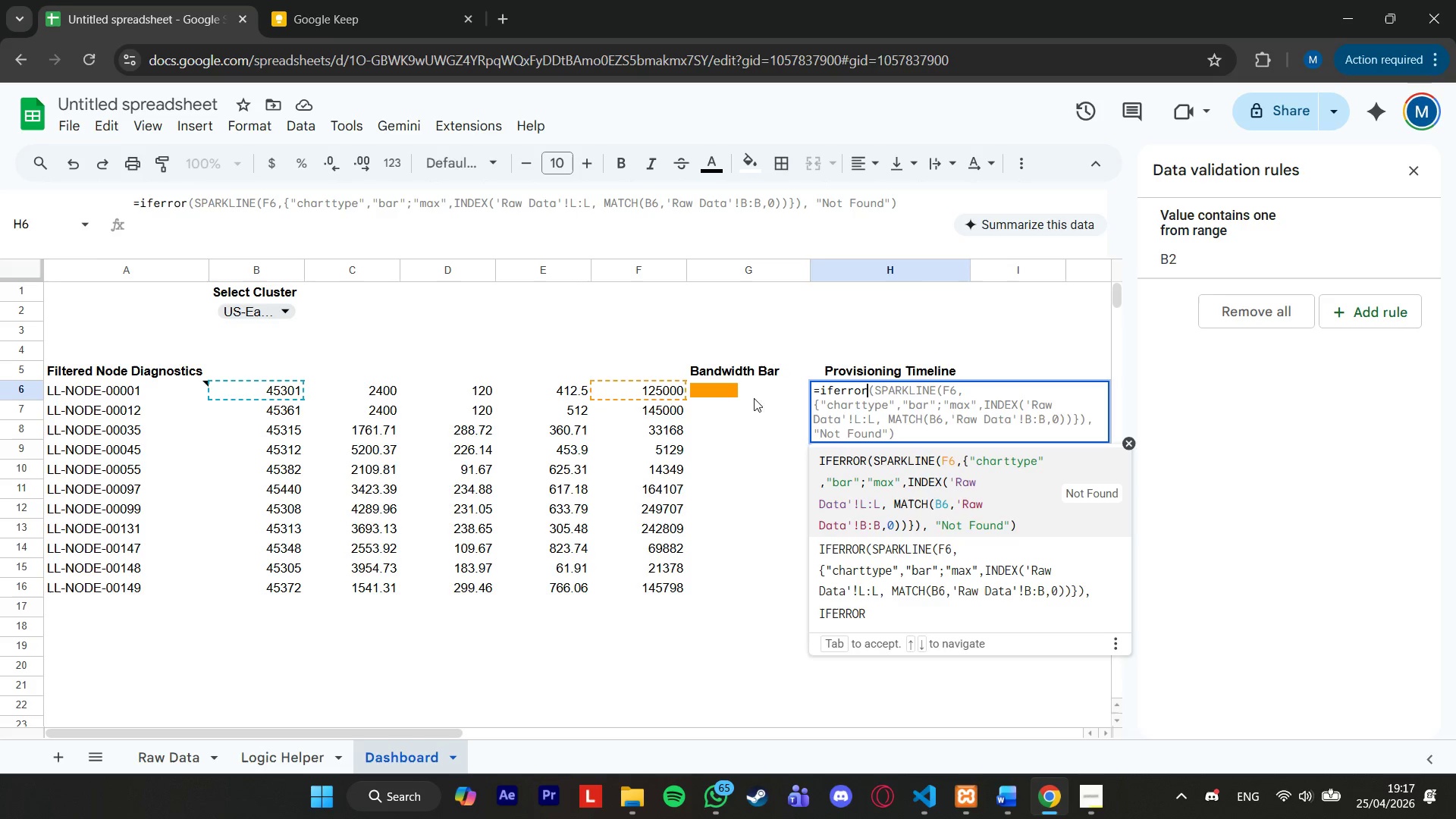 
type(()
key(Backspace)
key(Backspace)
key(Backspace)
key(Backspace)
key(Backspace)
key(Backspace)
key(Backspace)
type(er)
key(Backspace)
key(Backspace)
type(fer)
key(Backspace)
key(Backspace)
type(error)
 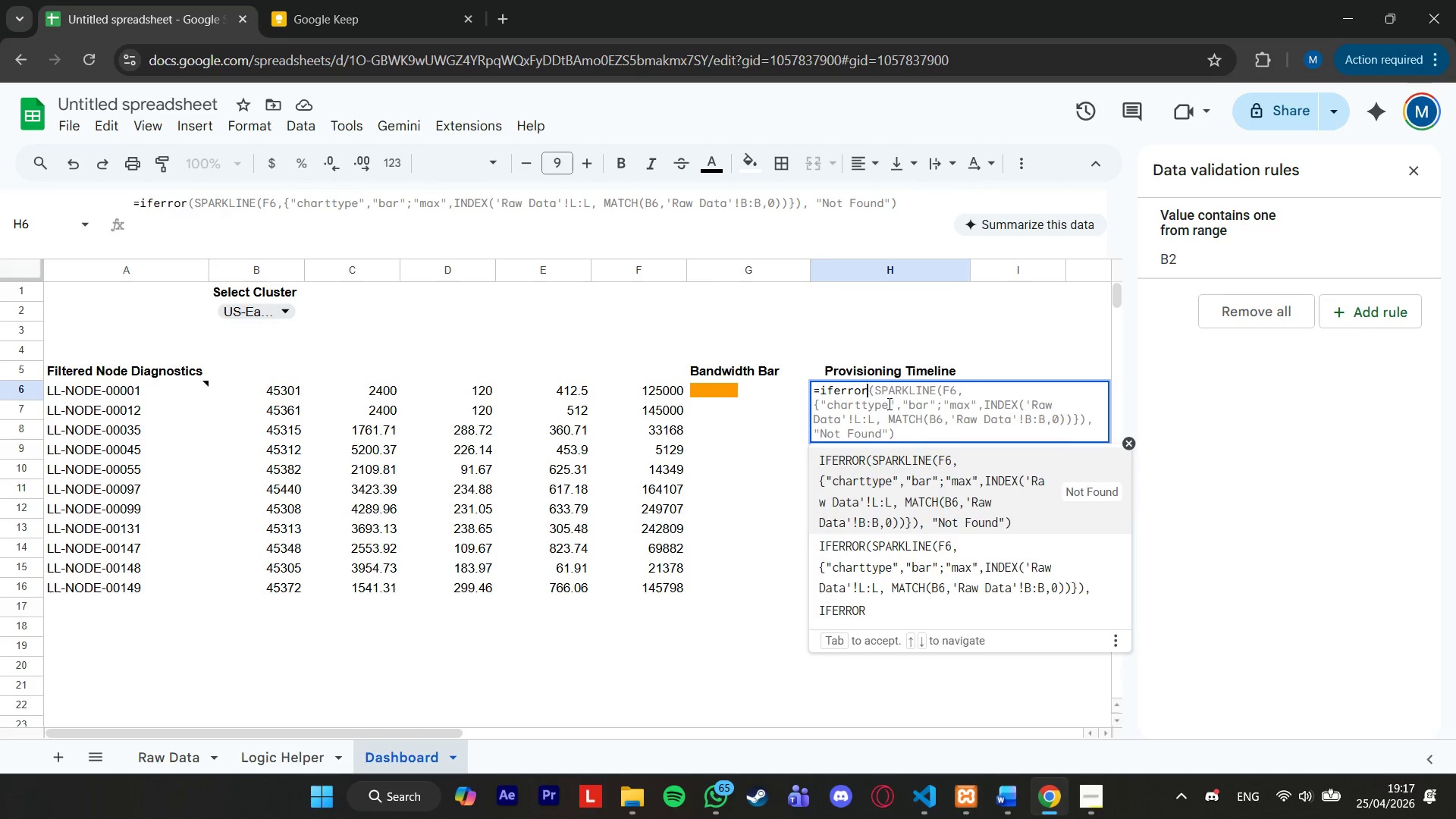 
key(Enter)
 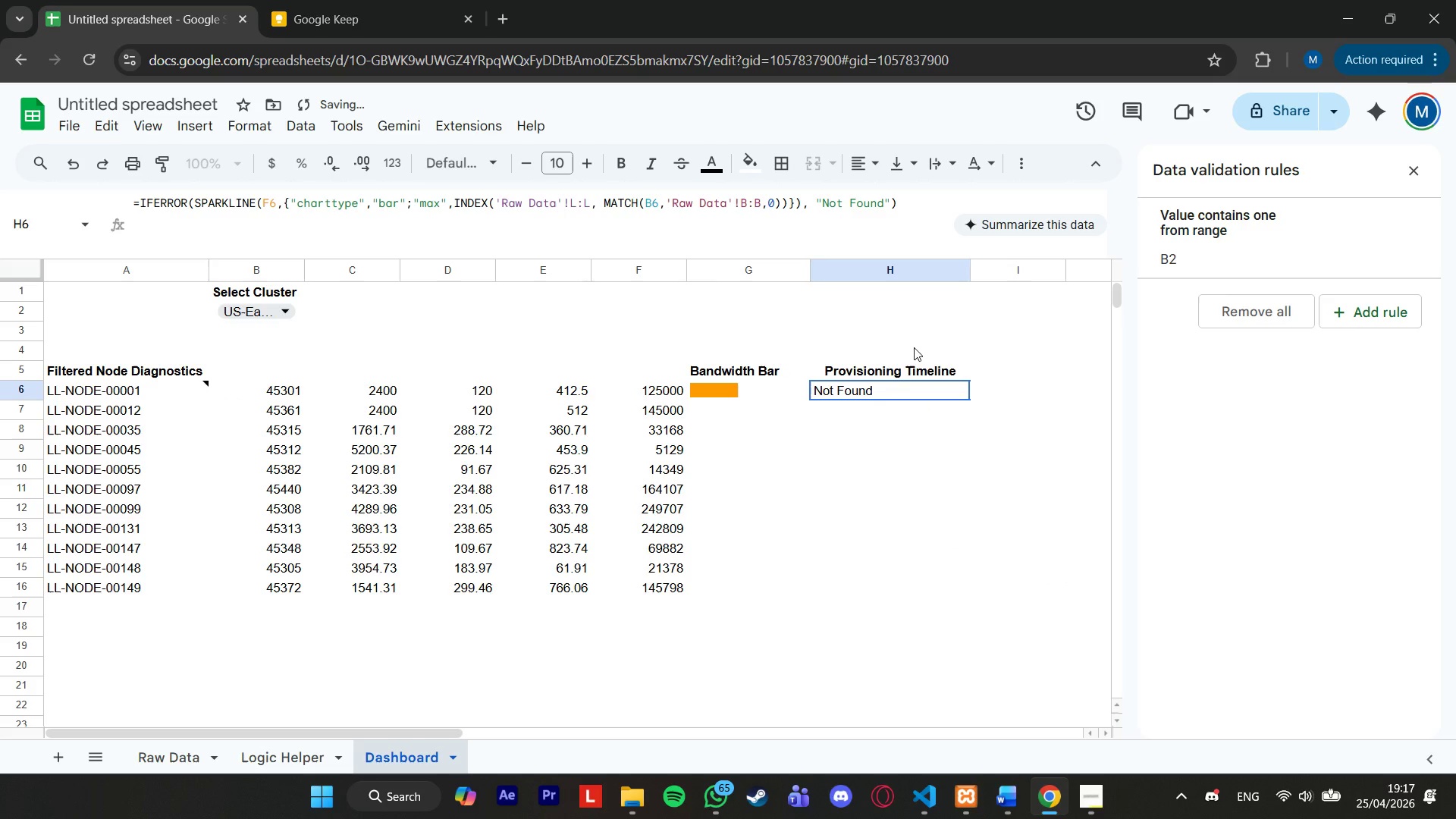 
left_click([890, 391])
 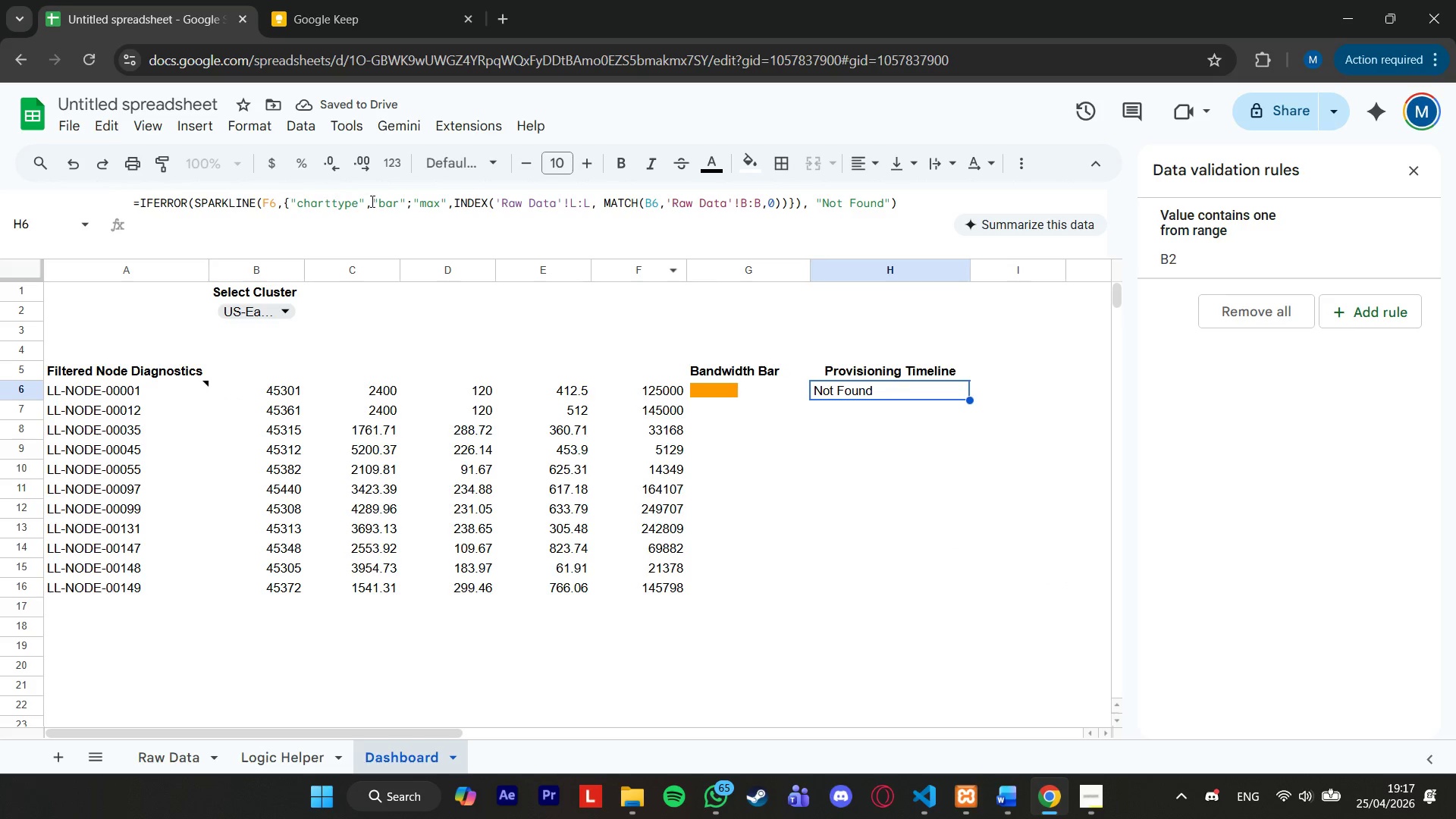 
left_click([372, 201])
 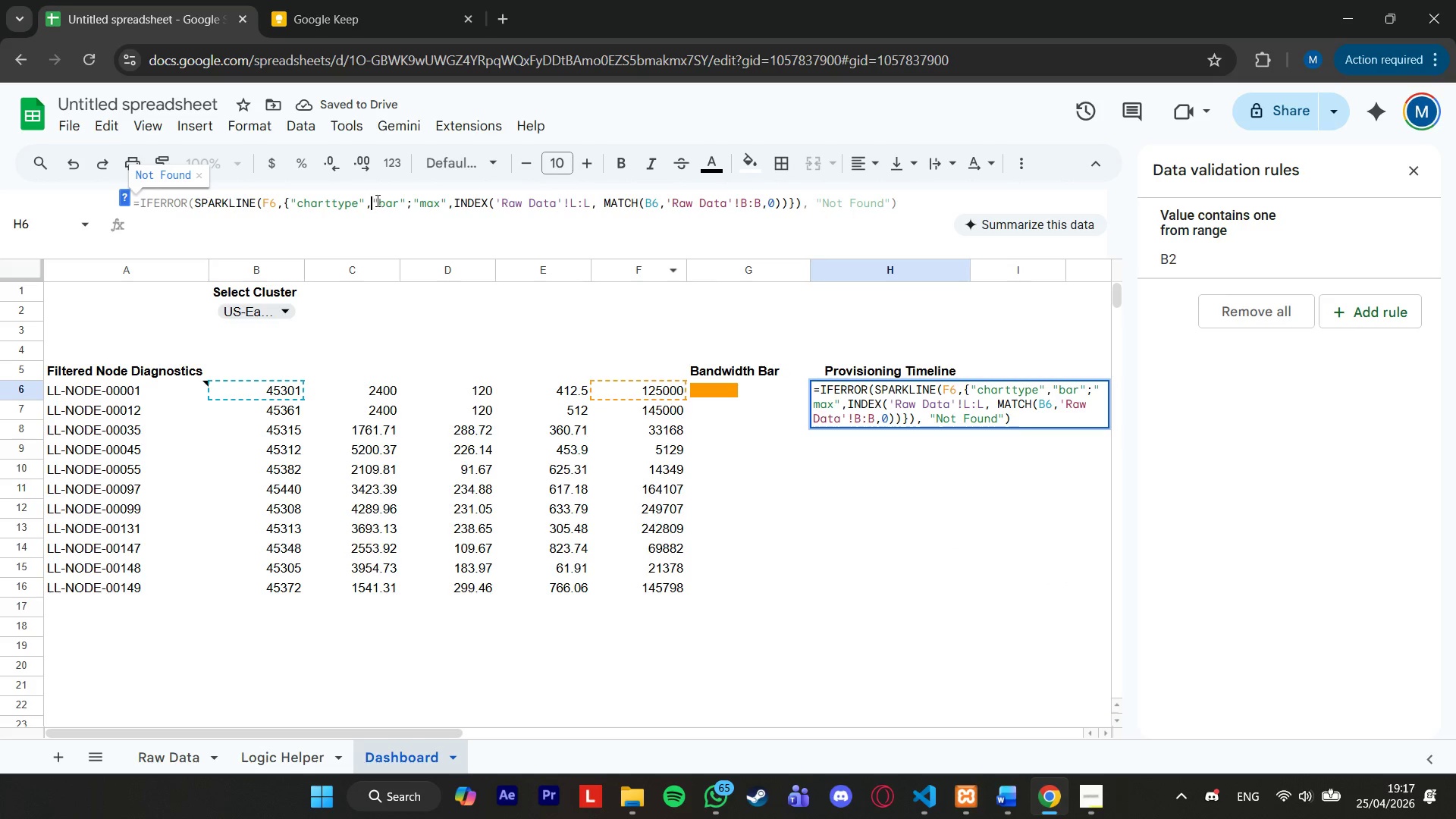 
key(Control+A)
 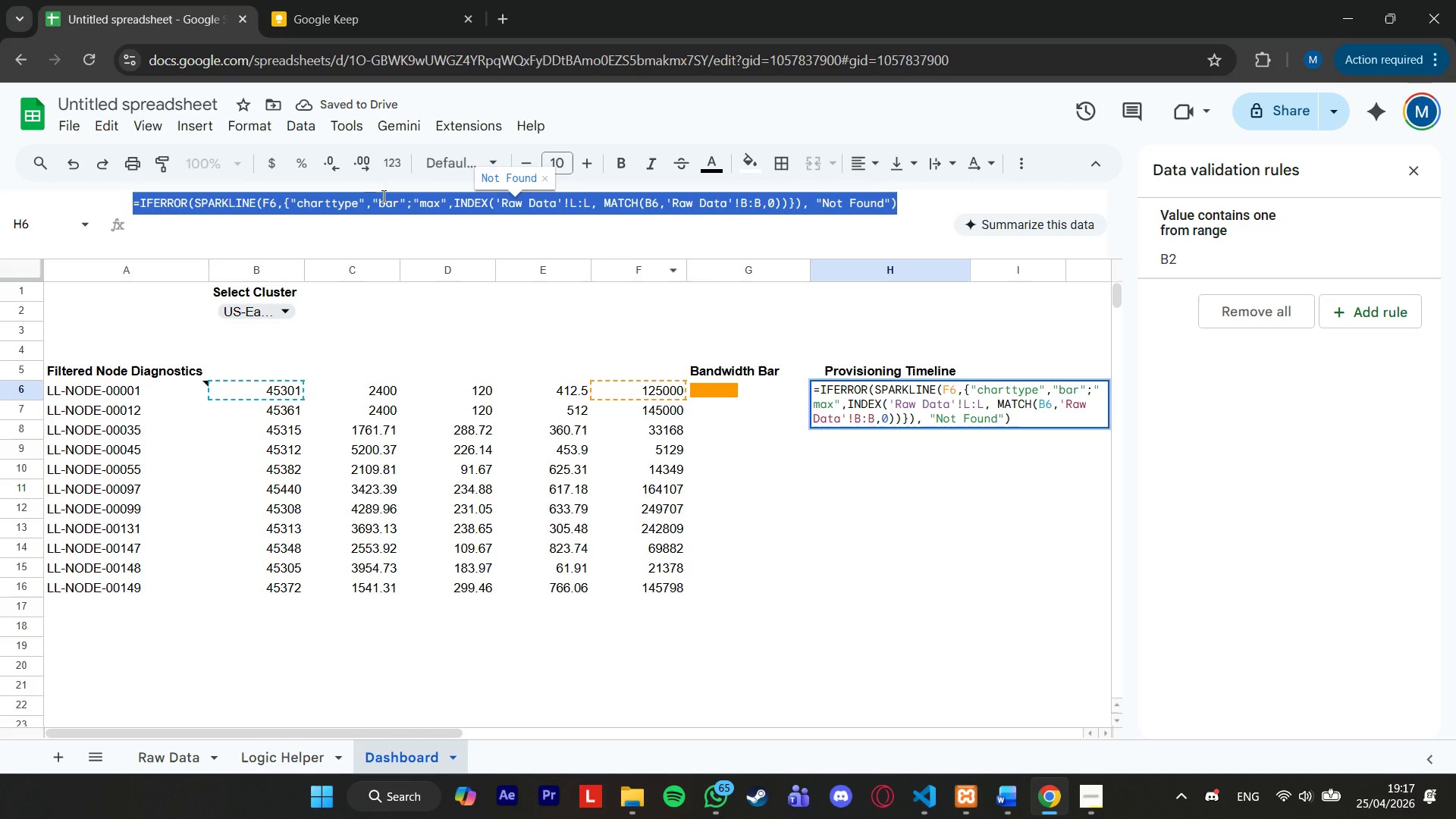 
type(i)
key(Backspace)
type(=ie)
key(Backspace)
type(ferr)
 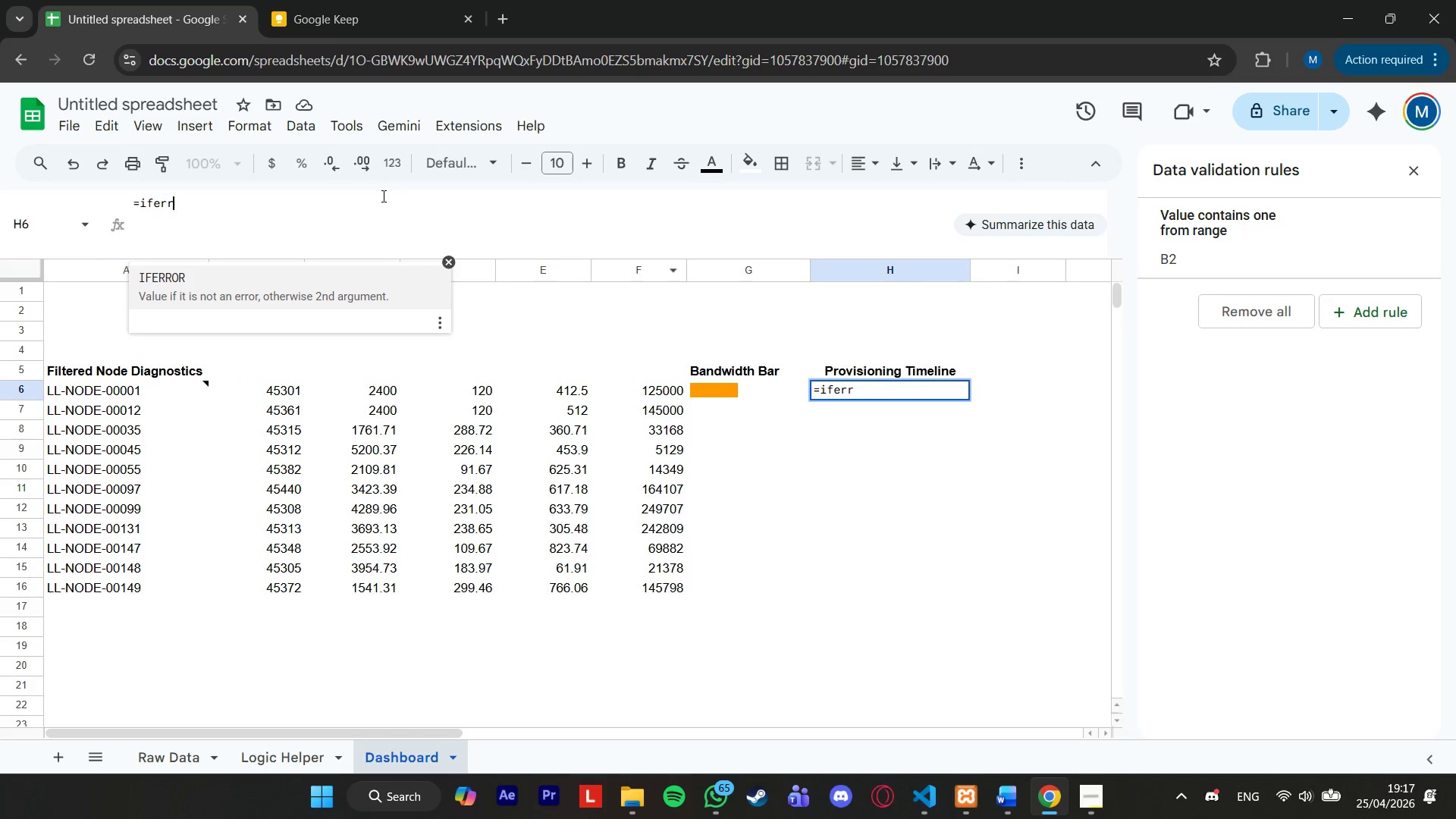 
key(Enter)
 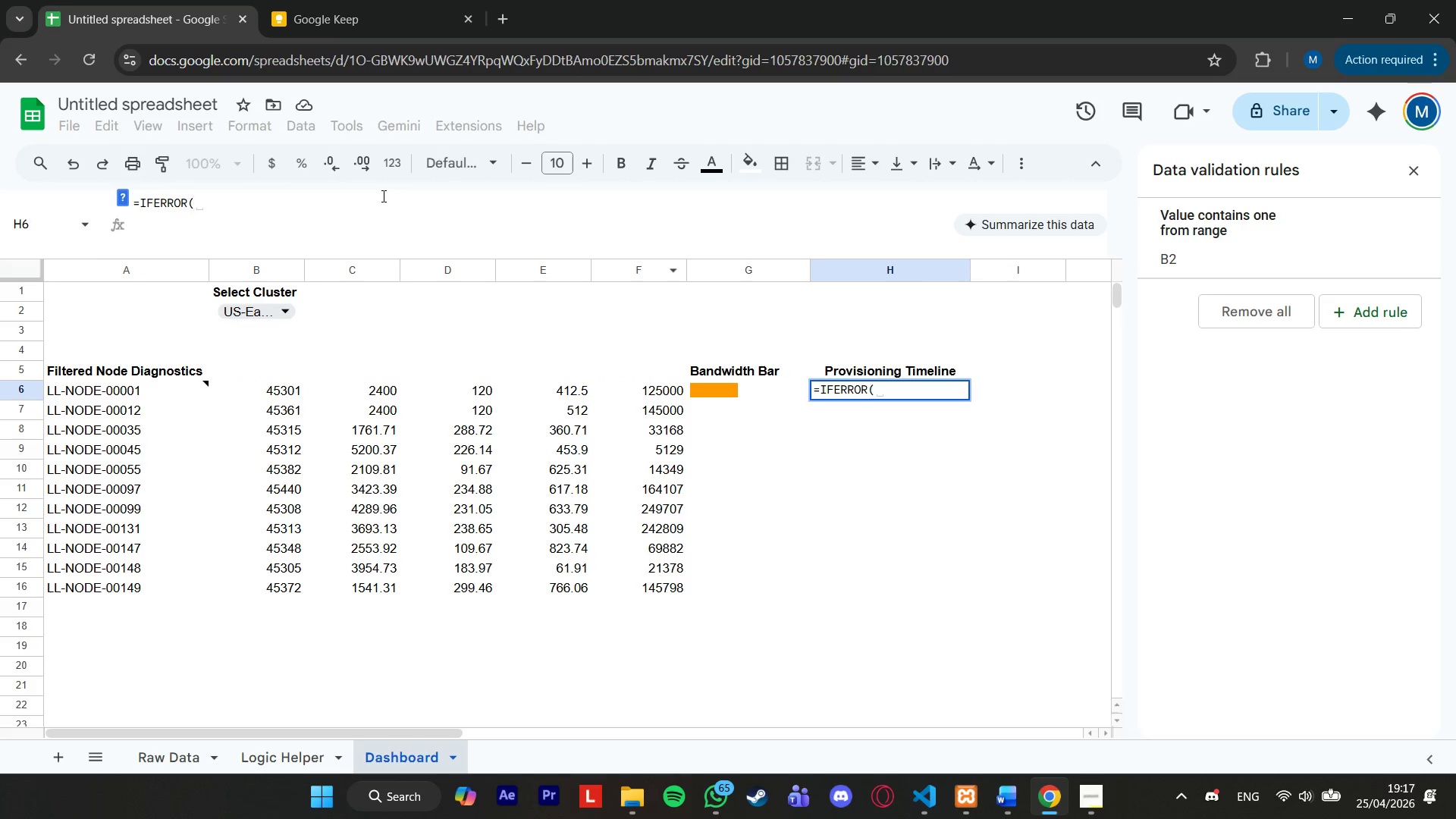 
type(spark)
 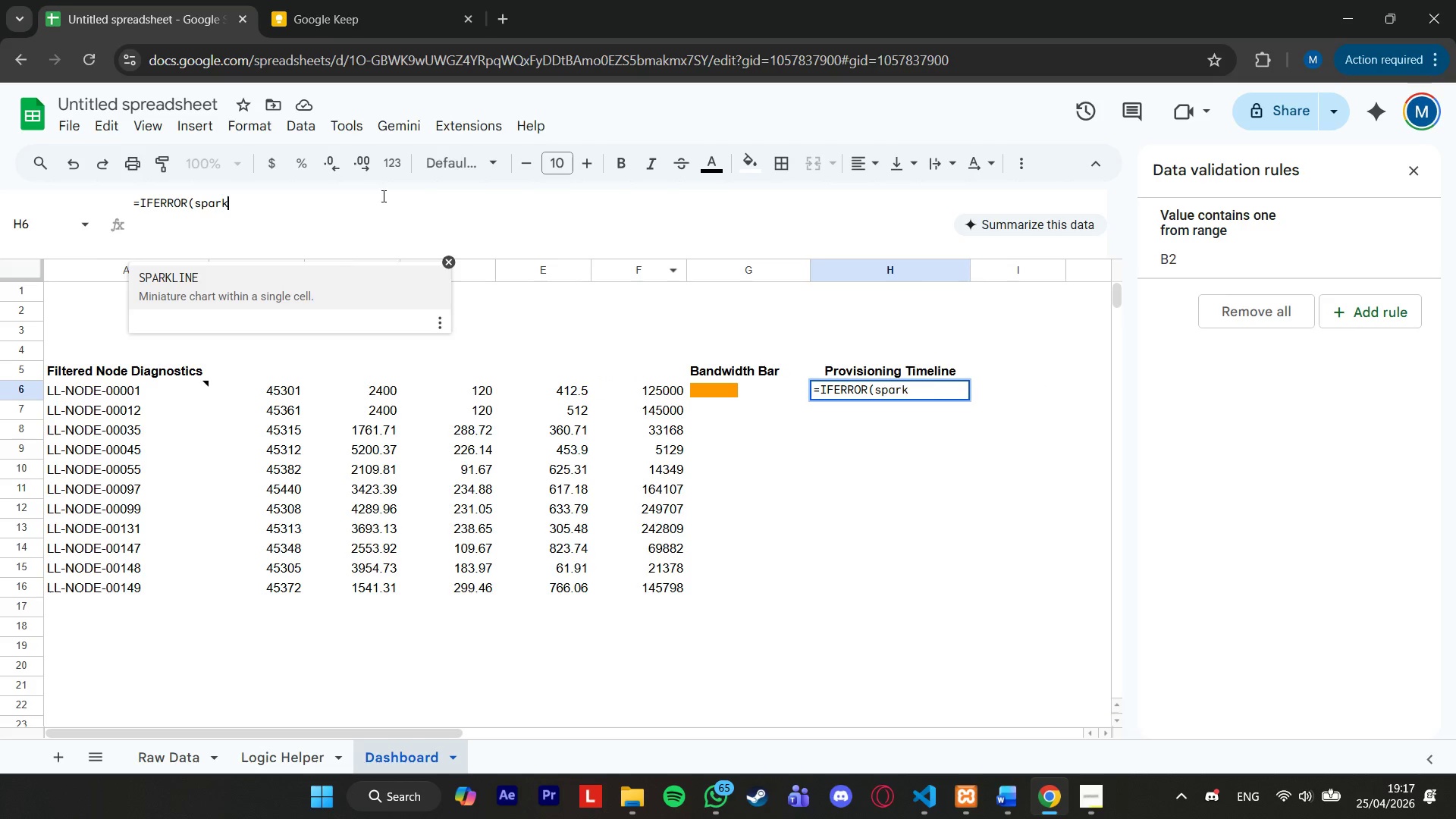 
key(Enter)
 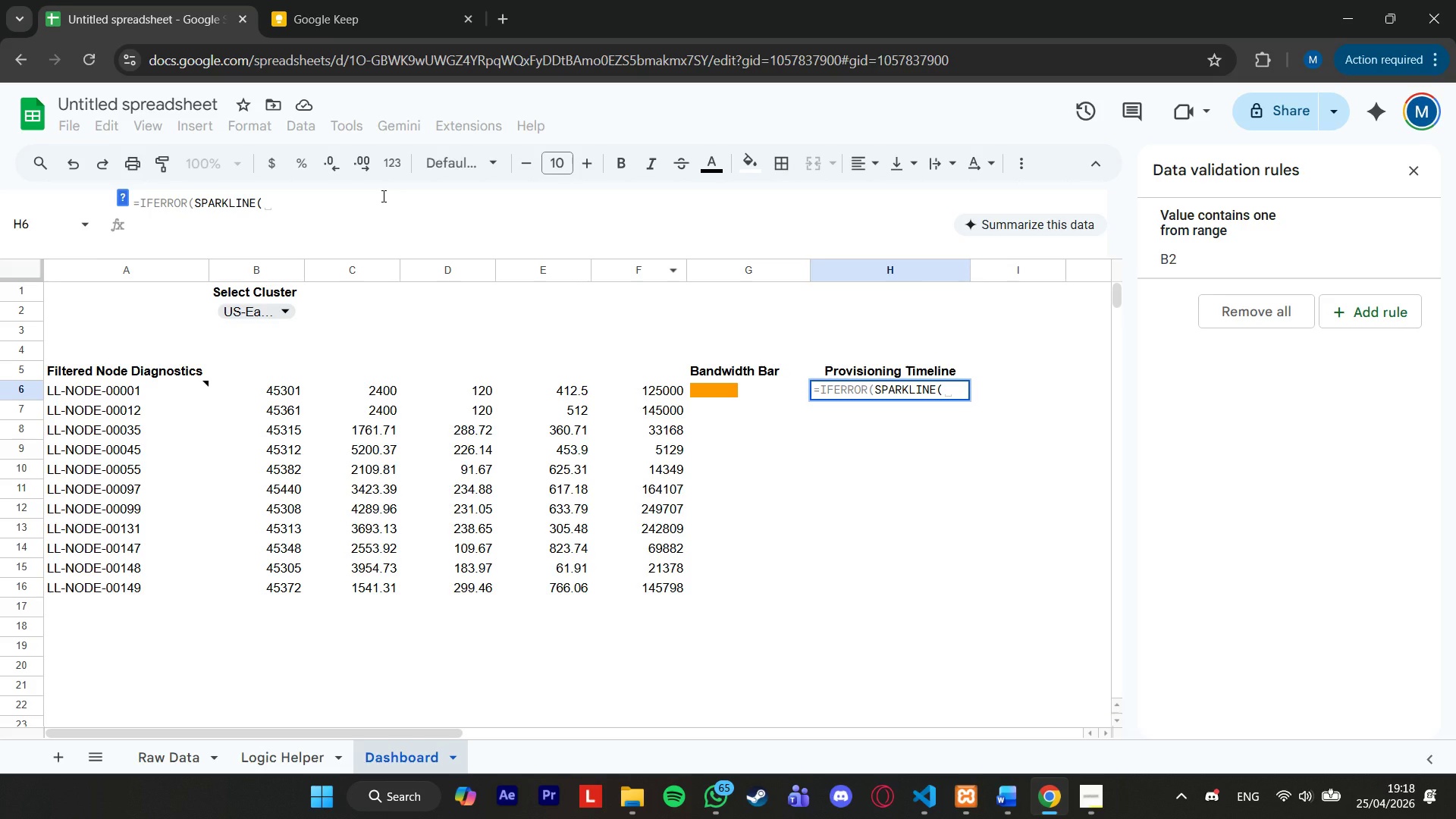 
wait(15.5)
 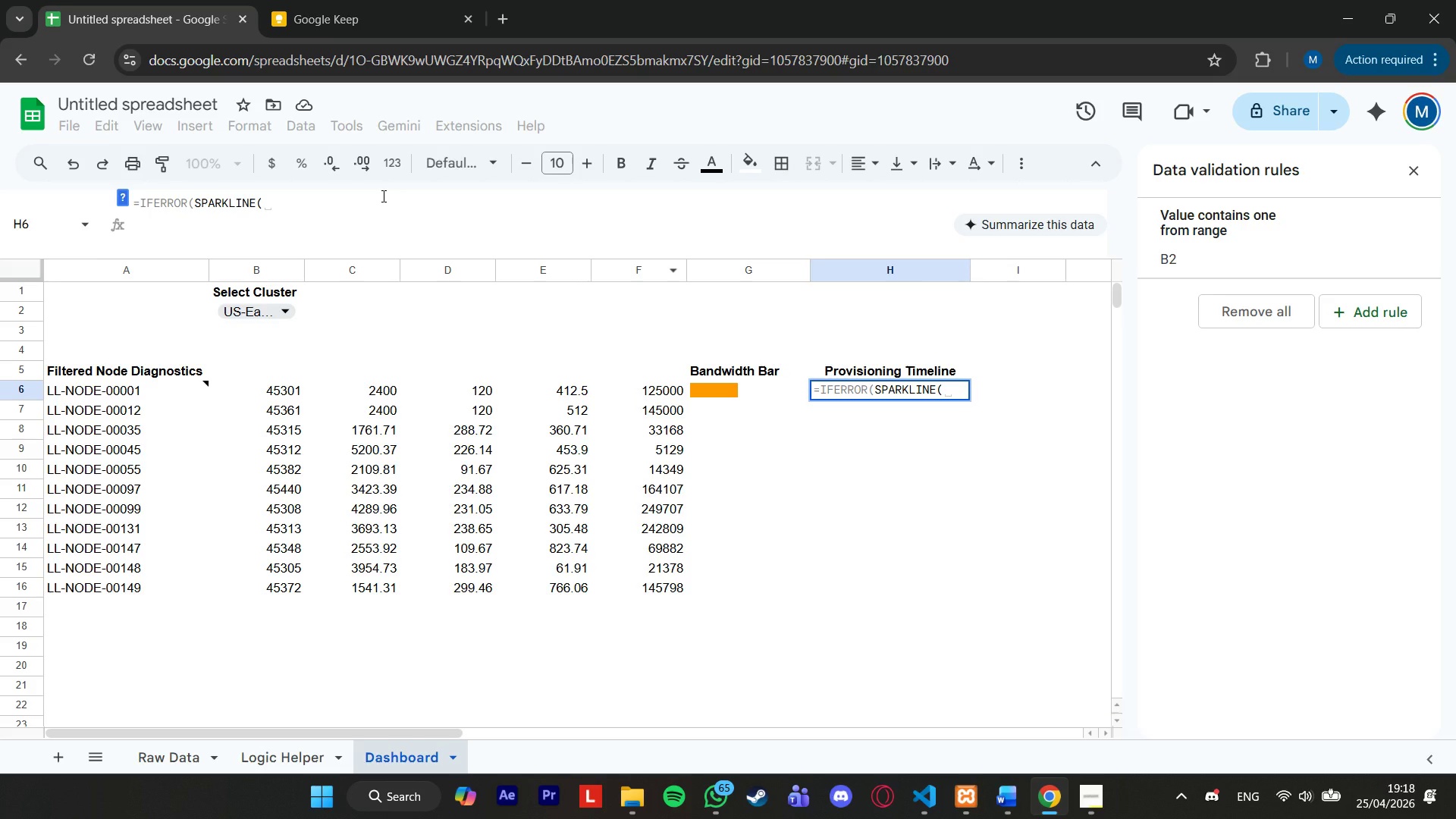 
key(ArrowLeft)
 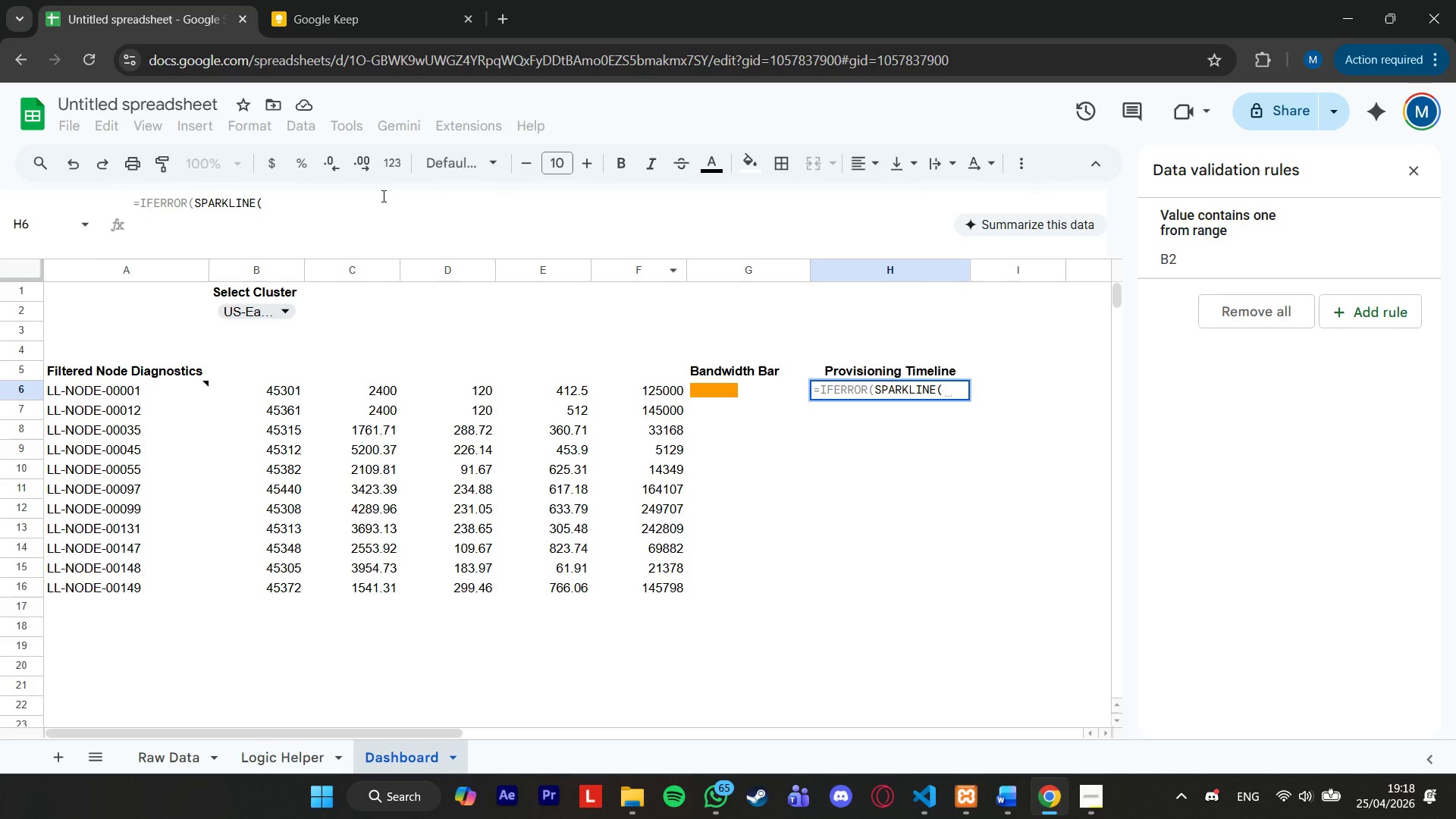 
key(ArrowRight)
 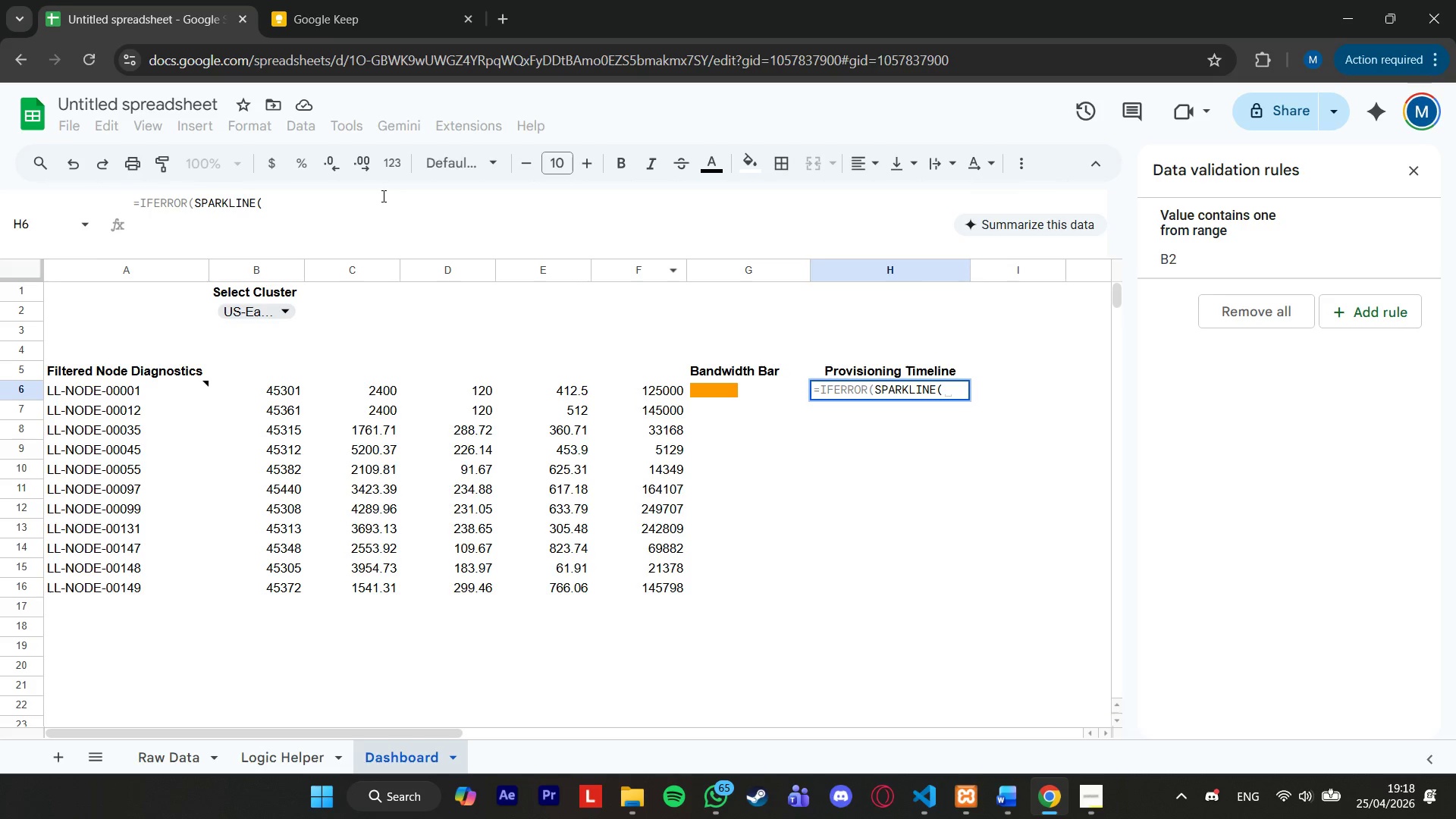 
type({DATEDIF)
 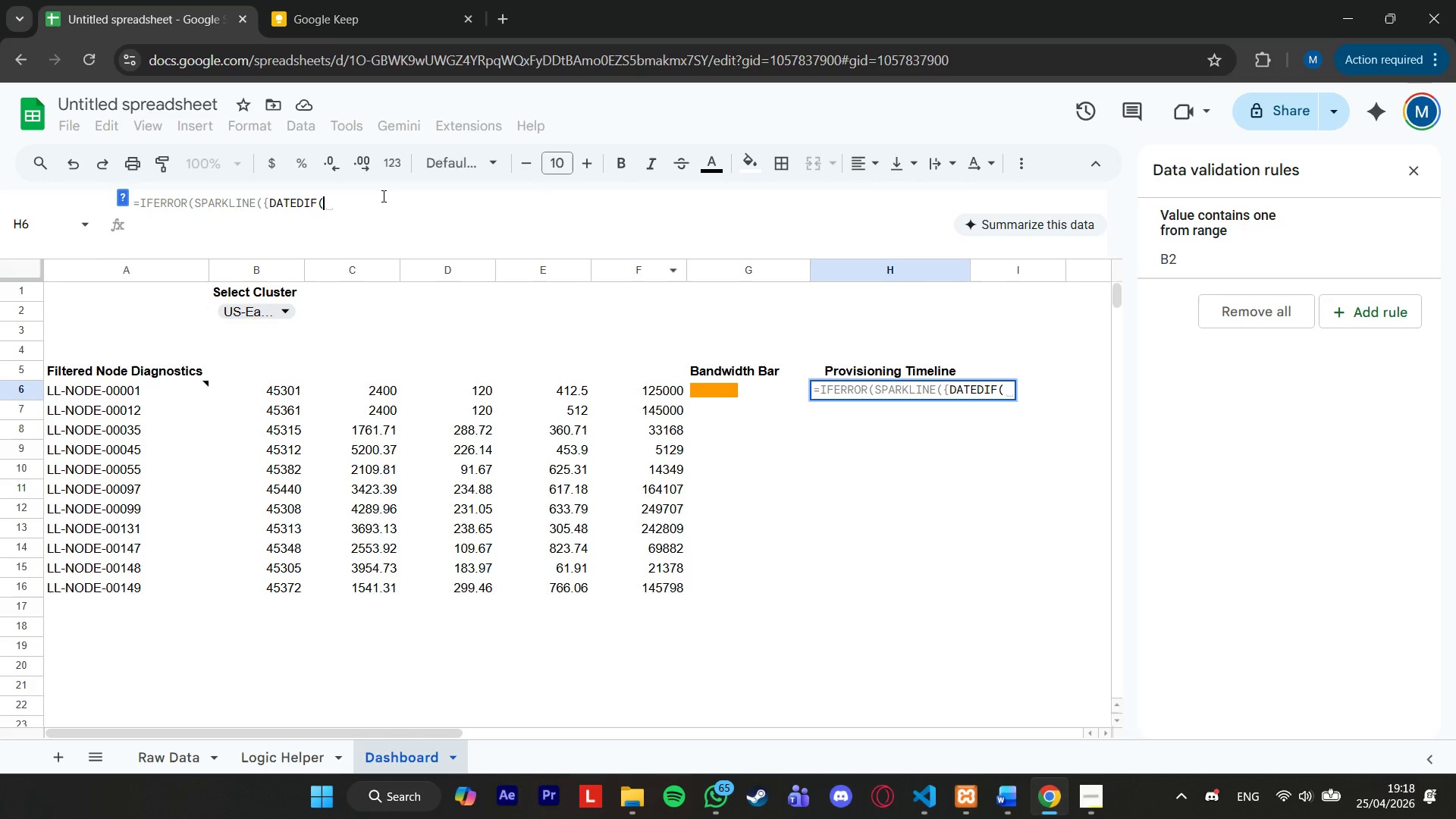 
 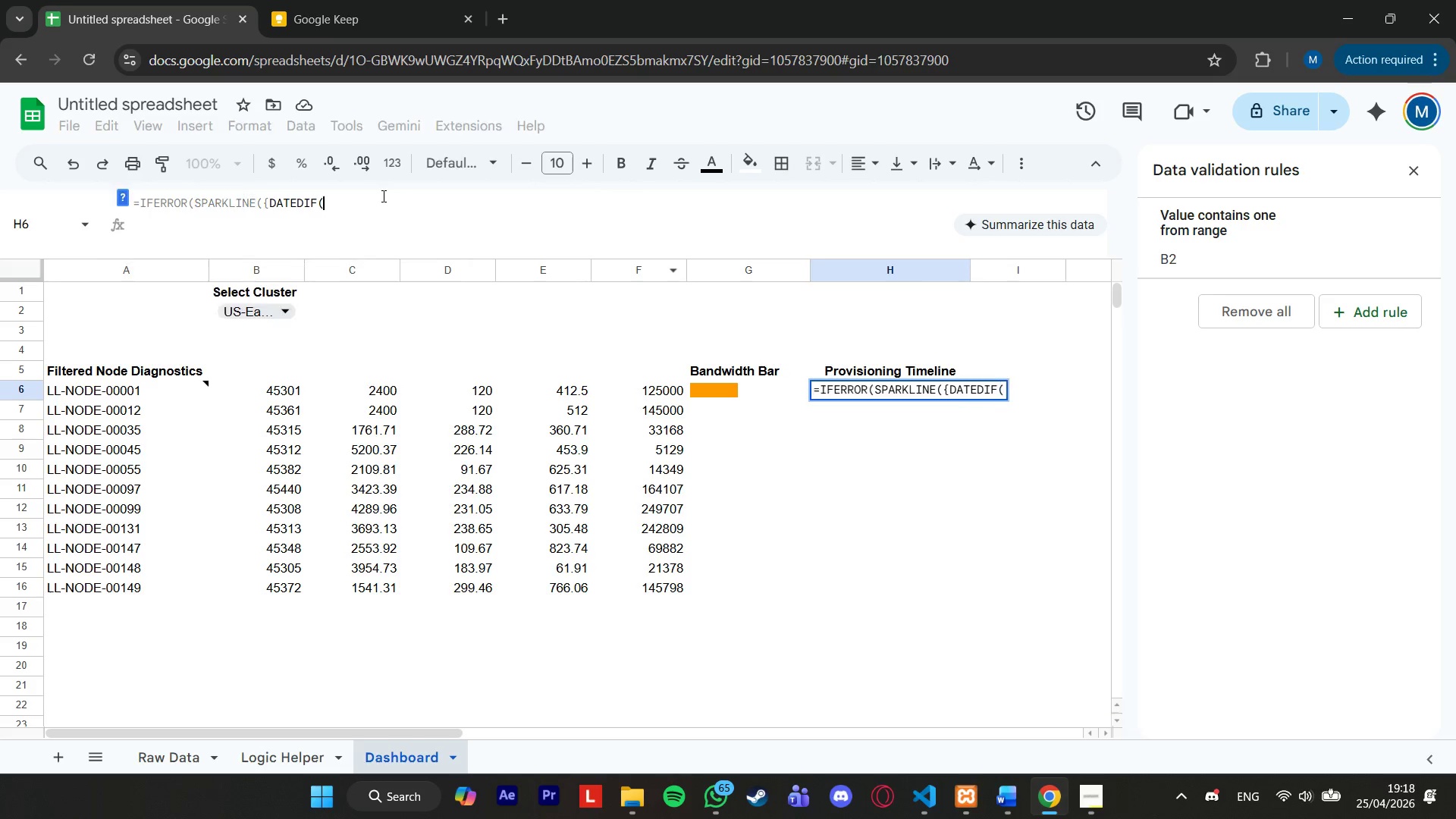 
key(Enter)
 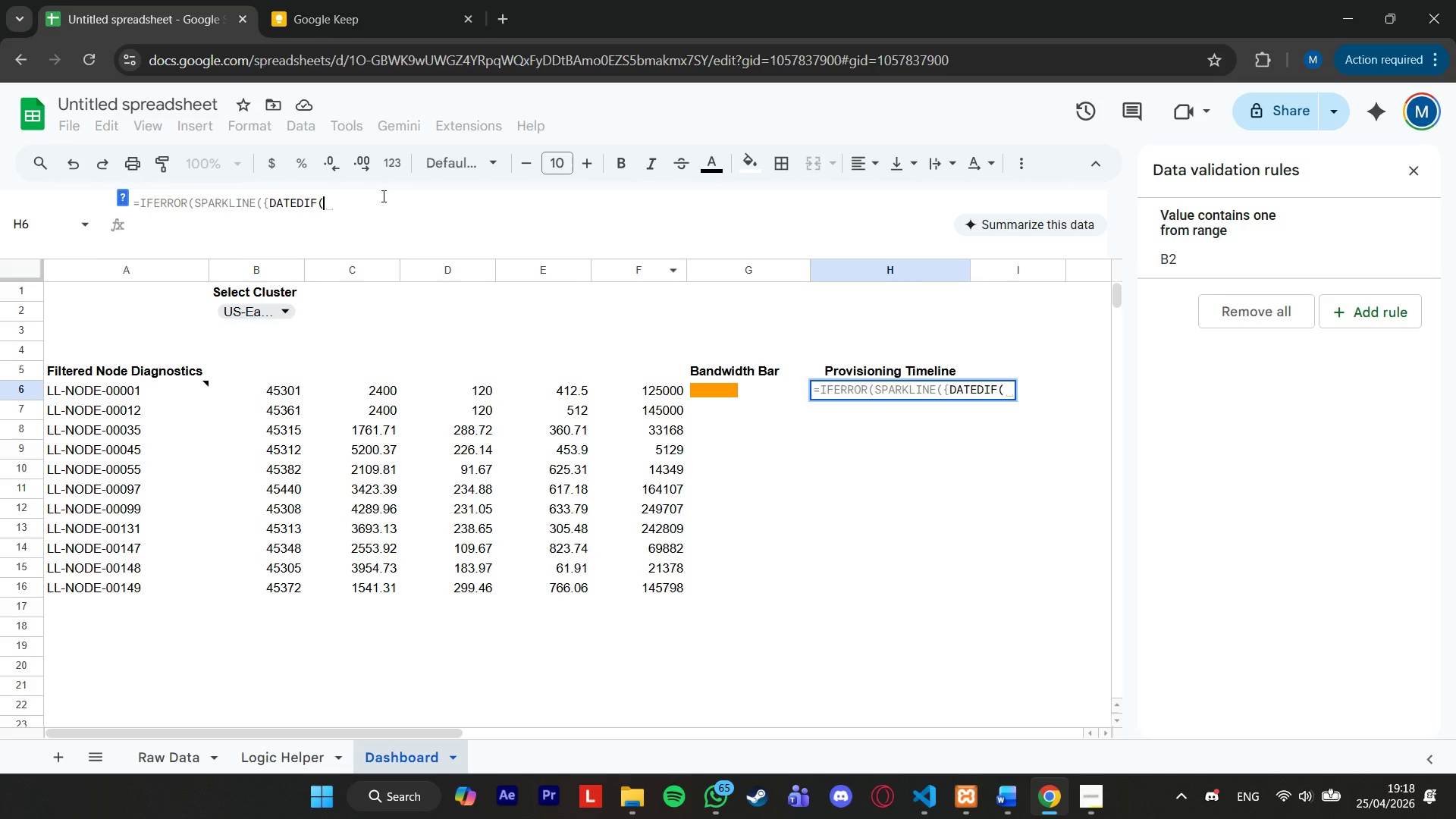 
type(min)
 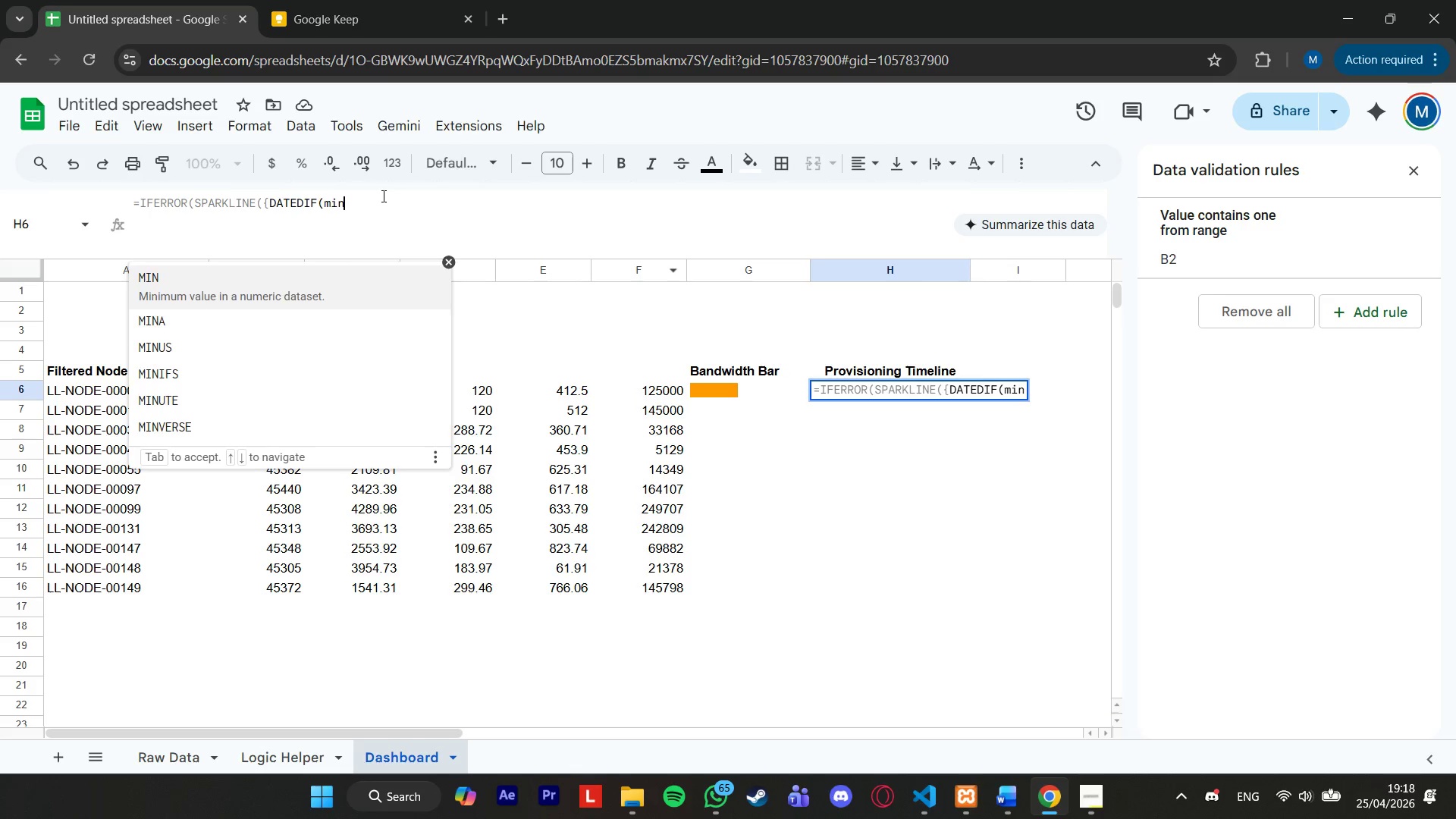 
key(Enter)
 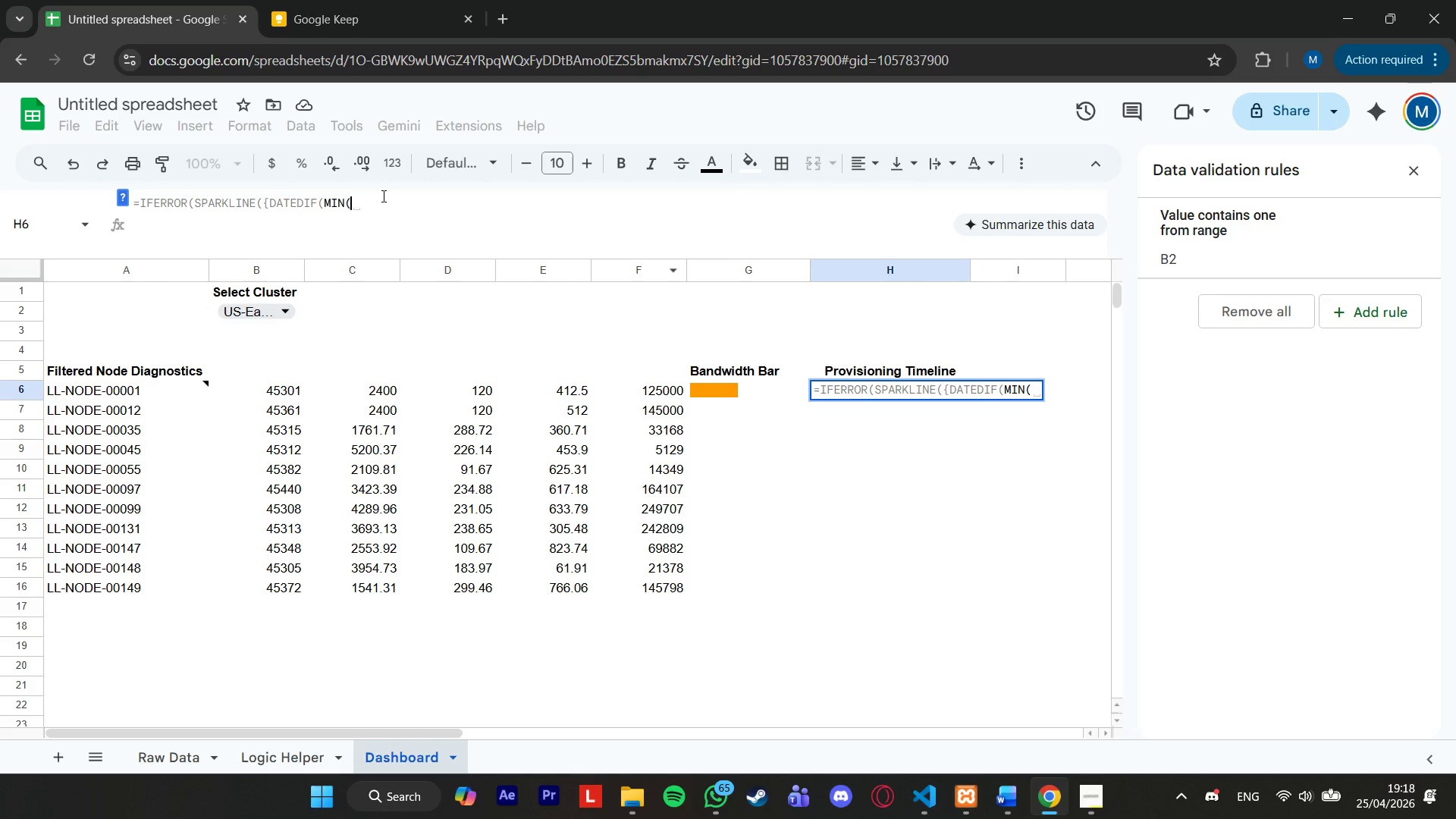 
type(filter)
 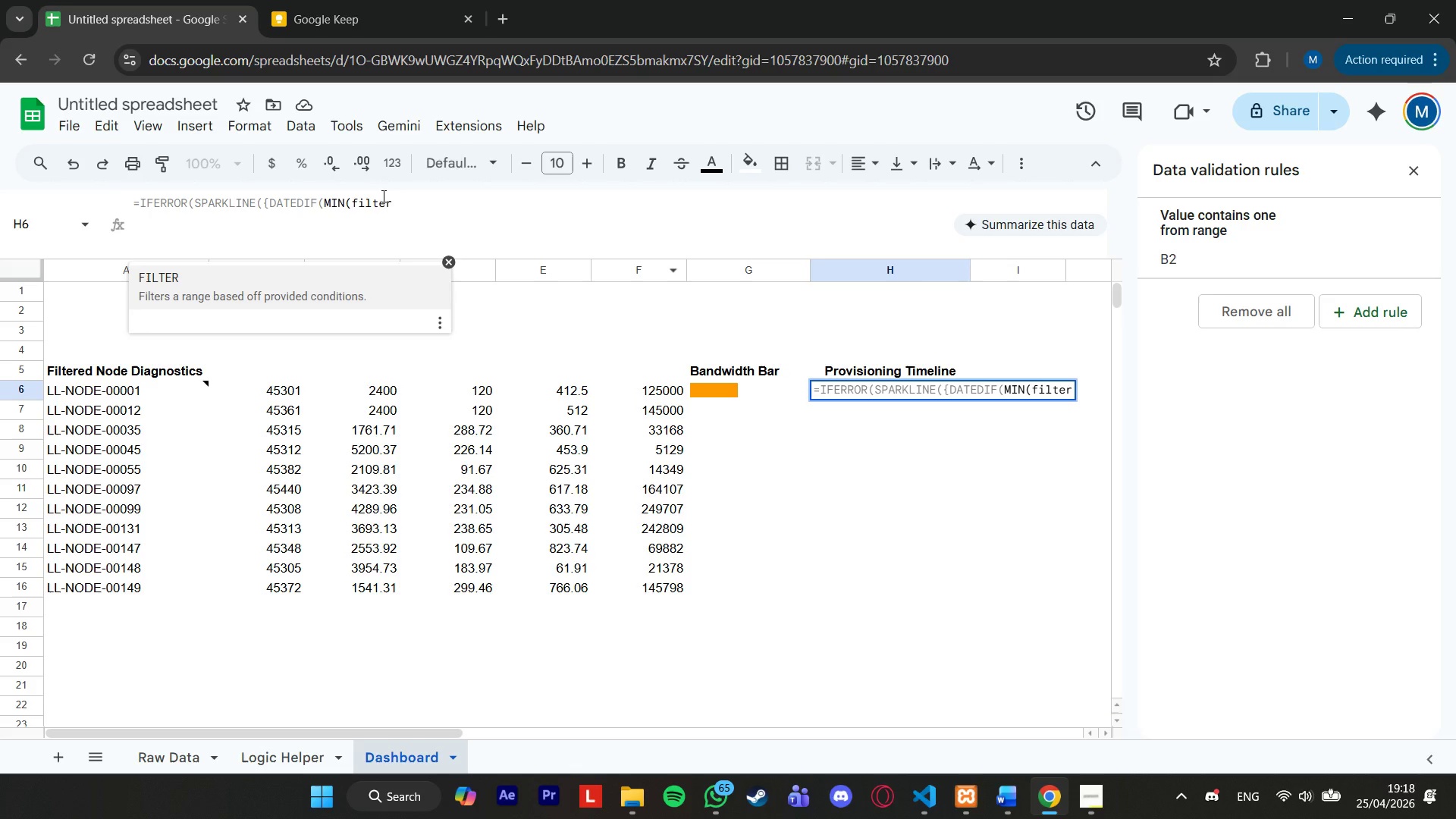 
key(Enter)
 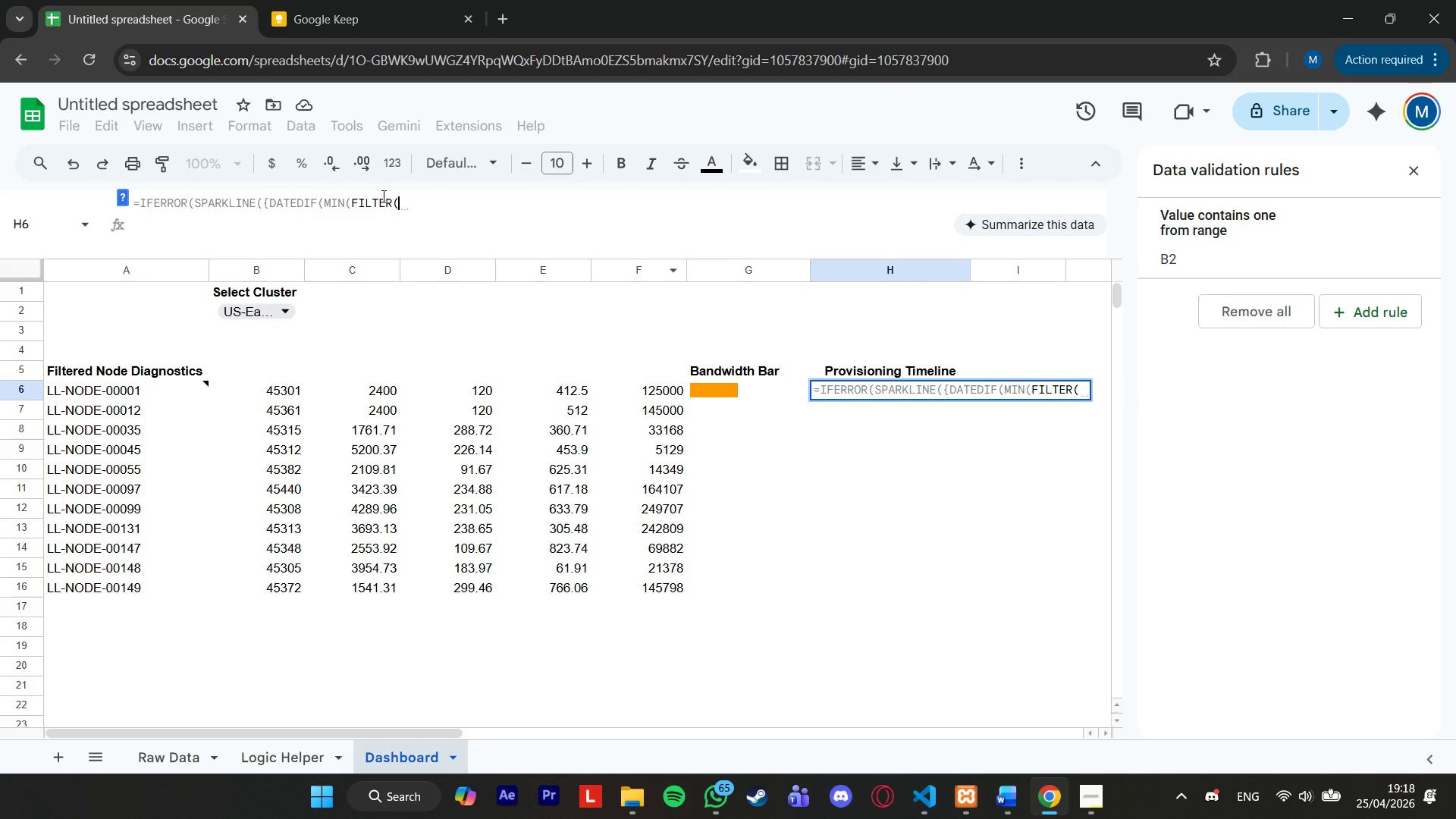 
type('Raw Data'!d:d,)
 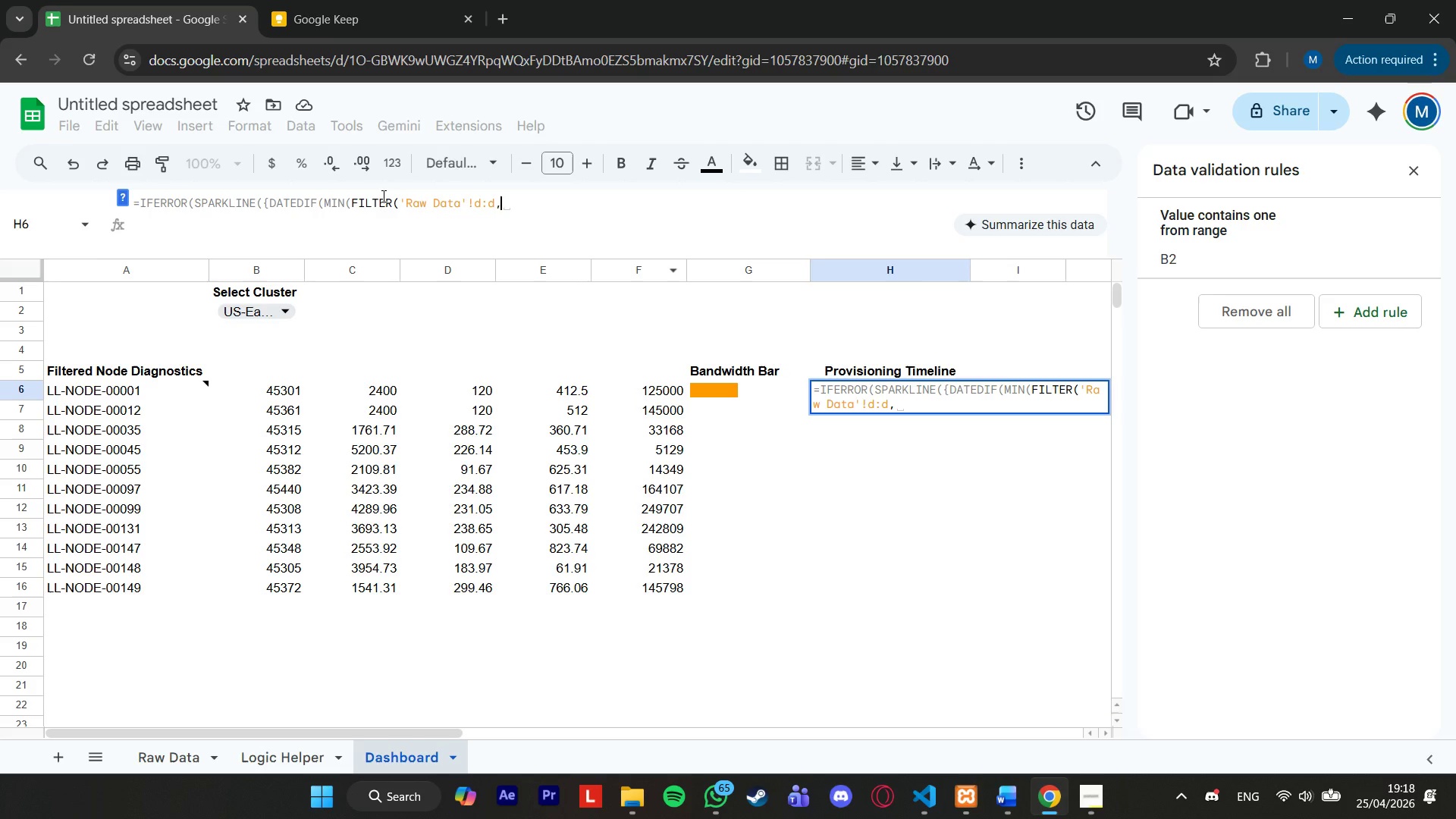 
type( )
key(Backspace)
type('Raw Data'!d:d<>"")), int)
 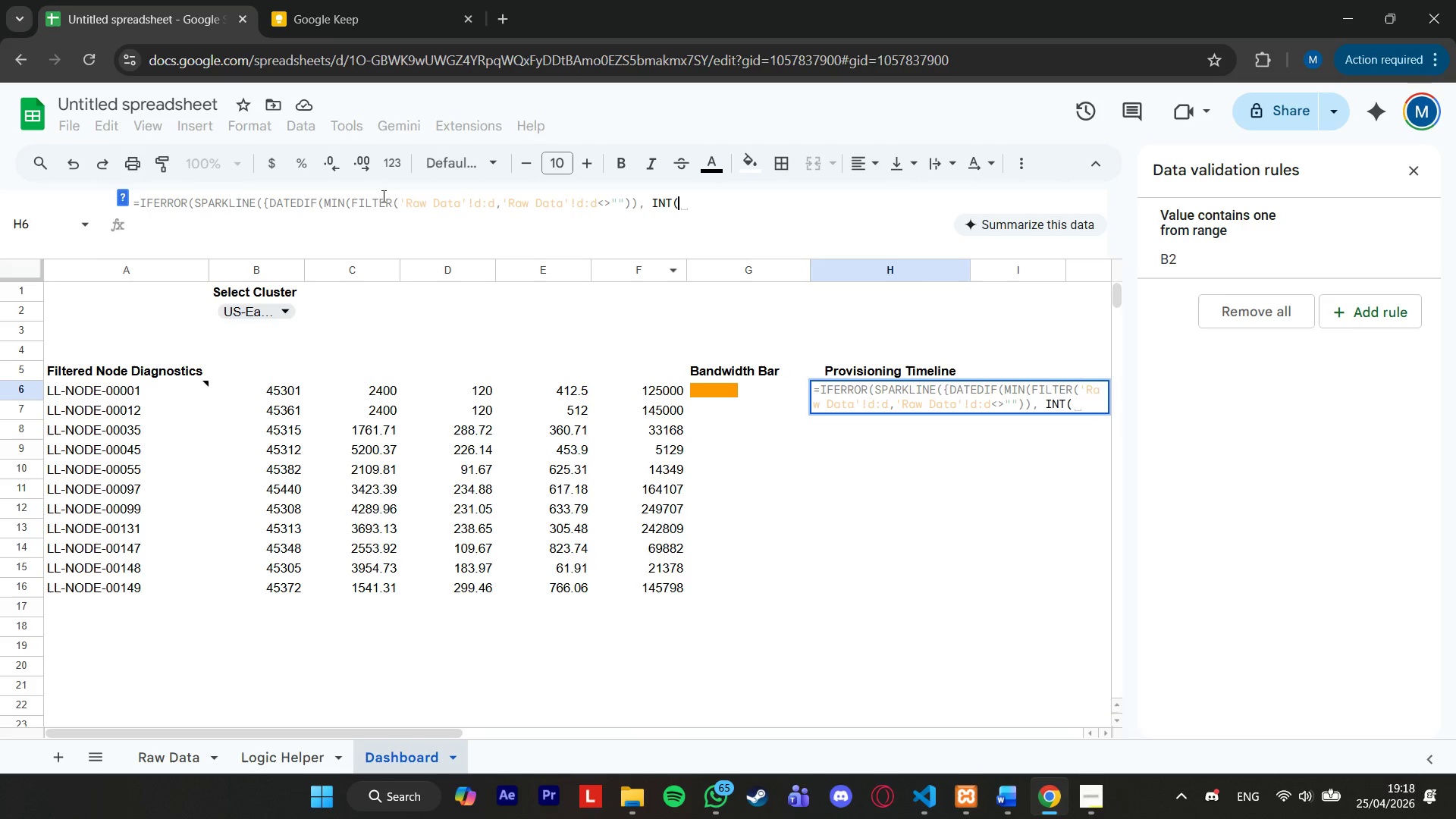 
 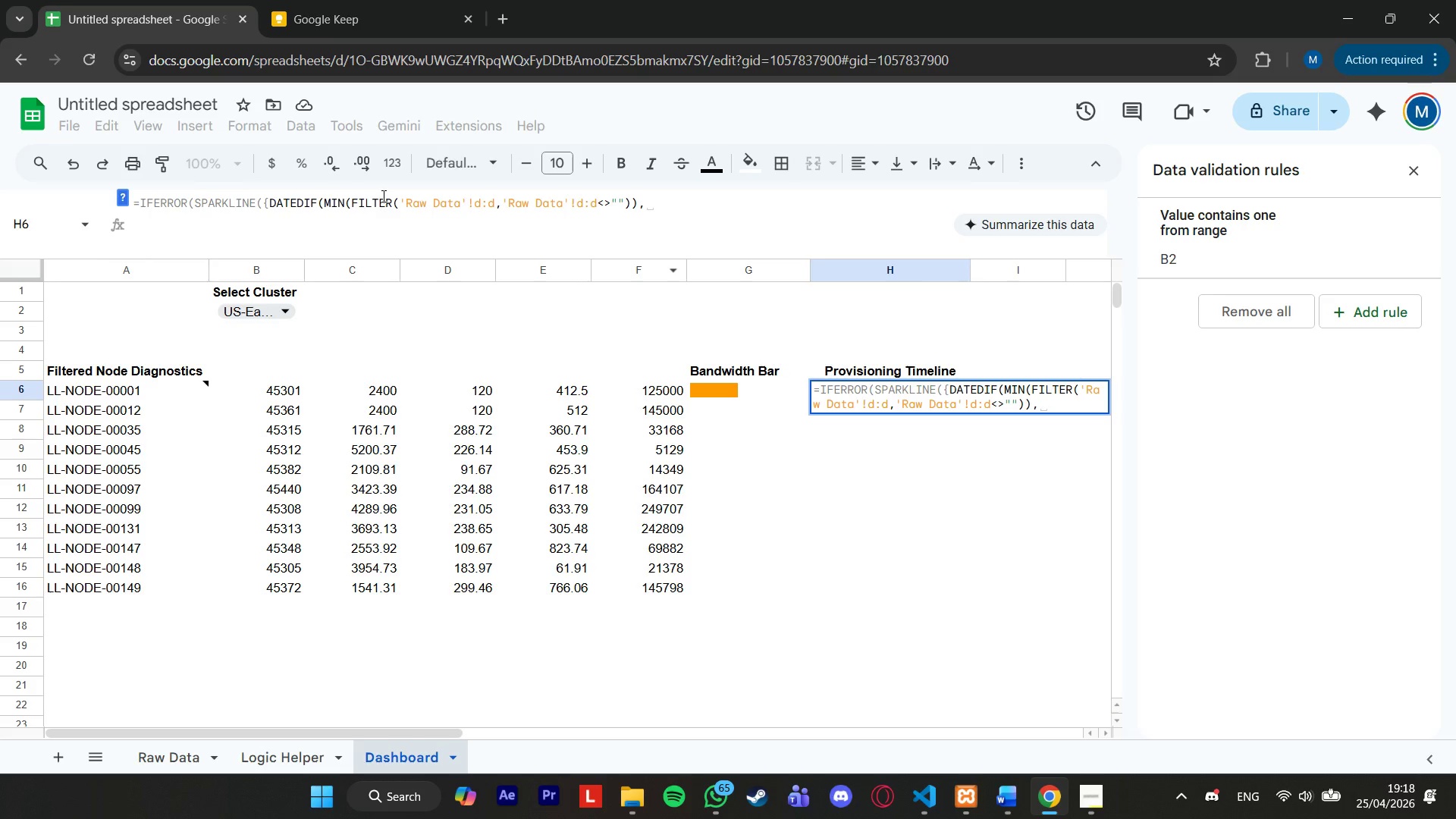 
key(Enter)
 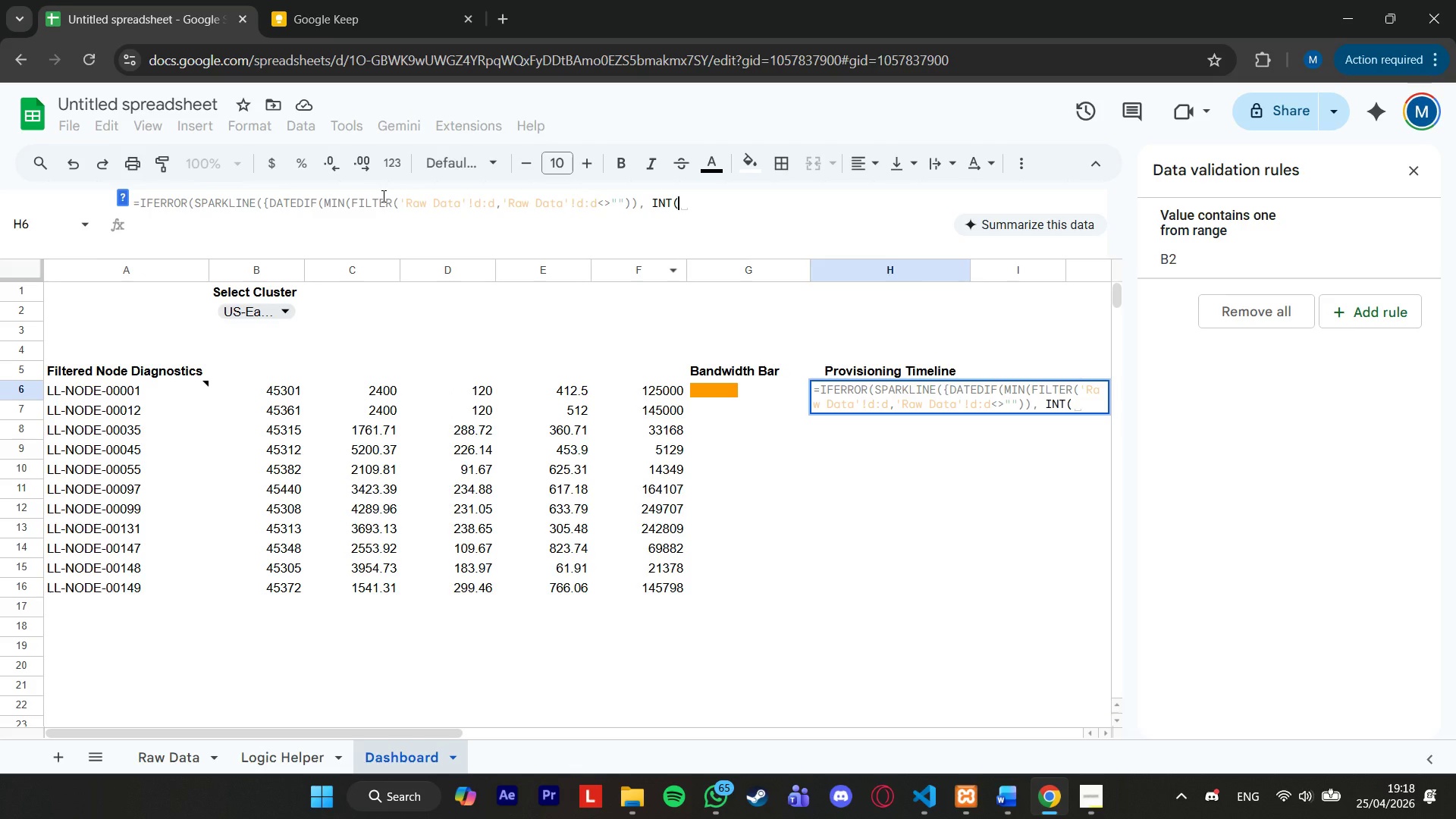 
type(index)
 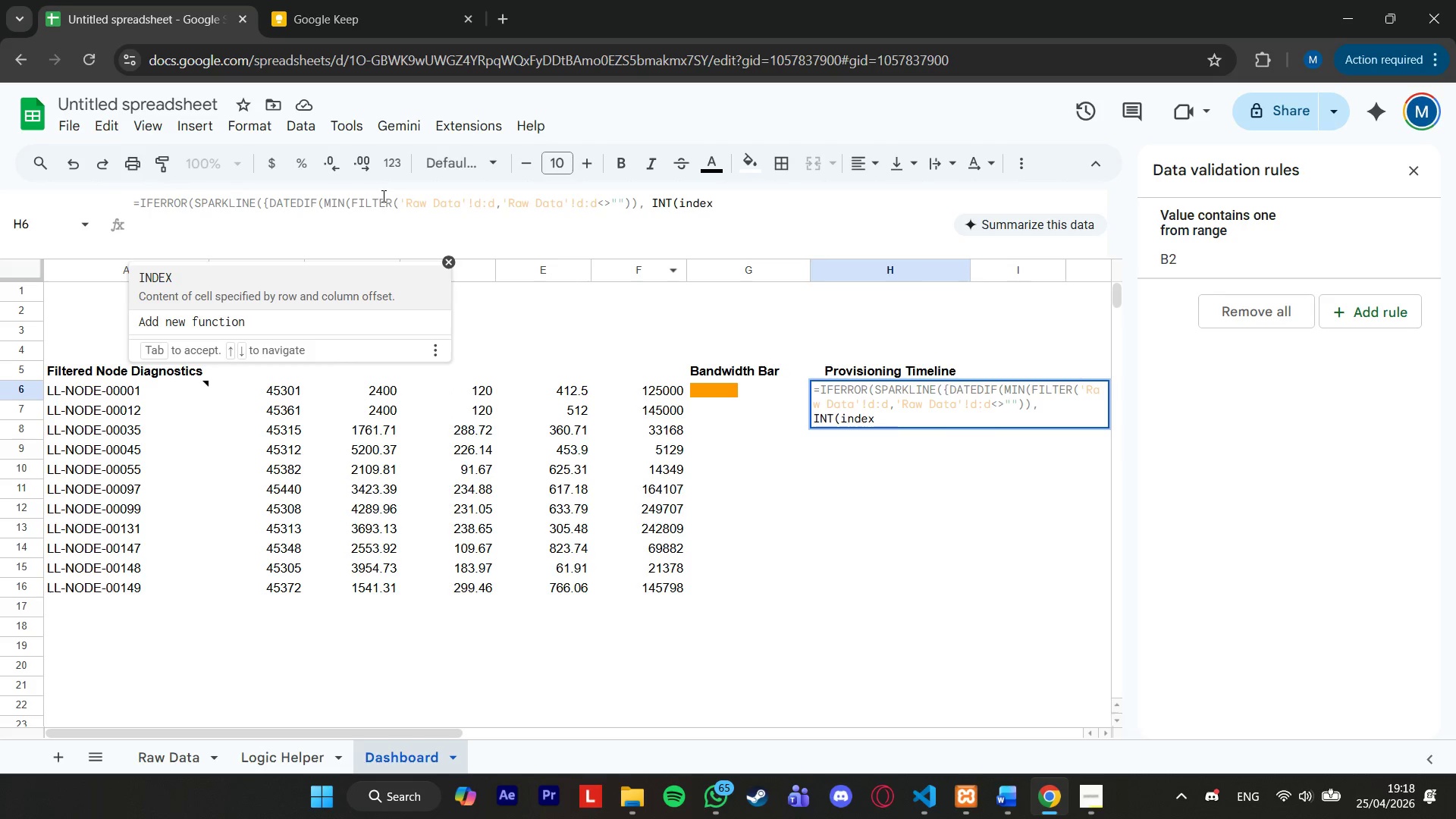 
key(Enter)
 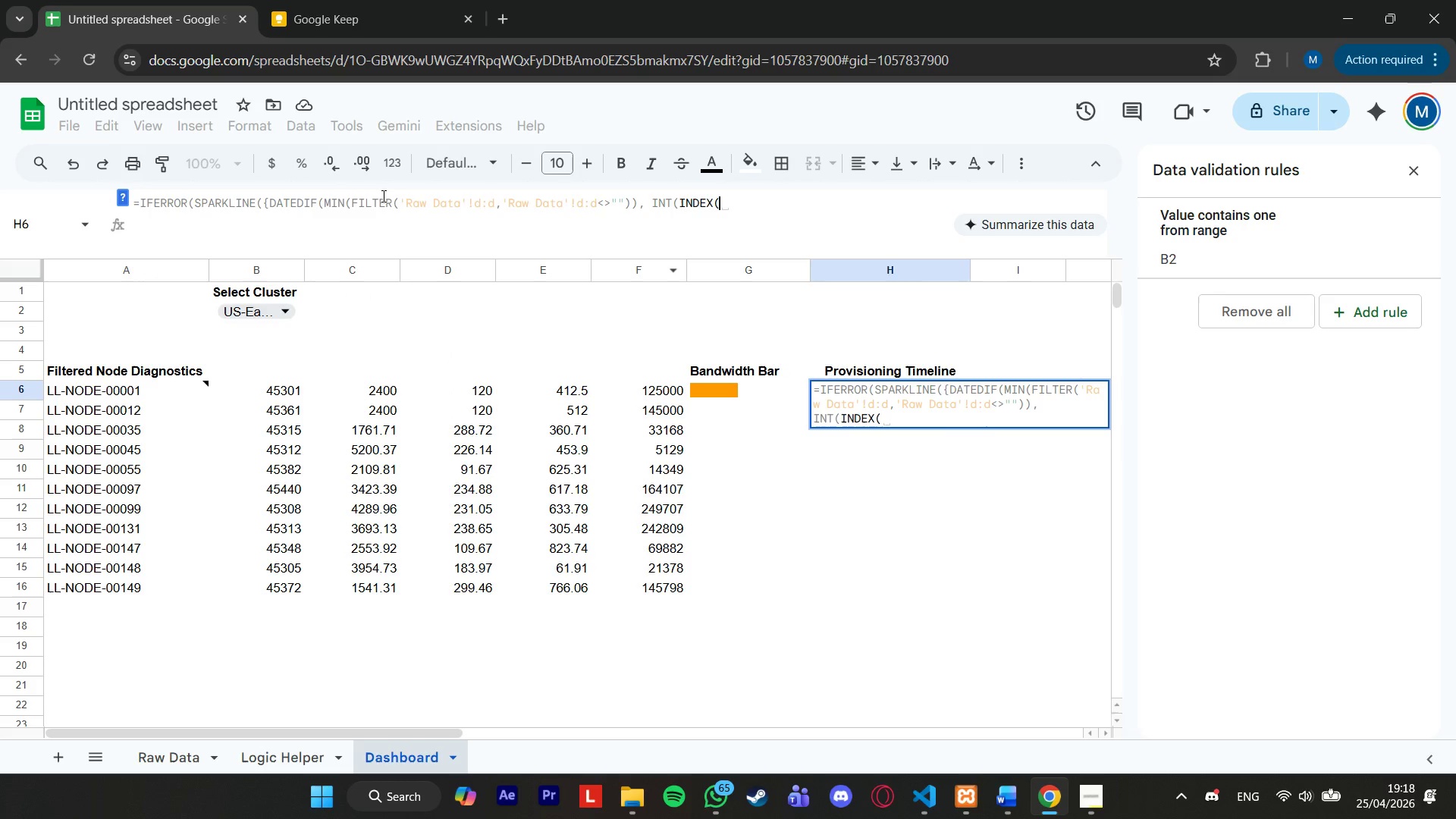 
type('Raw Data')
 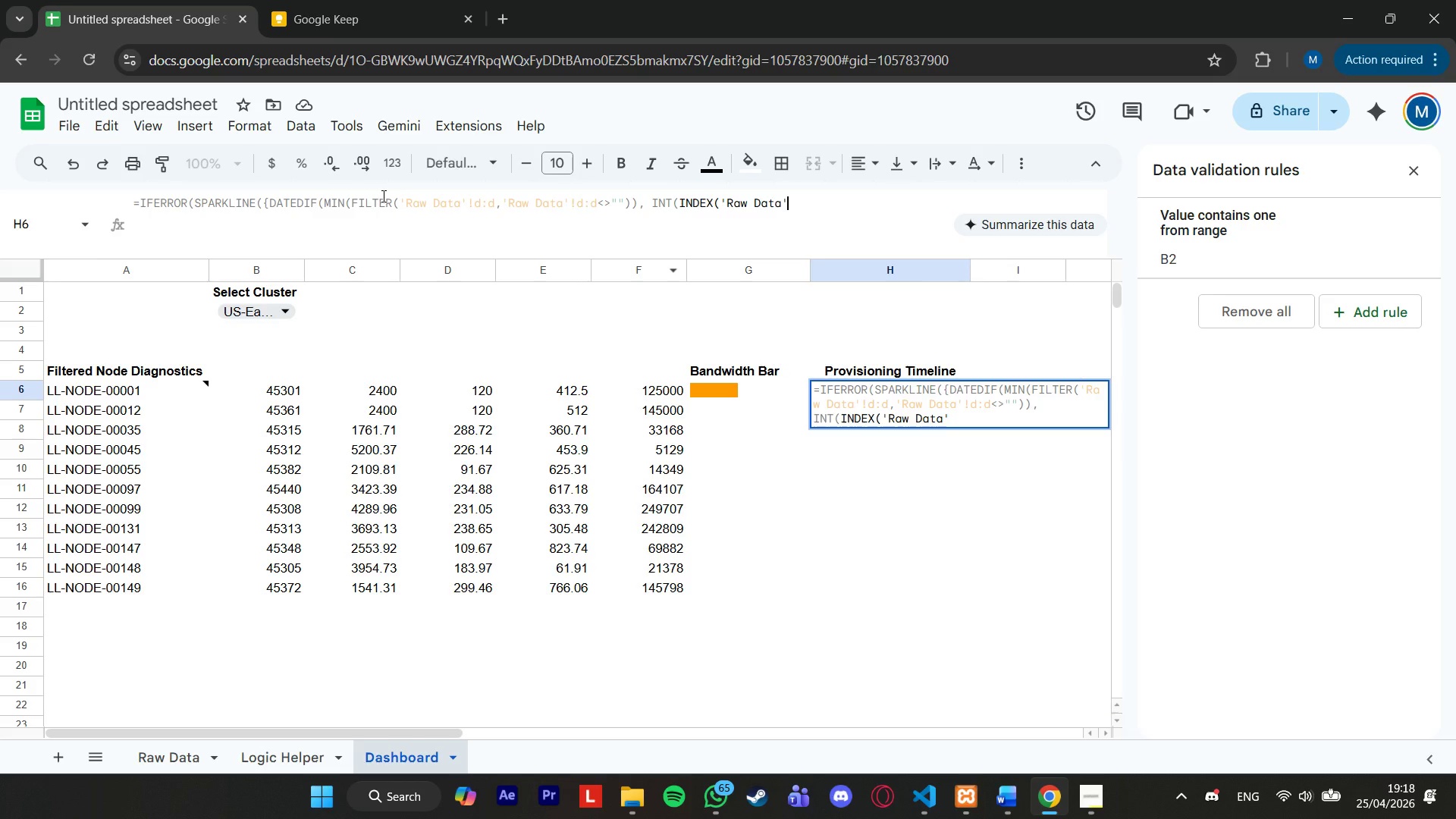 
key(ArrowLeft)
 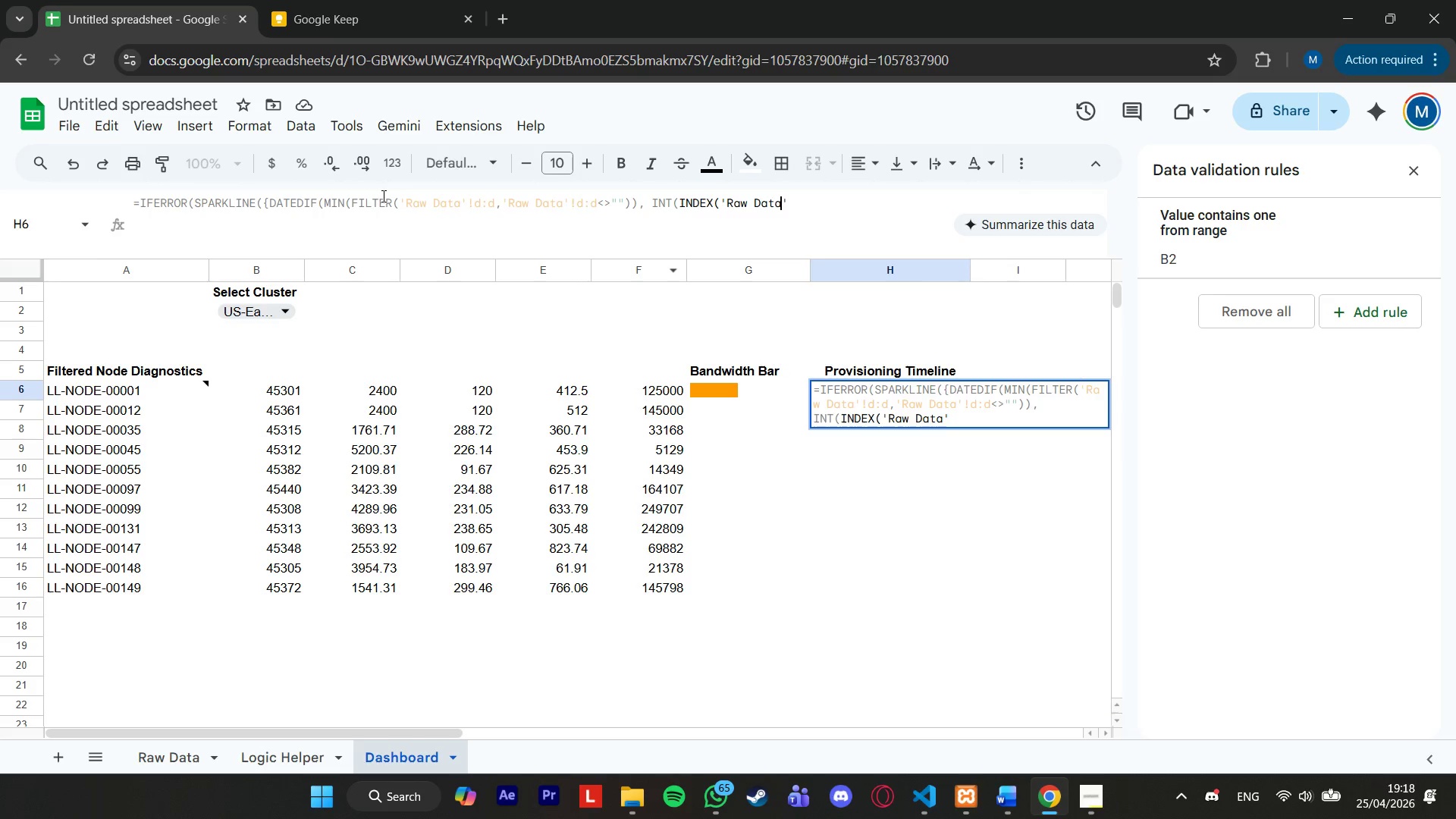 
key(ArrowLeft)
 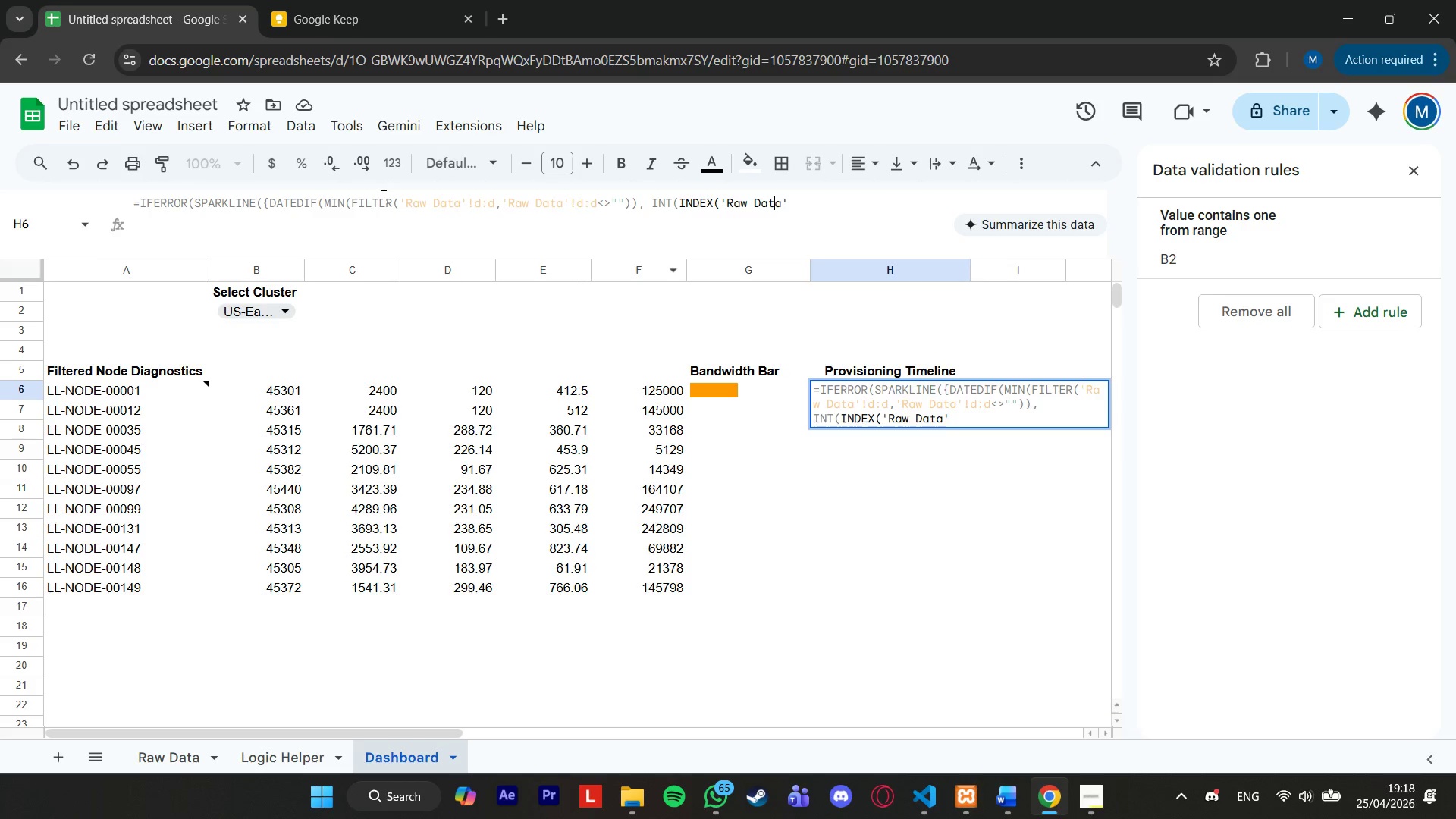 
hold_key(key=ArrowLeft, duration=0.66)
 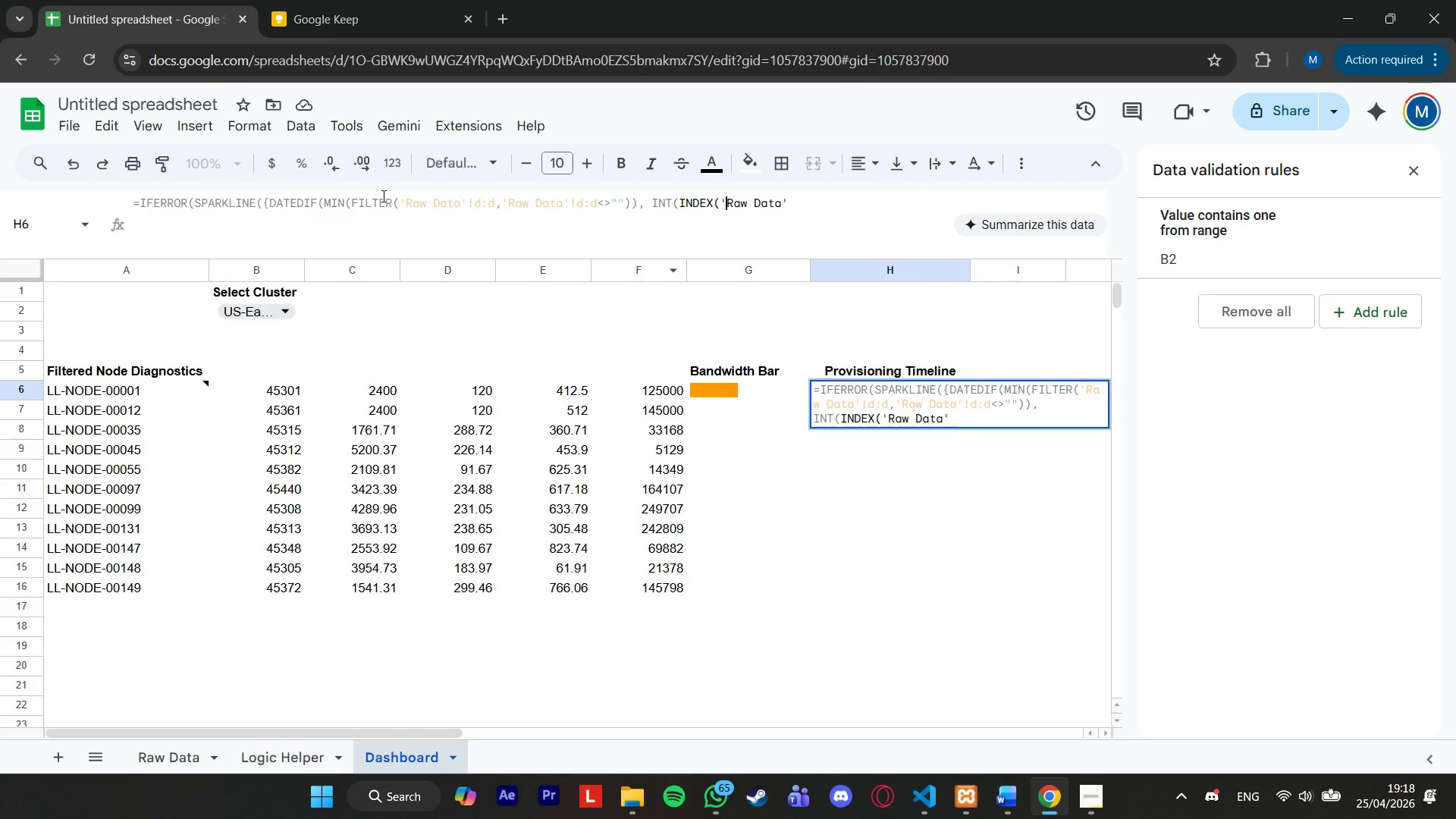 
hold_key(key=ArrowLeft, duration=0.64)
 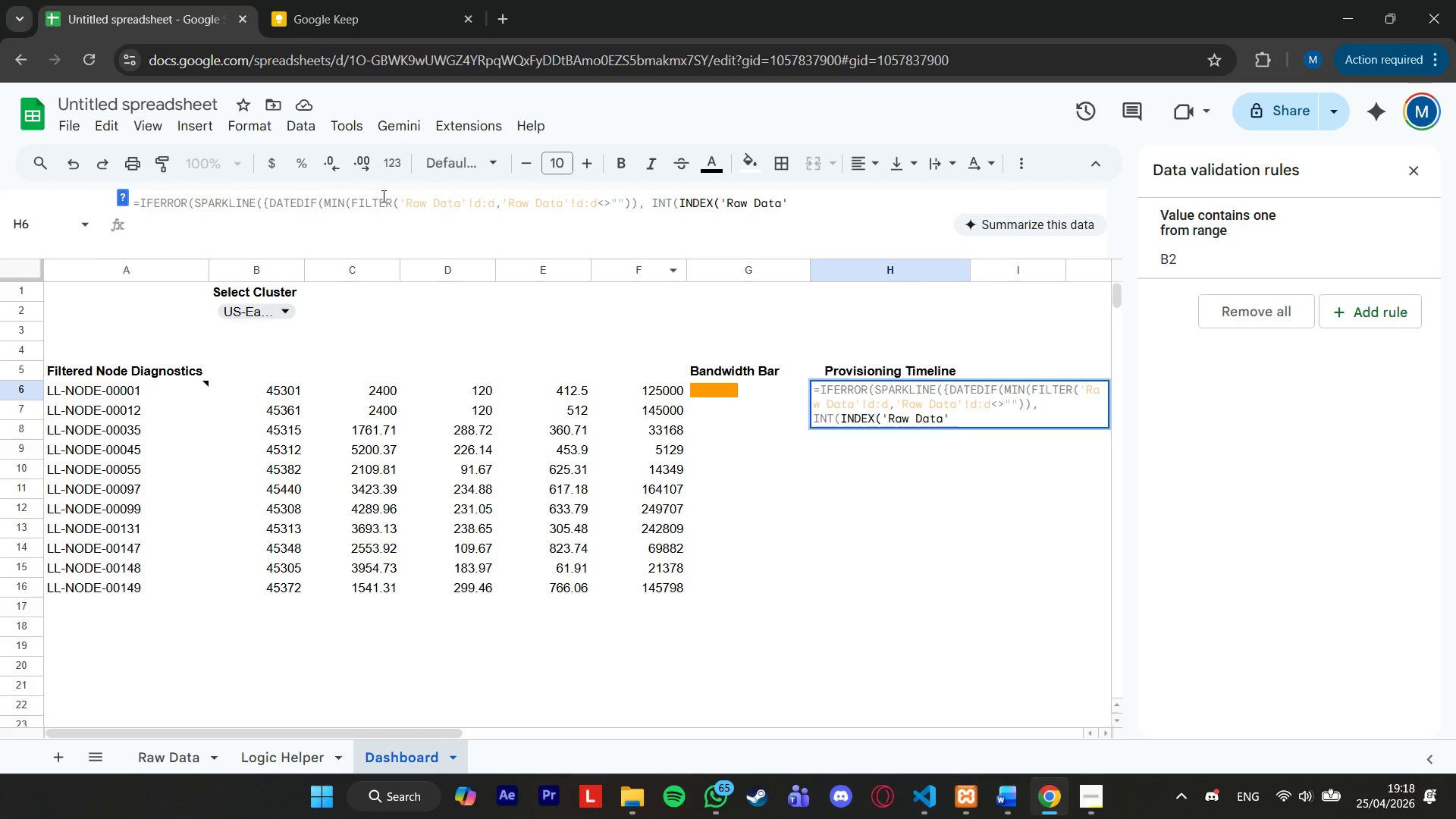 
hold_key(key=ArrowRight, duration=0.52)
 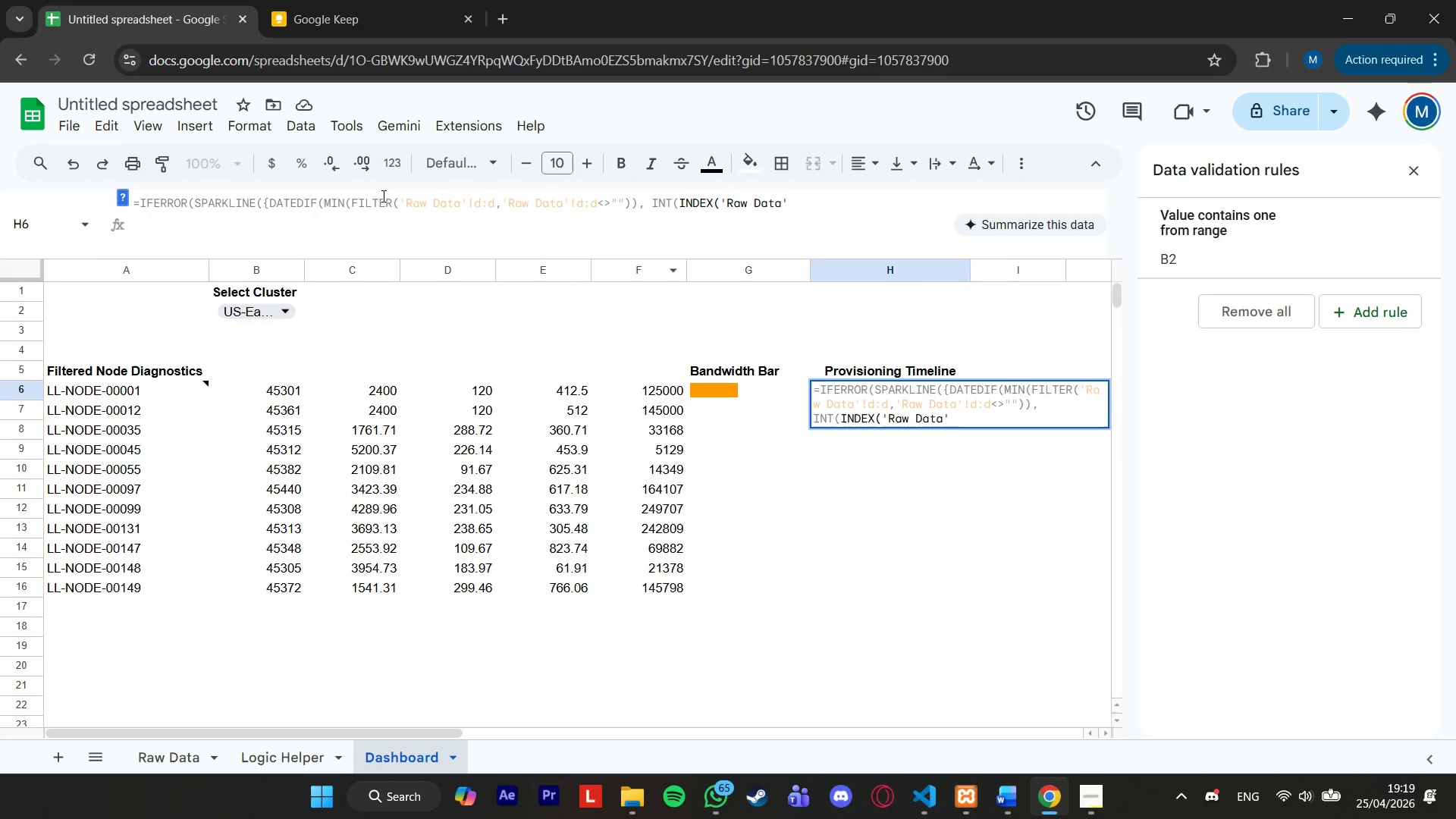 
hold_key(key=ArrowRight, duration=1.86)
 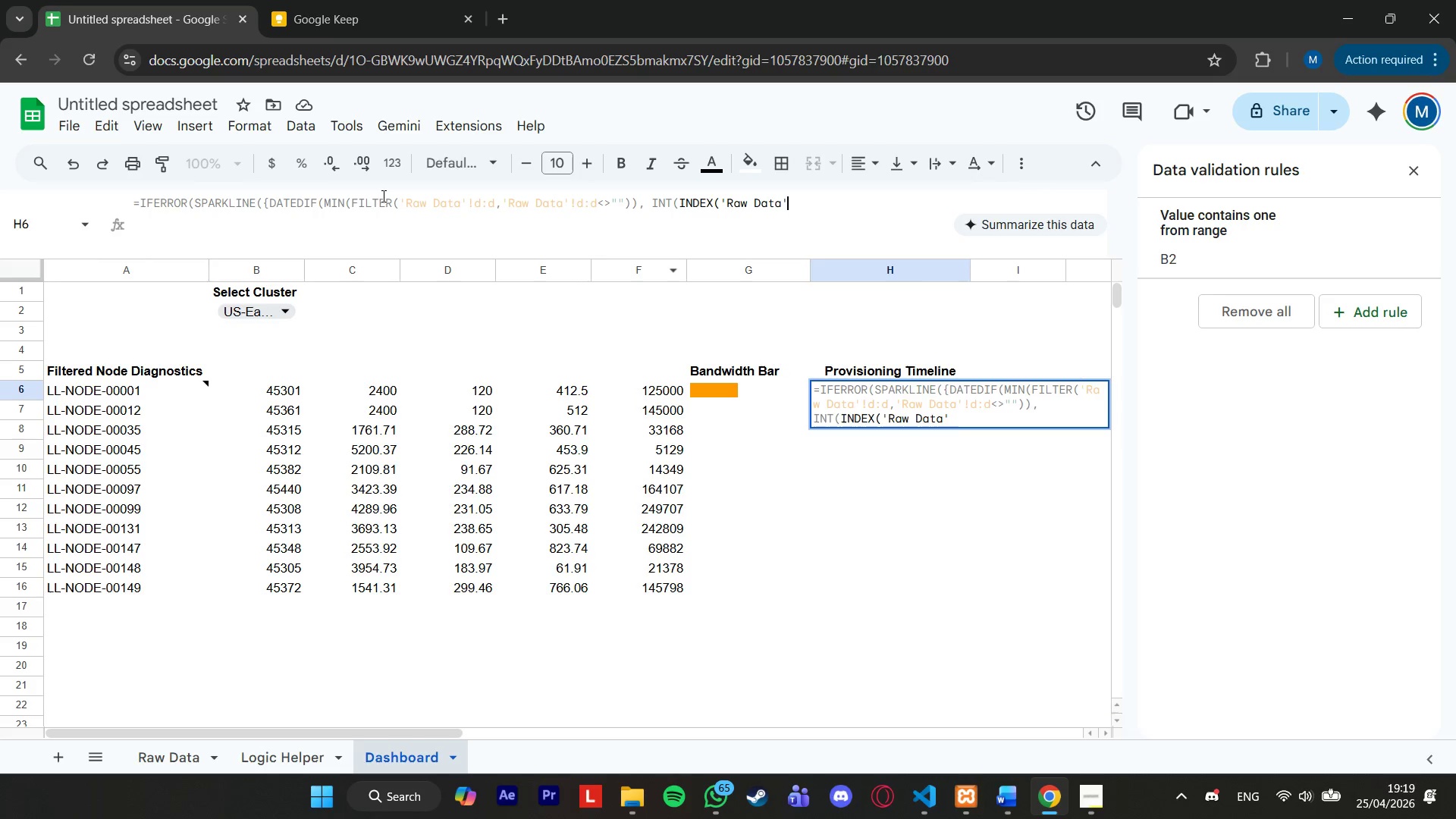 
hold_key(key=ArrowRight, duration=0.53)
 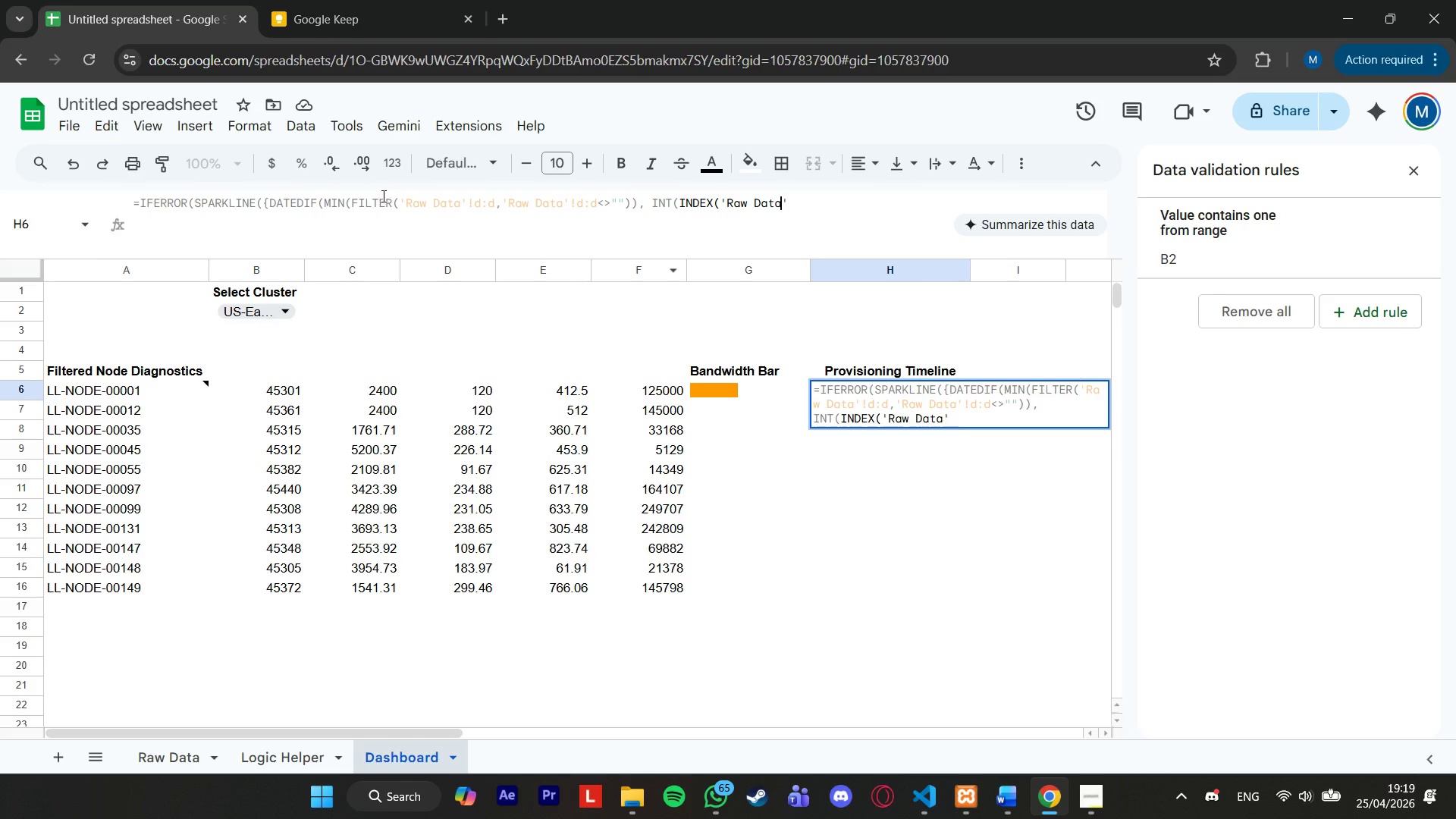 
key(ArrowLeft)
 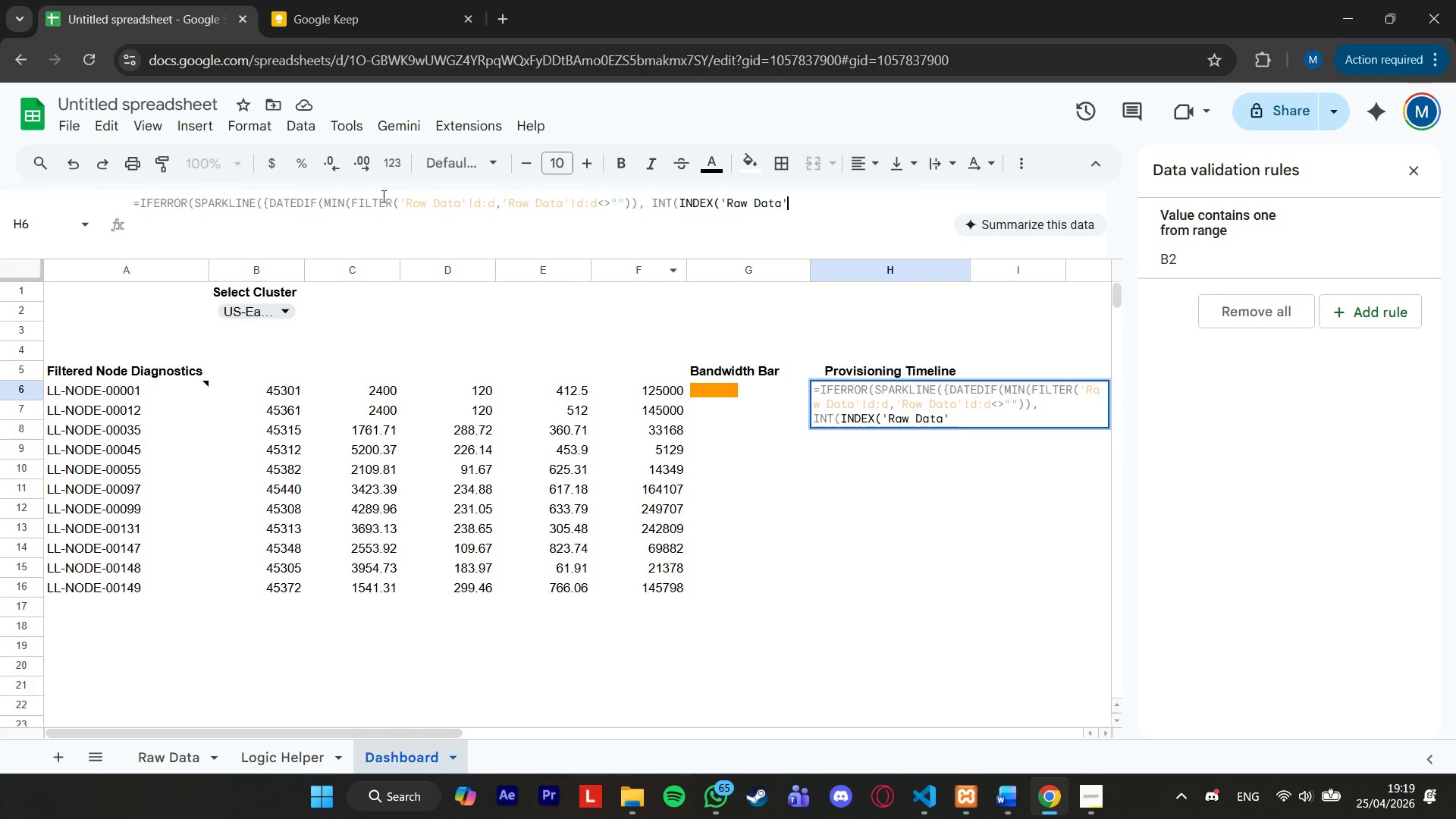 
hold_key(key=ArrowRight, duration=0.61)
 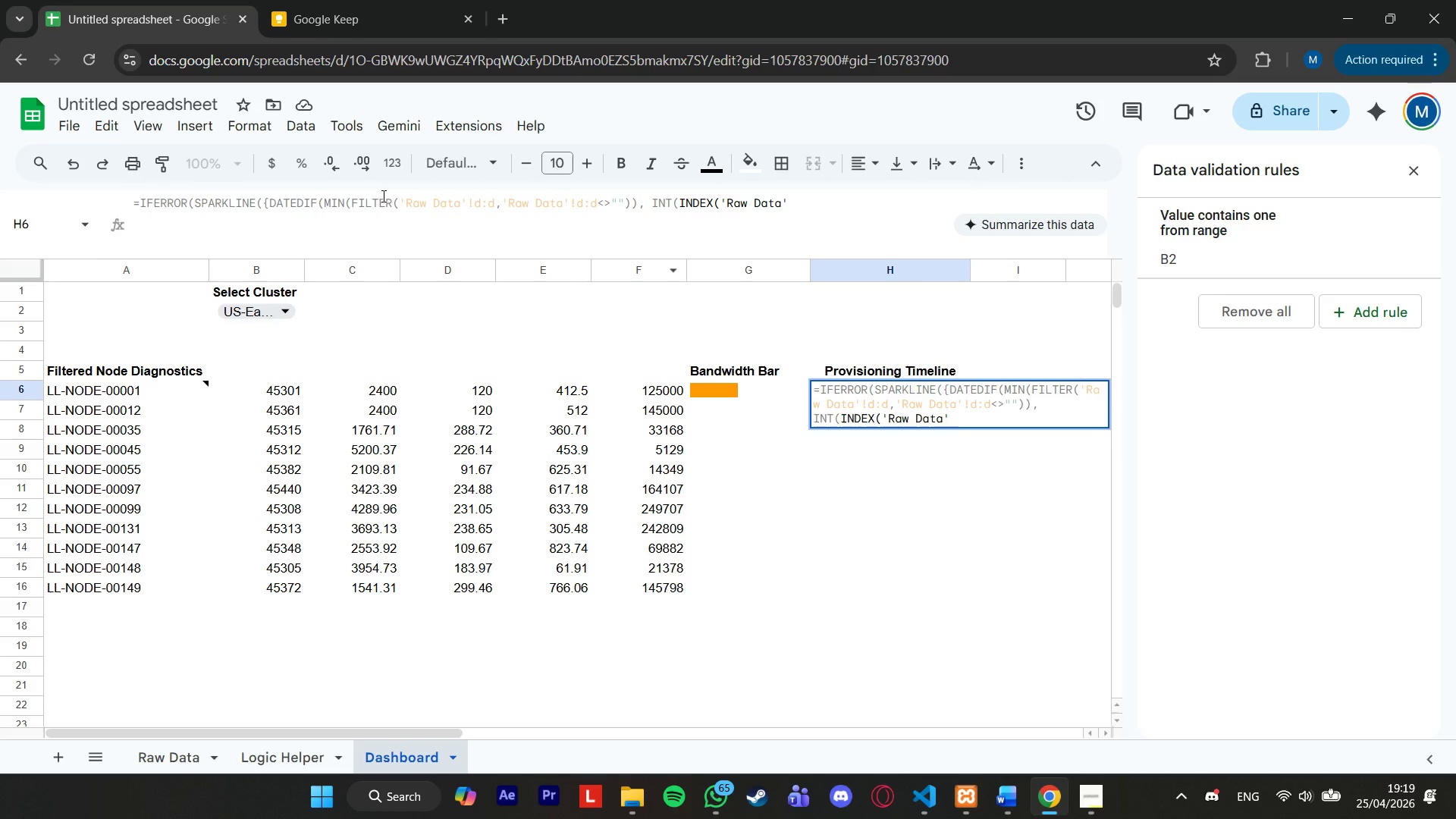 
type(d)
key(Backspace)
type(!d:d, match)
 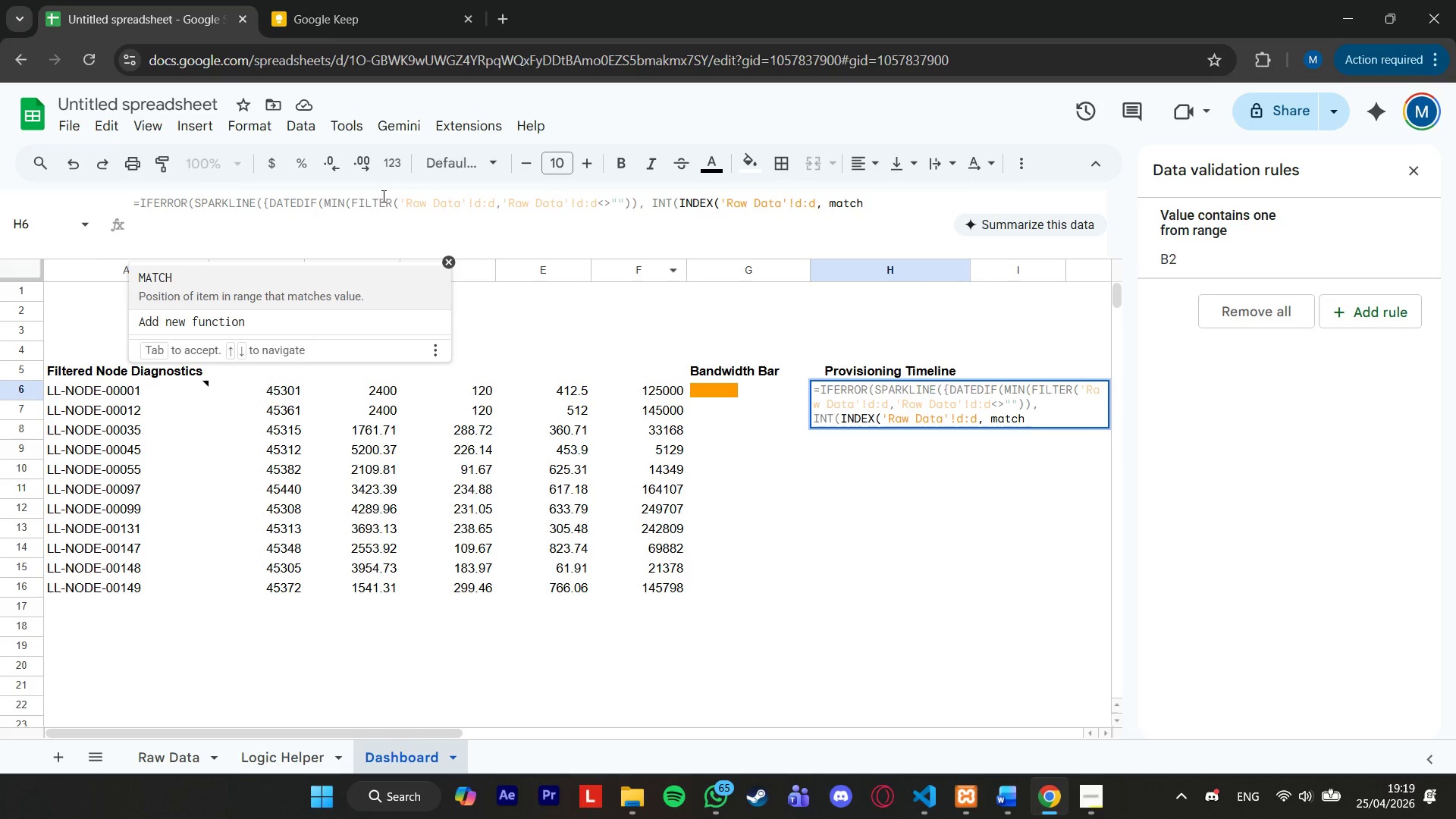 
key(Enter)
 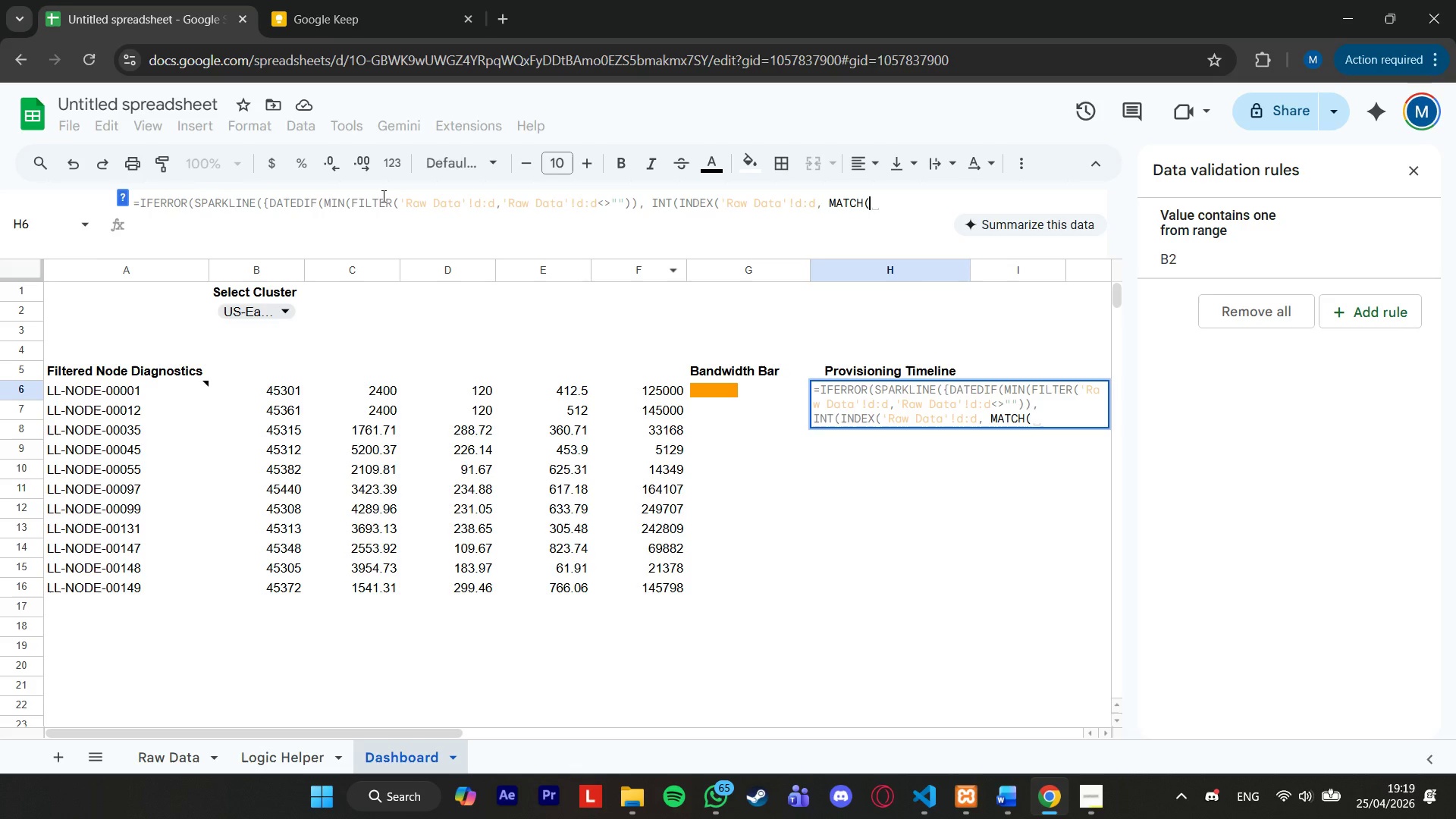 
type(a6, R)
key(Backspace)
type('r)
key(Backspace)
key(Backspace)
key(Backspace)
type(")
key(Backspace)
type('Raw Data'!a:a,0))))
 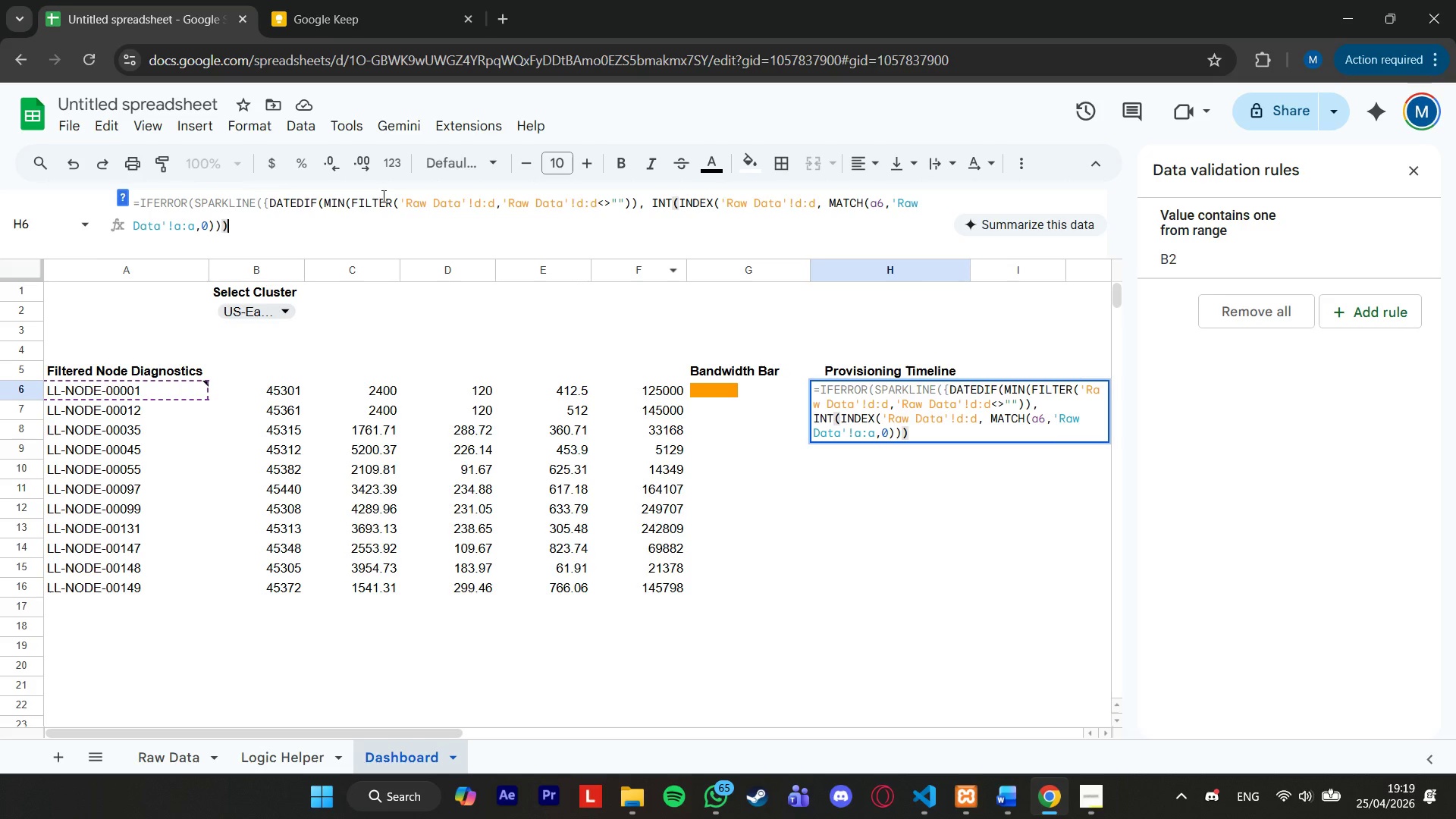 
key(ArrowLeft)
 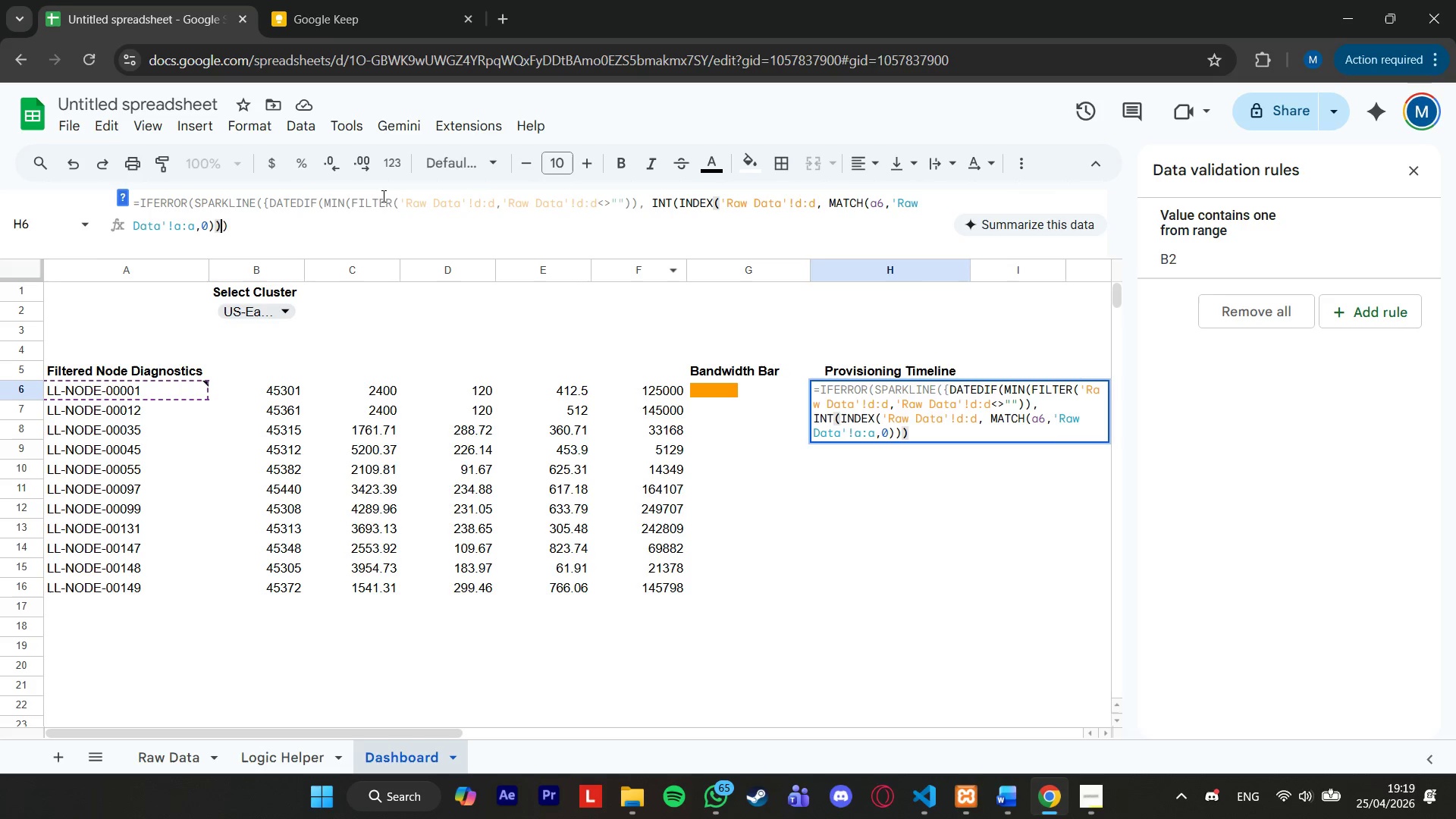 
key(ArrowRight)
 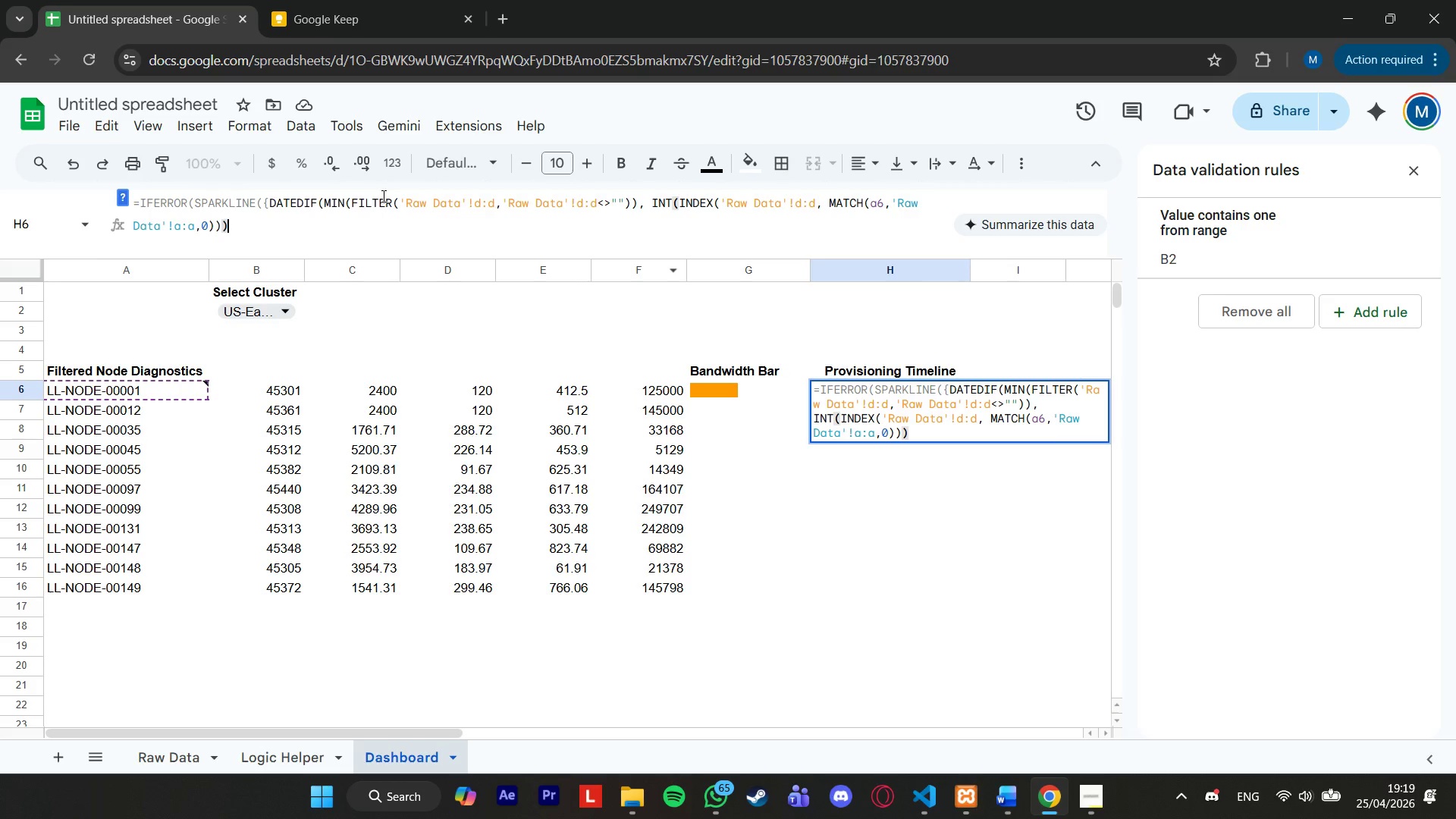 
key(Comma)
 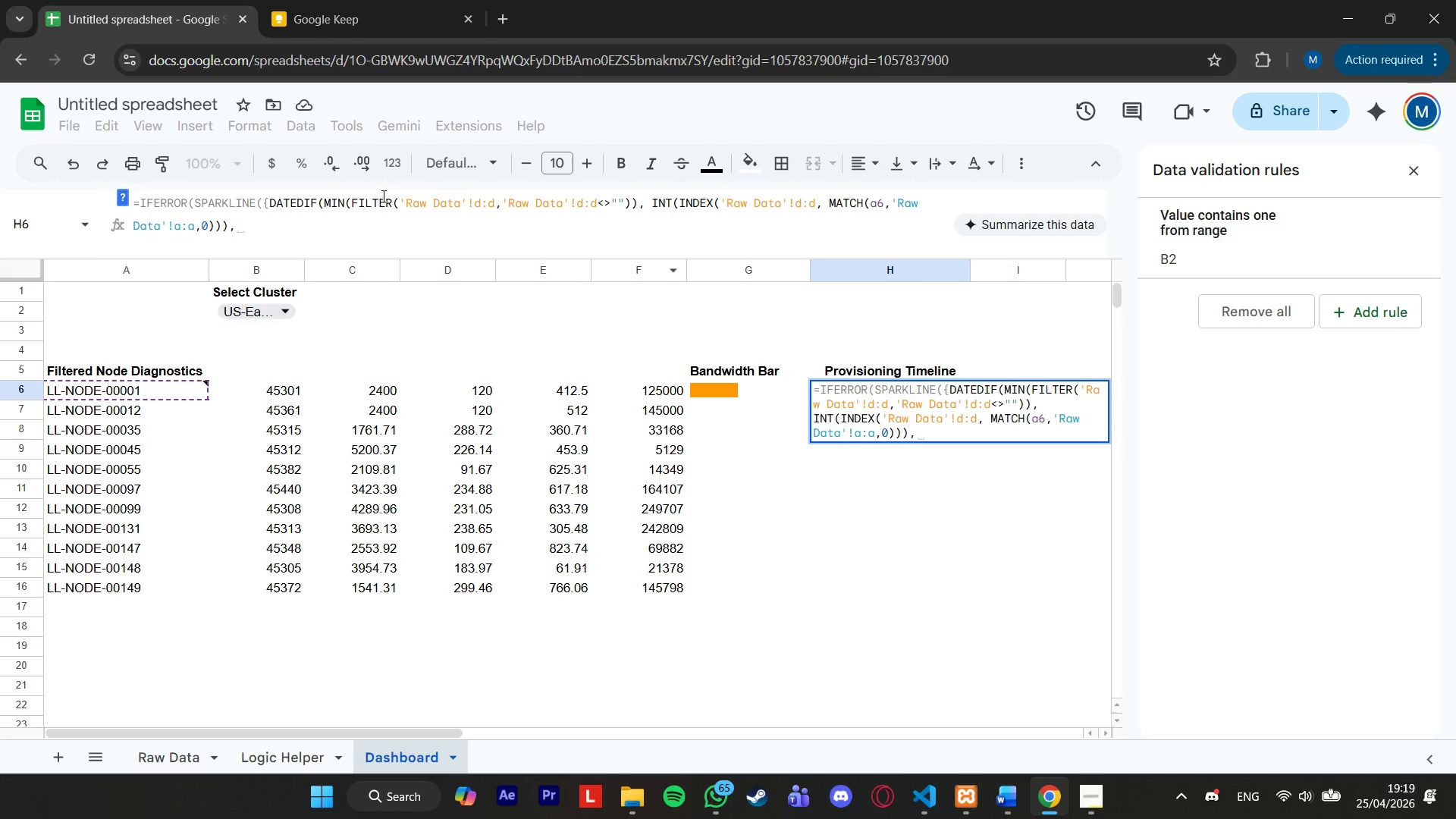 
key(Shift+ShiftRight)
 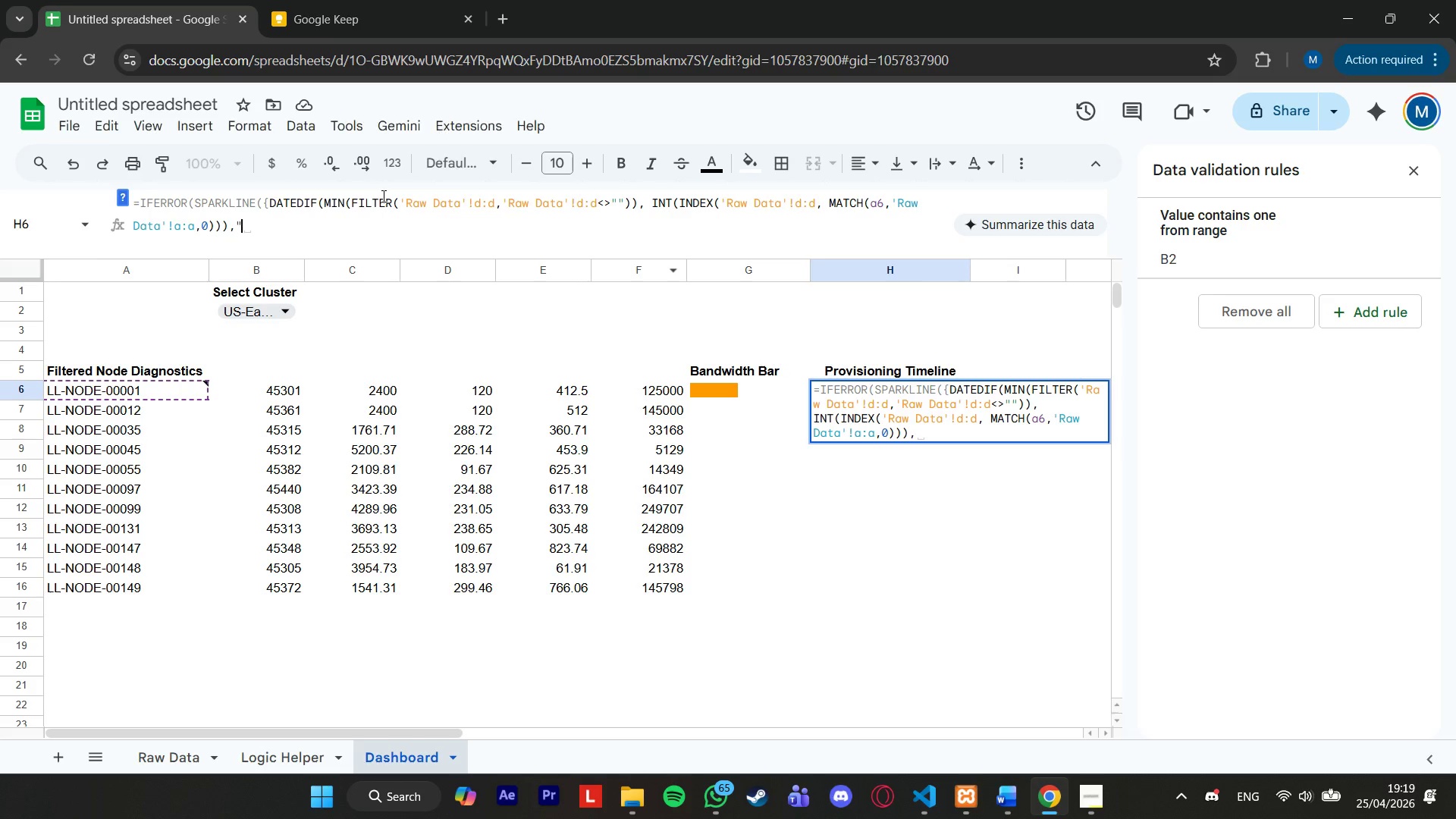 
key(Shift+Quote)
 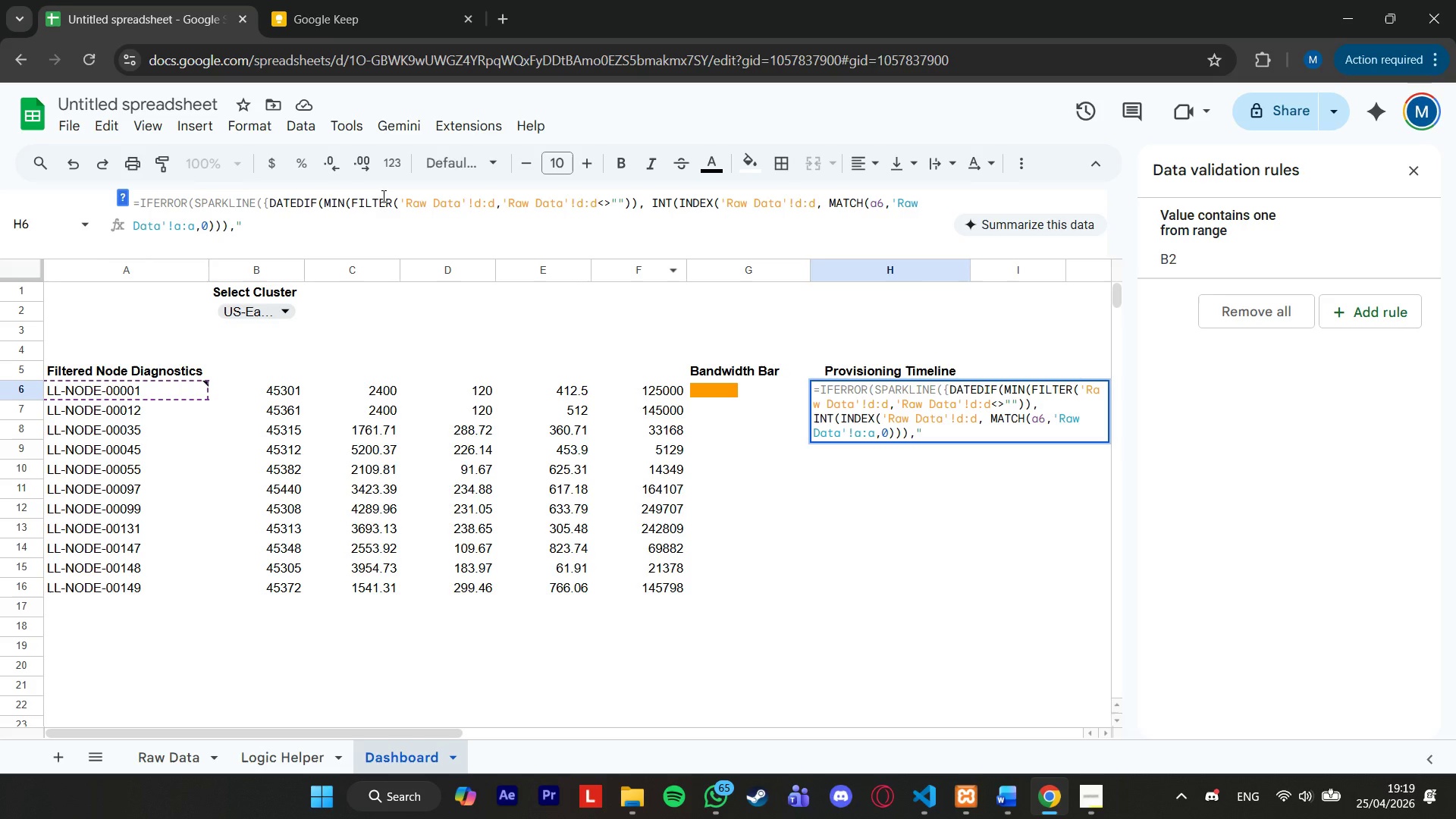 
key(Shift+D)
 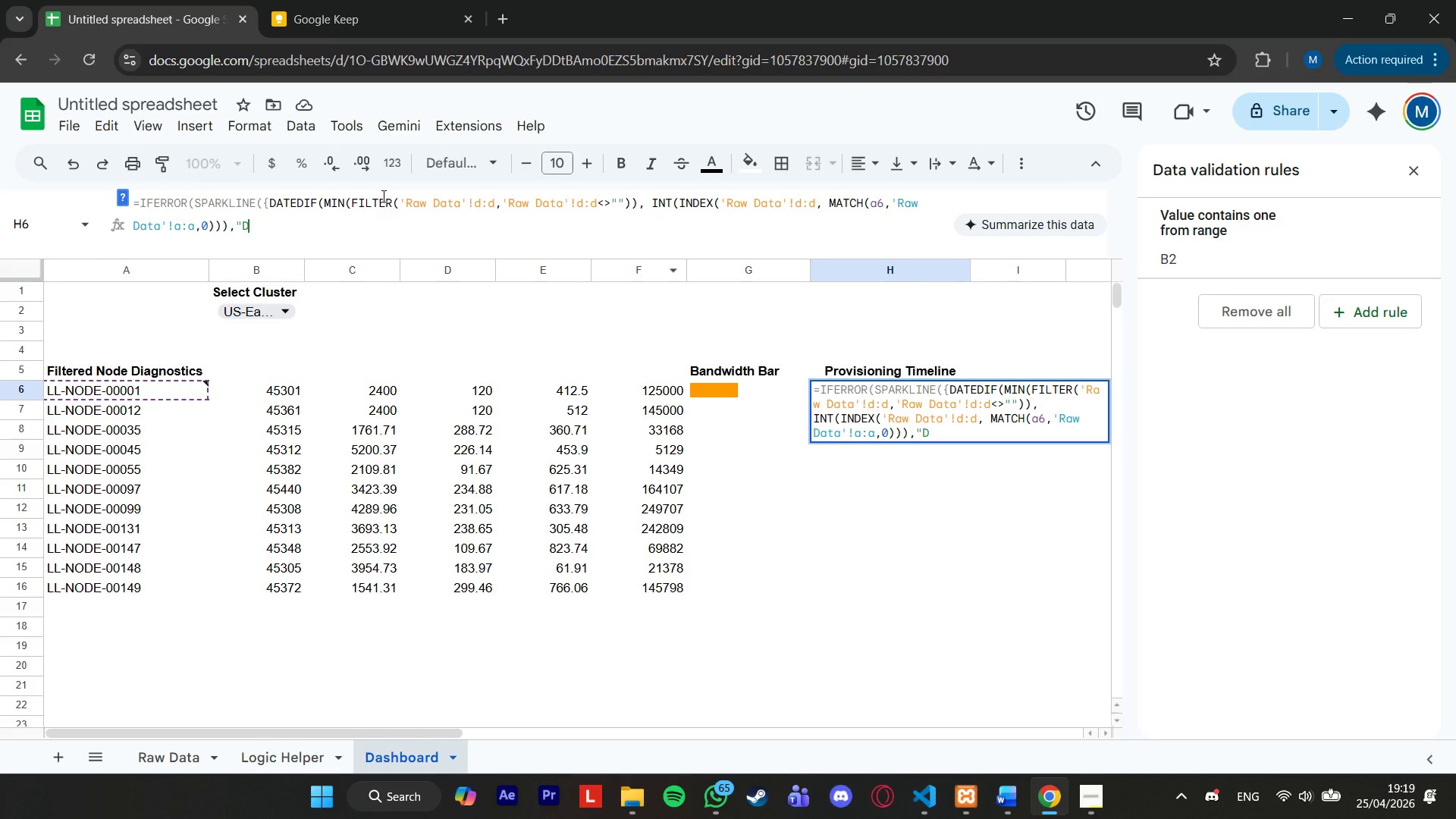 
key(Shift+Quote)
 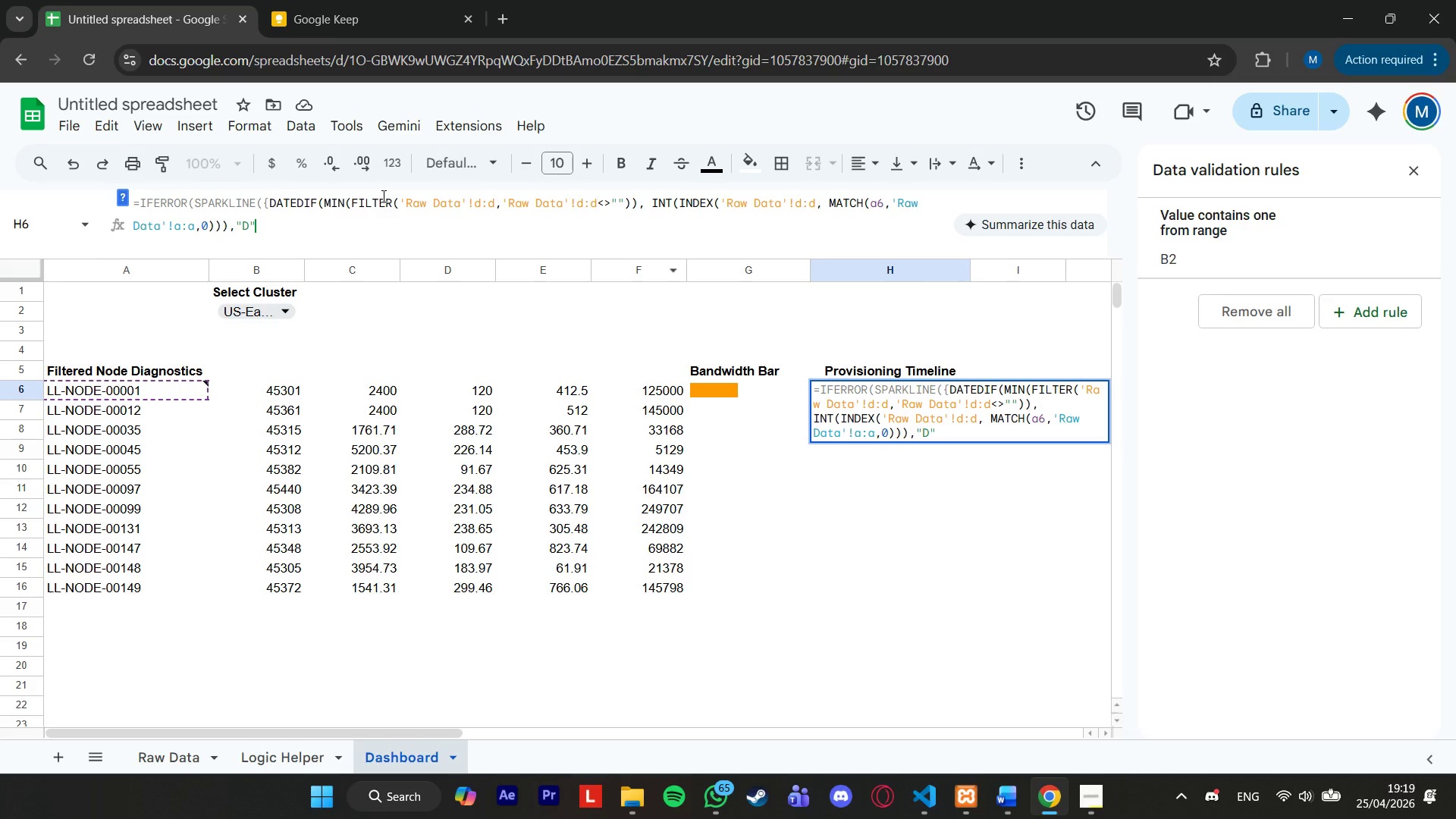 
key(Shift+0)
 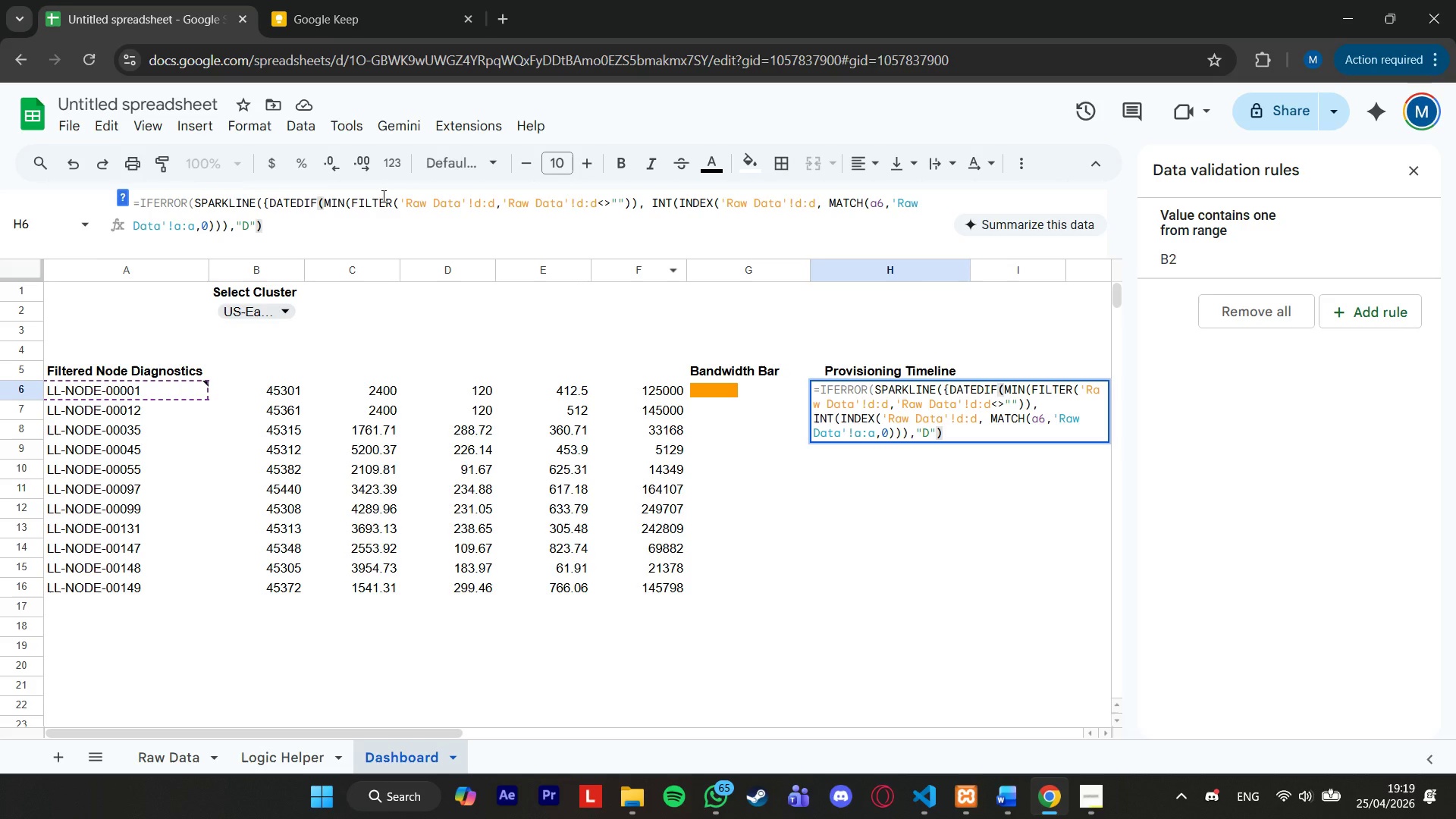 
key(Comma)
 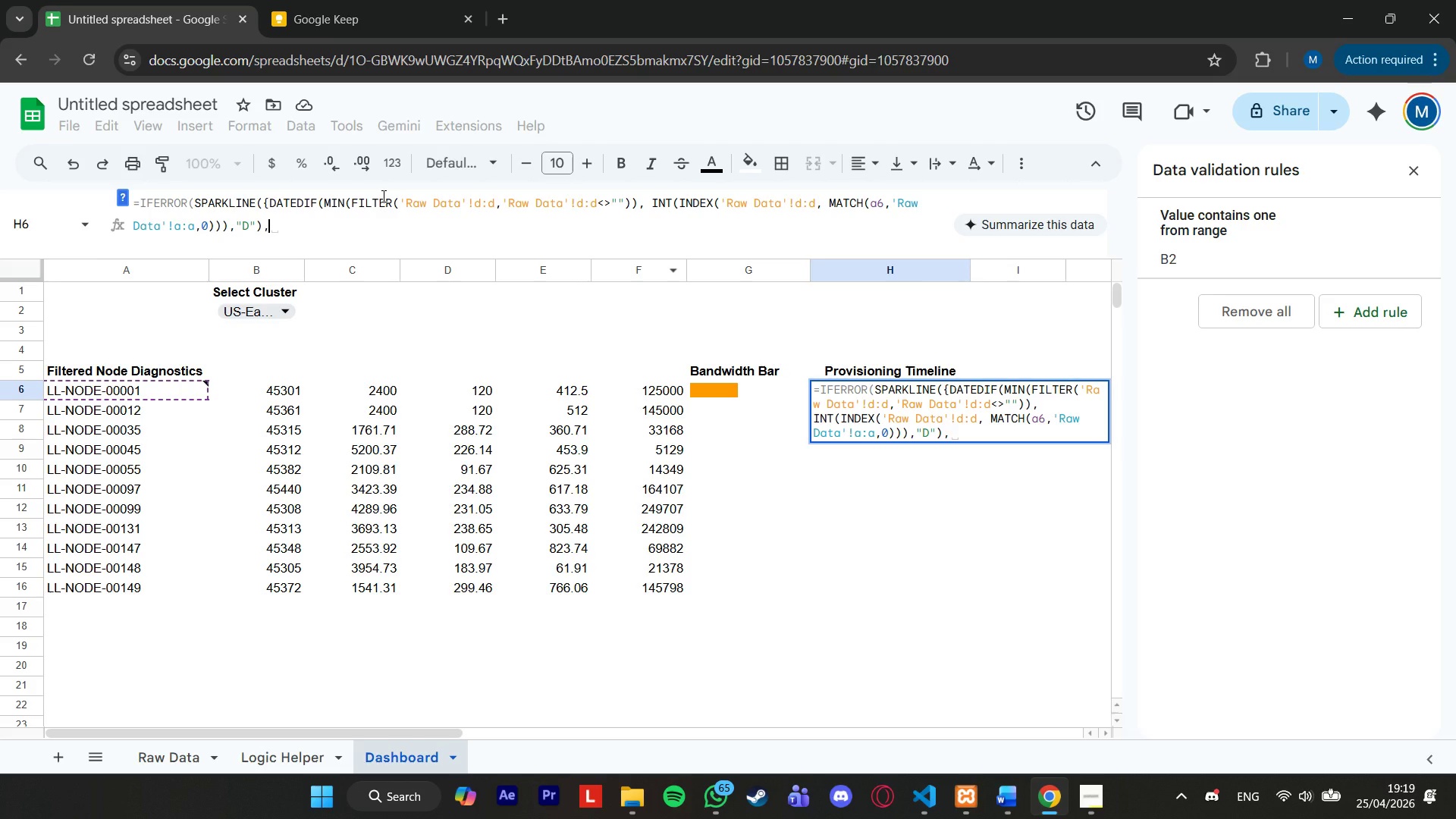 
type(dated)
 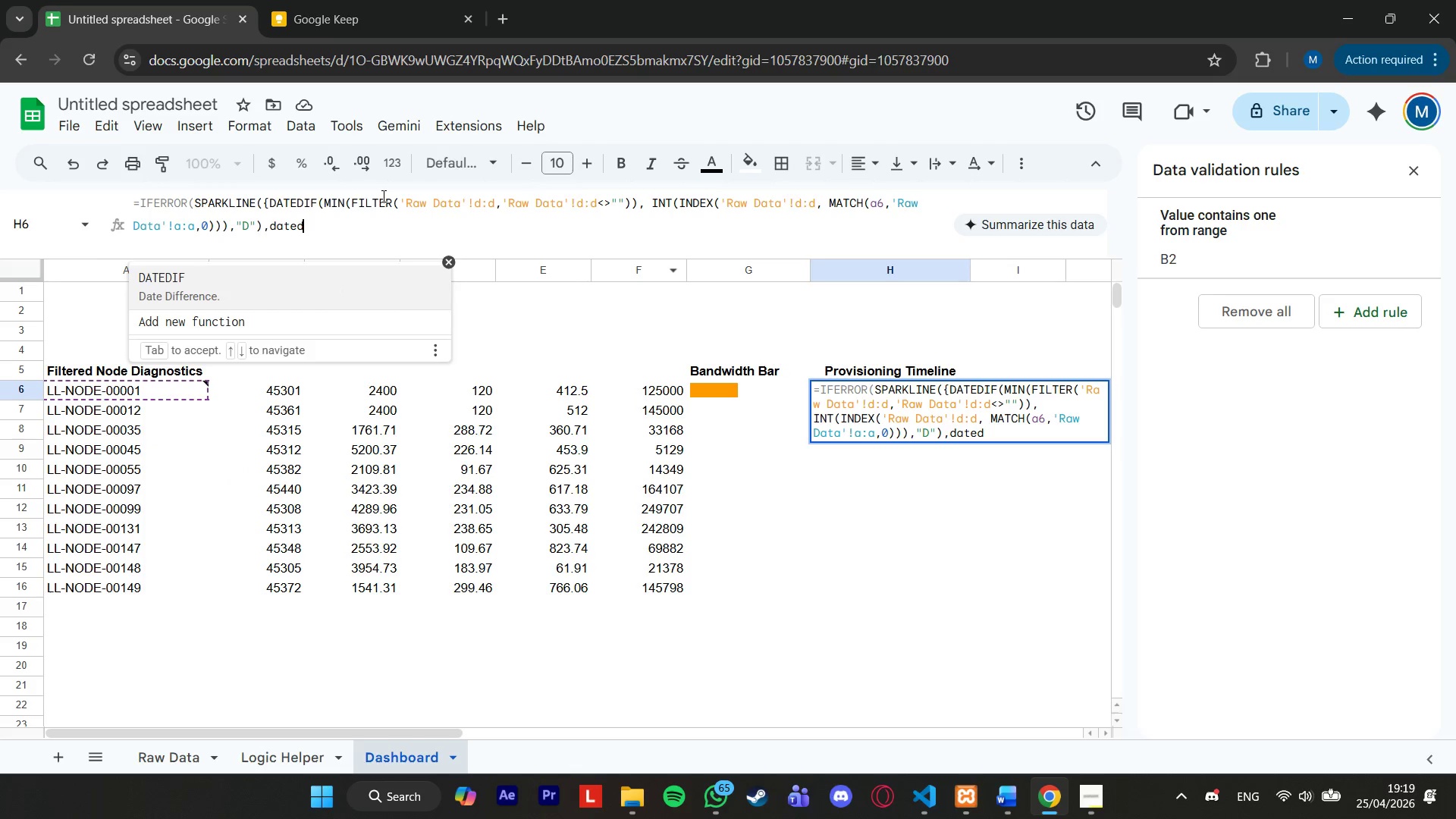 
key(Enter)
 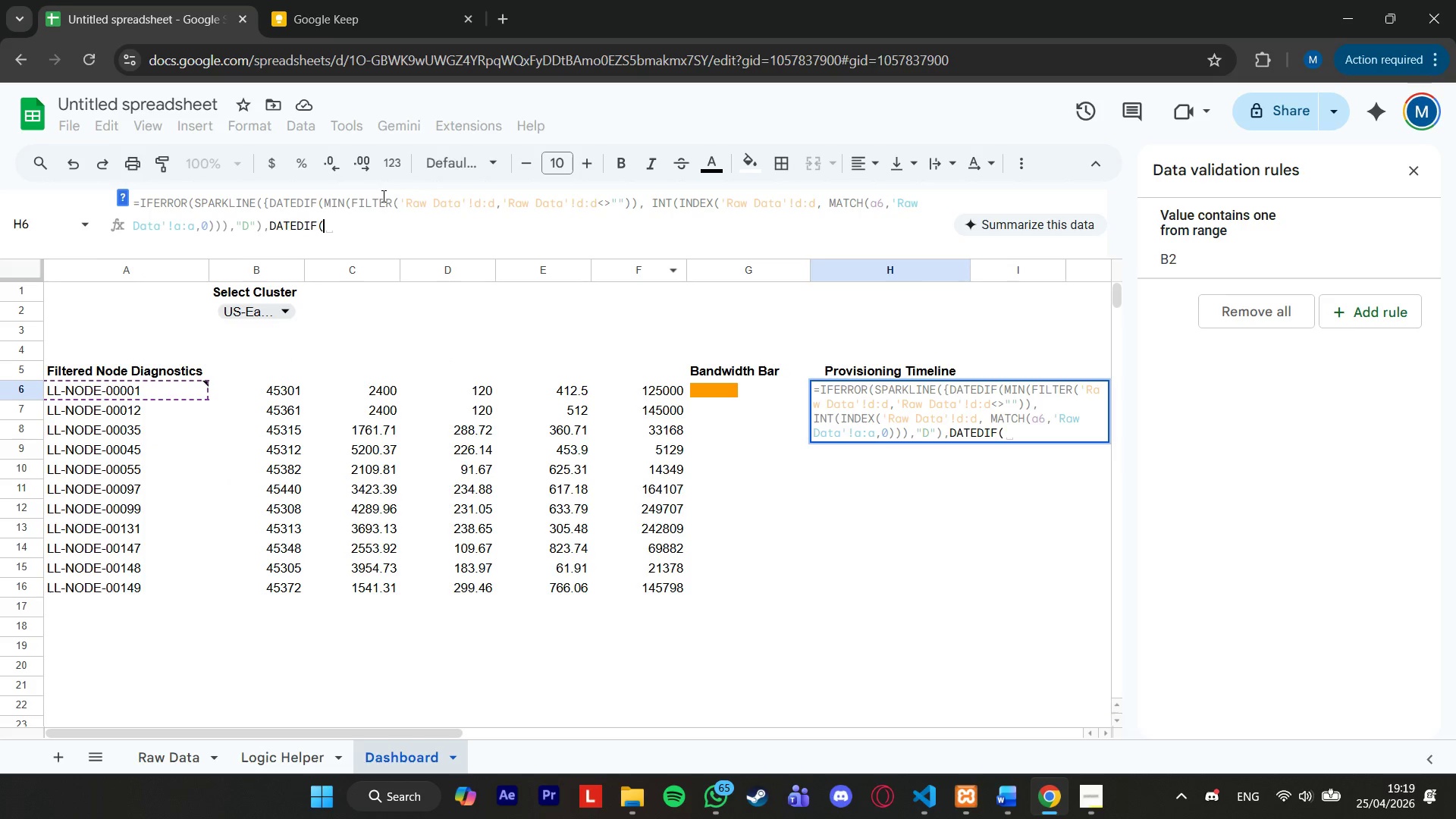 
type(int)
 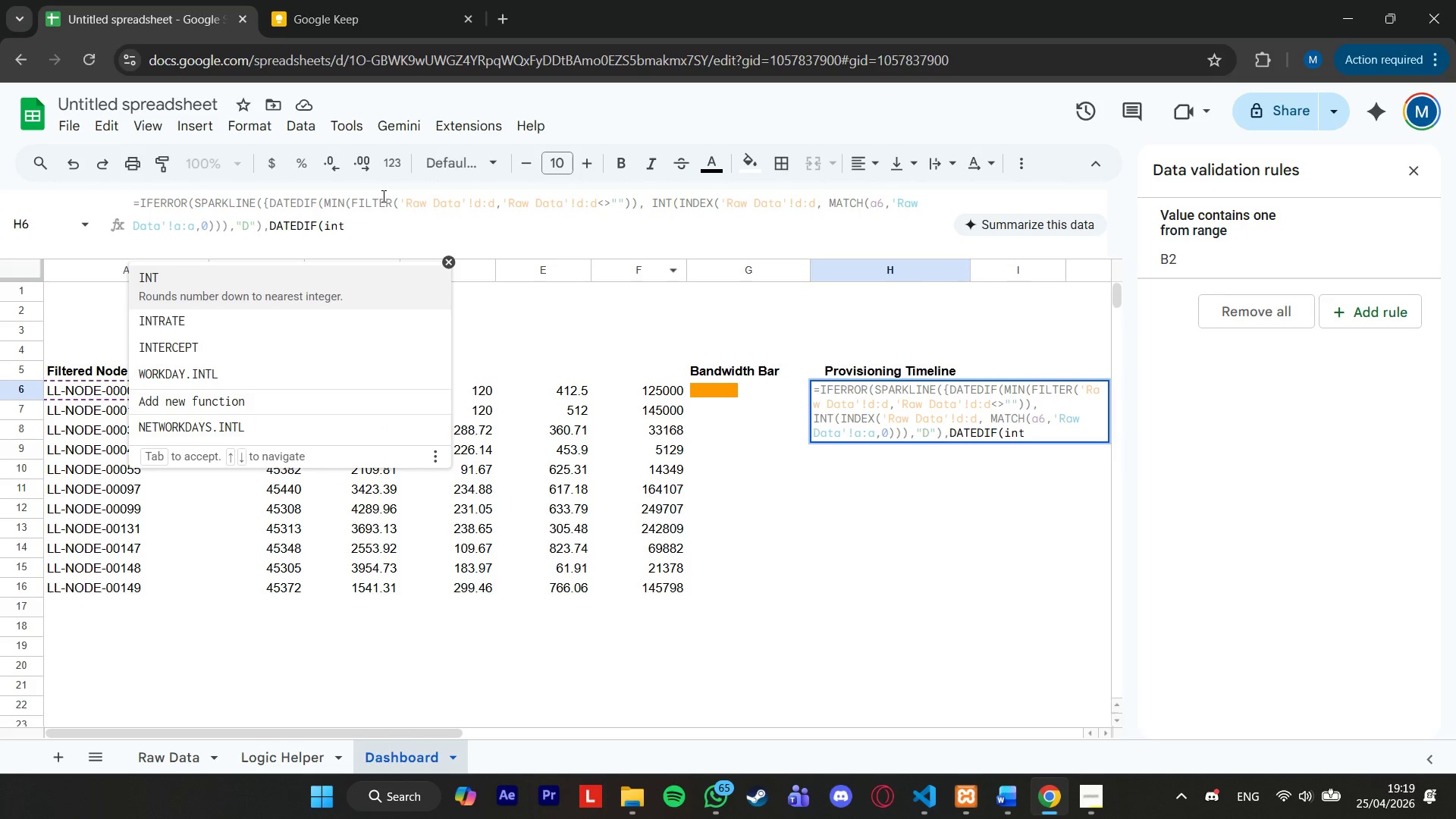 
key(Enter)
 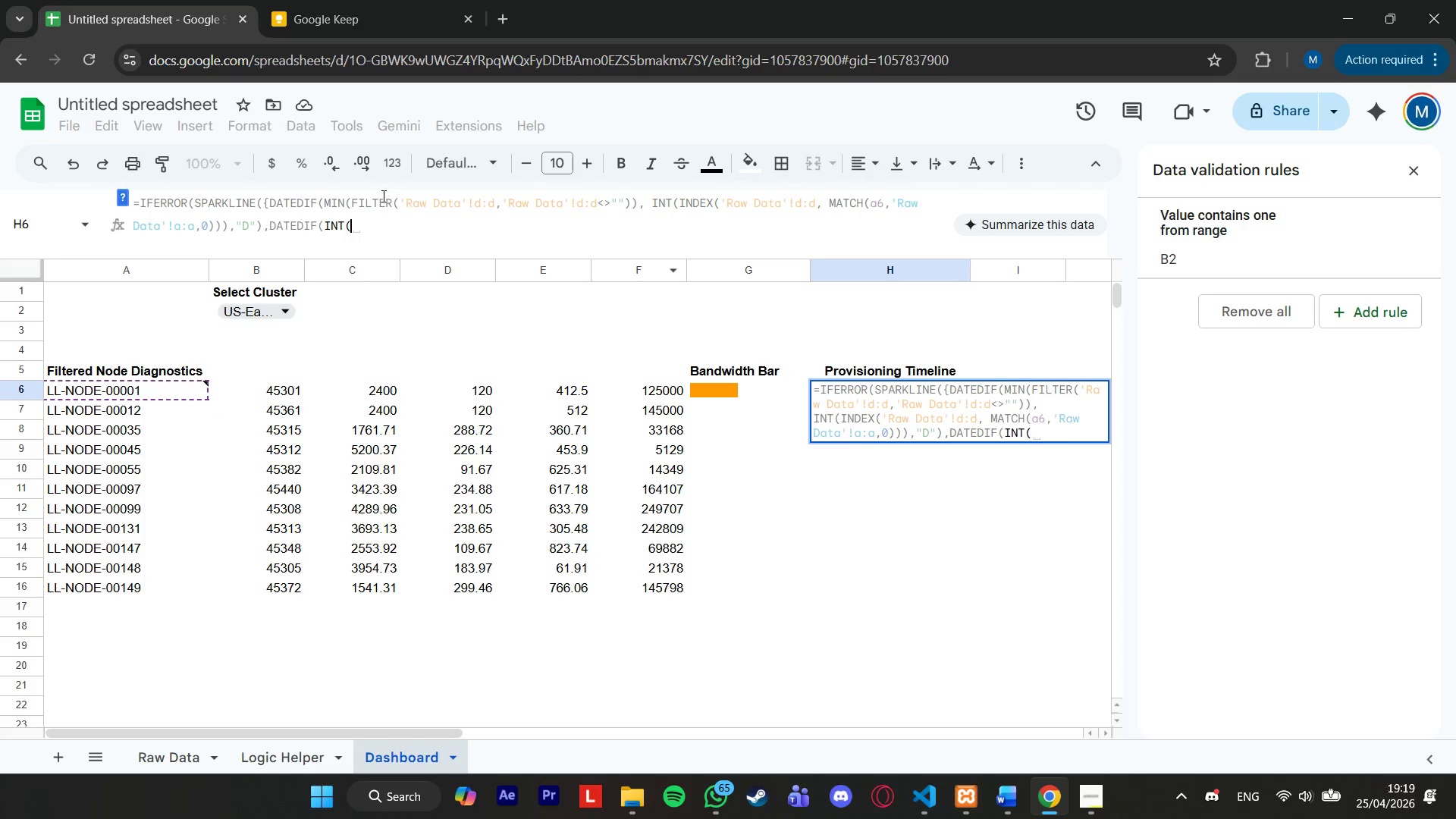 
type(inde)
 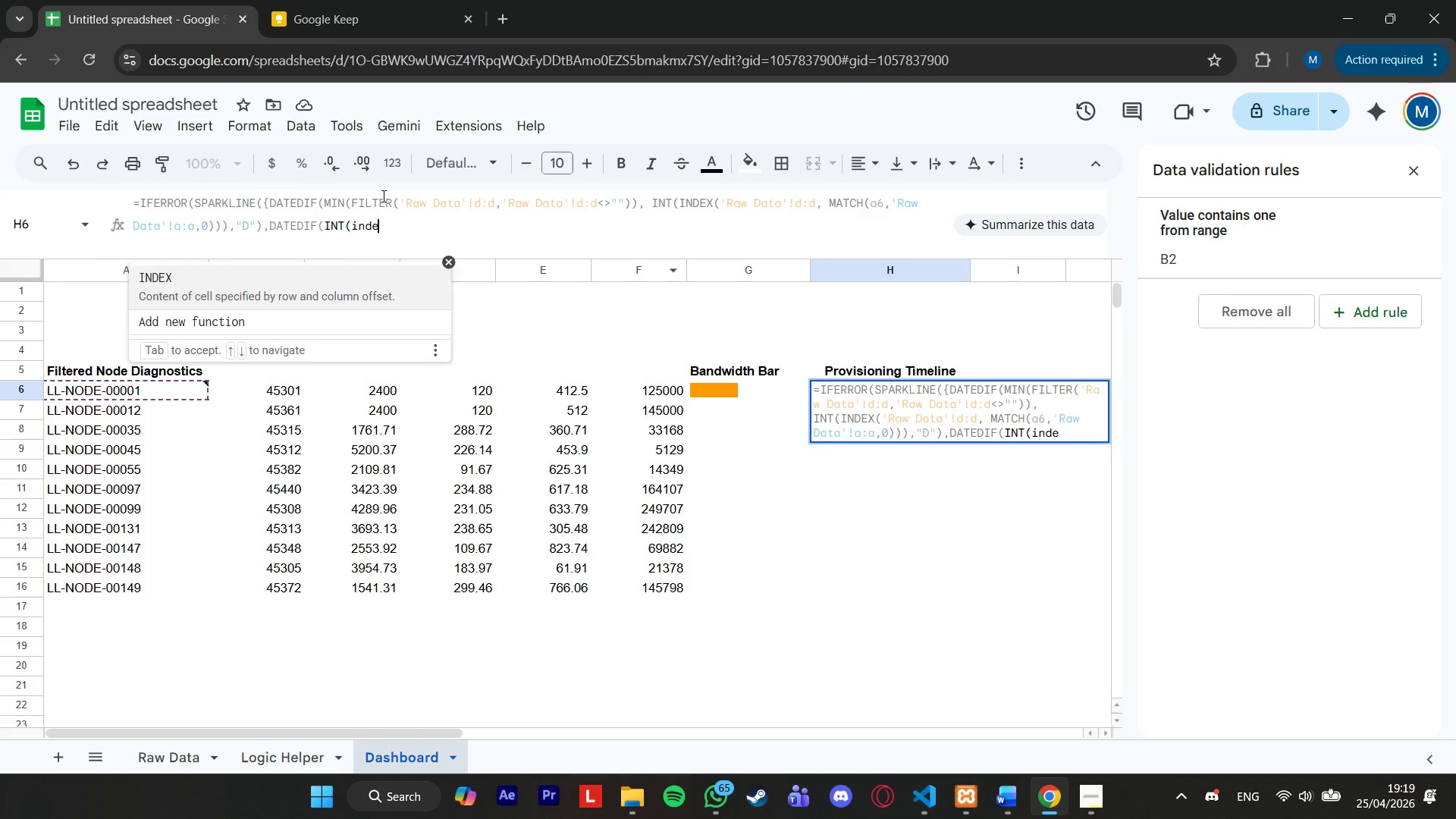 
key(Enter)
 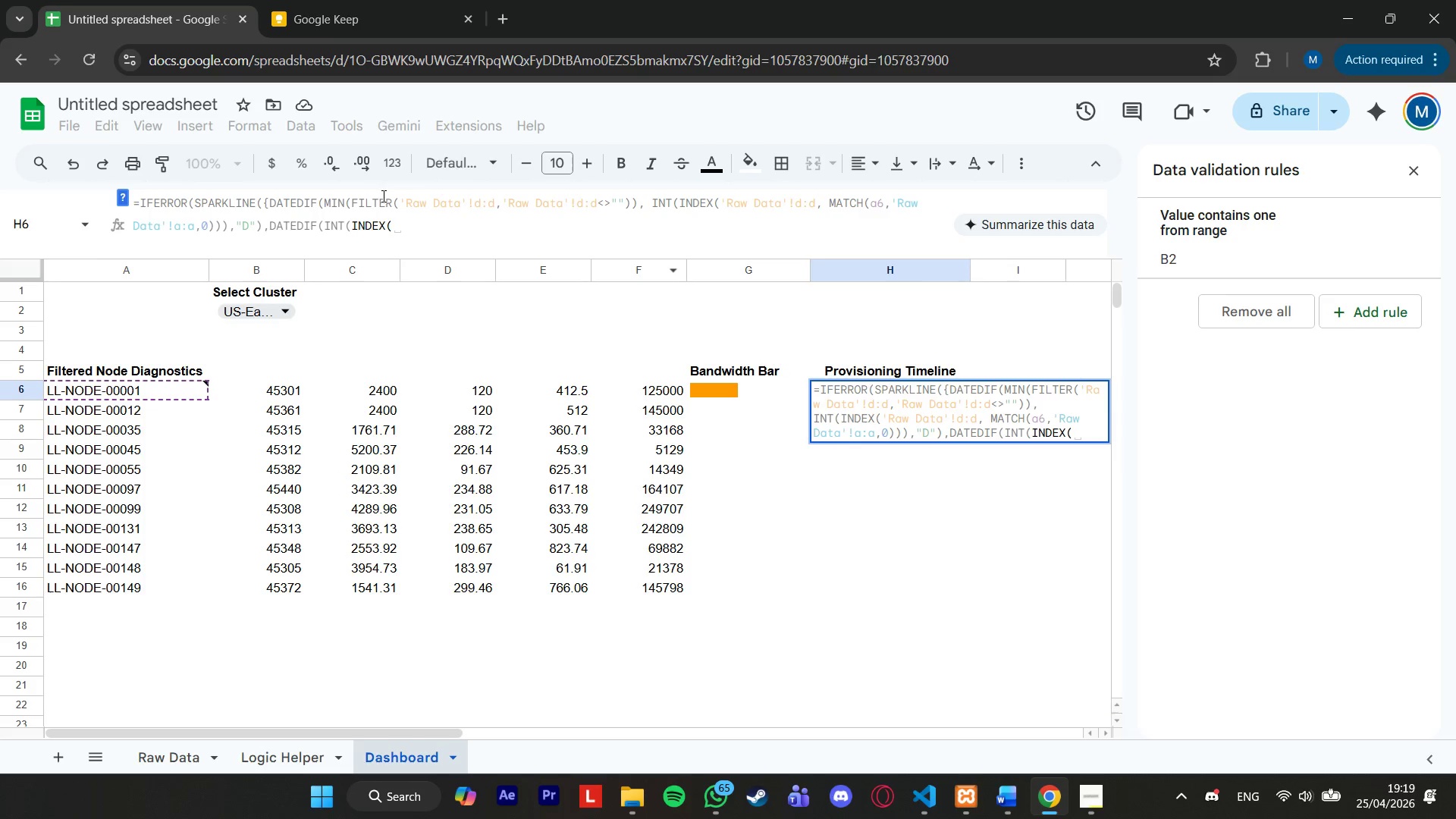 
type('raw)
key(Backspace)
key(Backspace)
key(Backspace)
type(Raw Data'!d:d,match)
 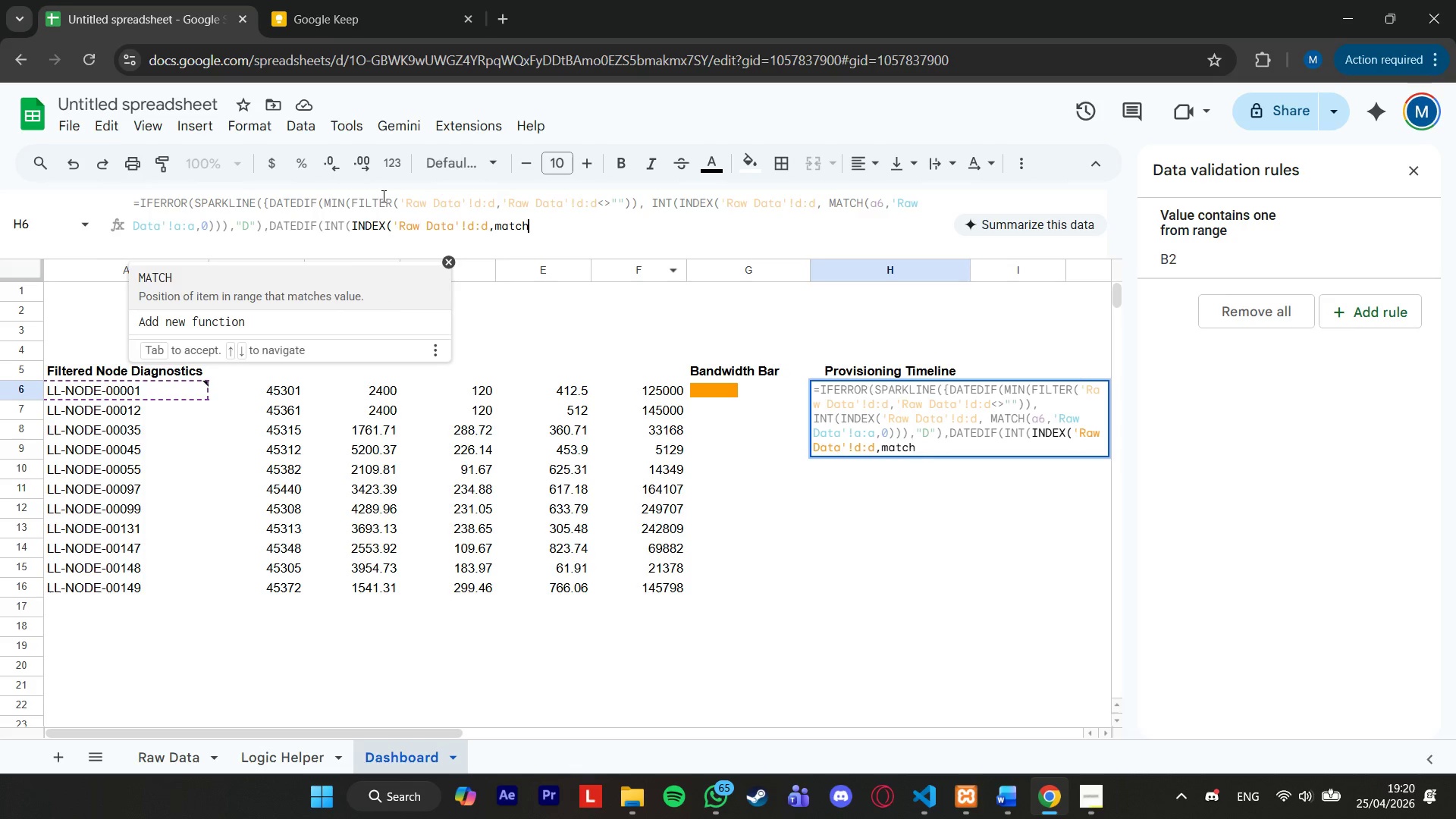 
key(Enter)
 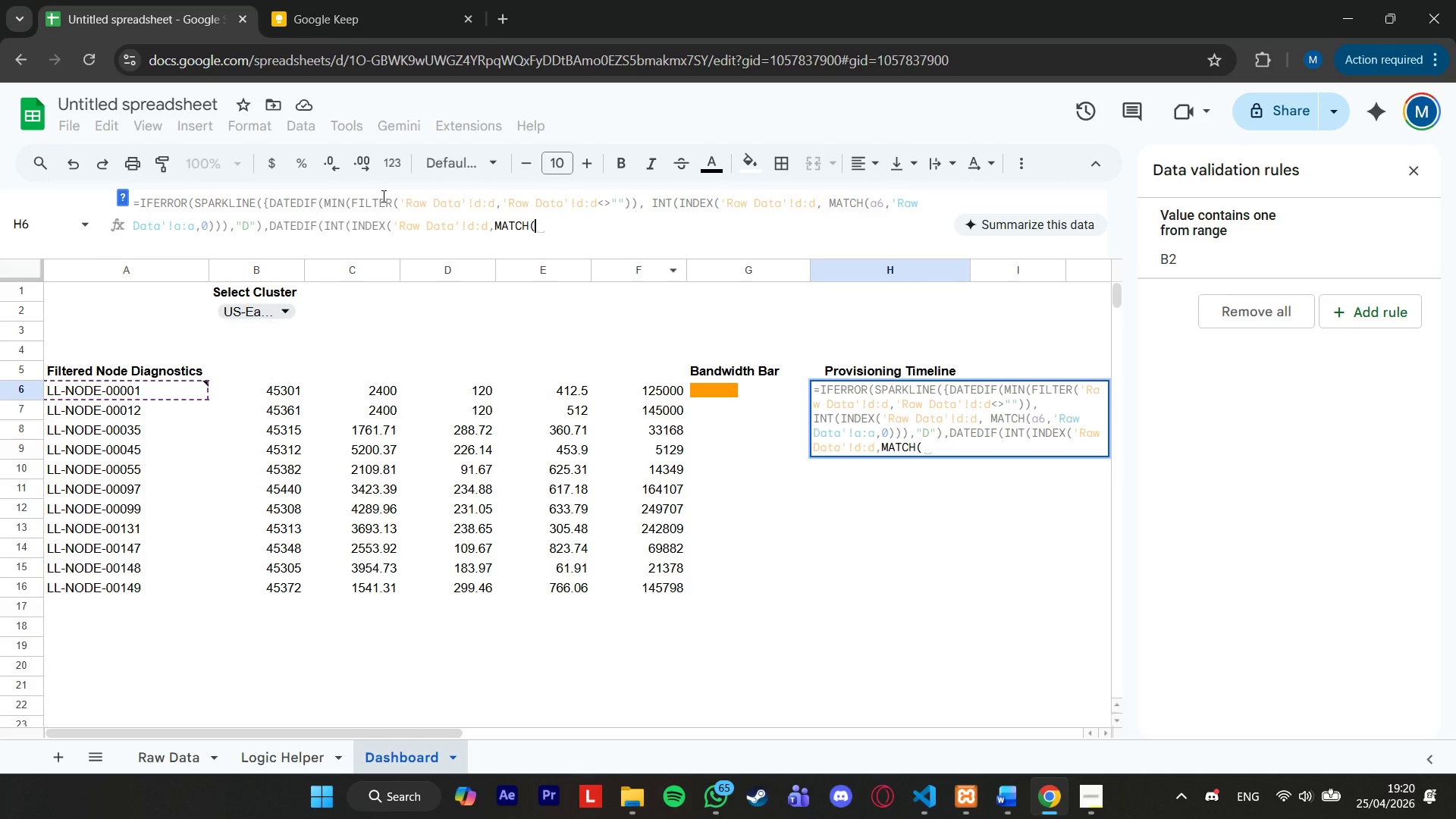 
type(a6, 'Raw Data'!a:a, )
key(Backspace)
type(0))))
 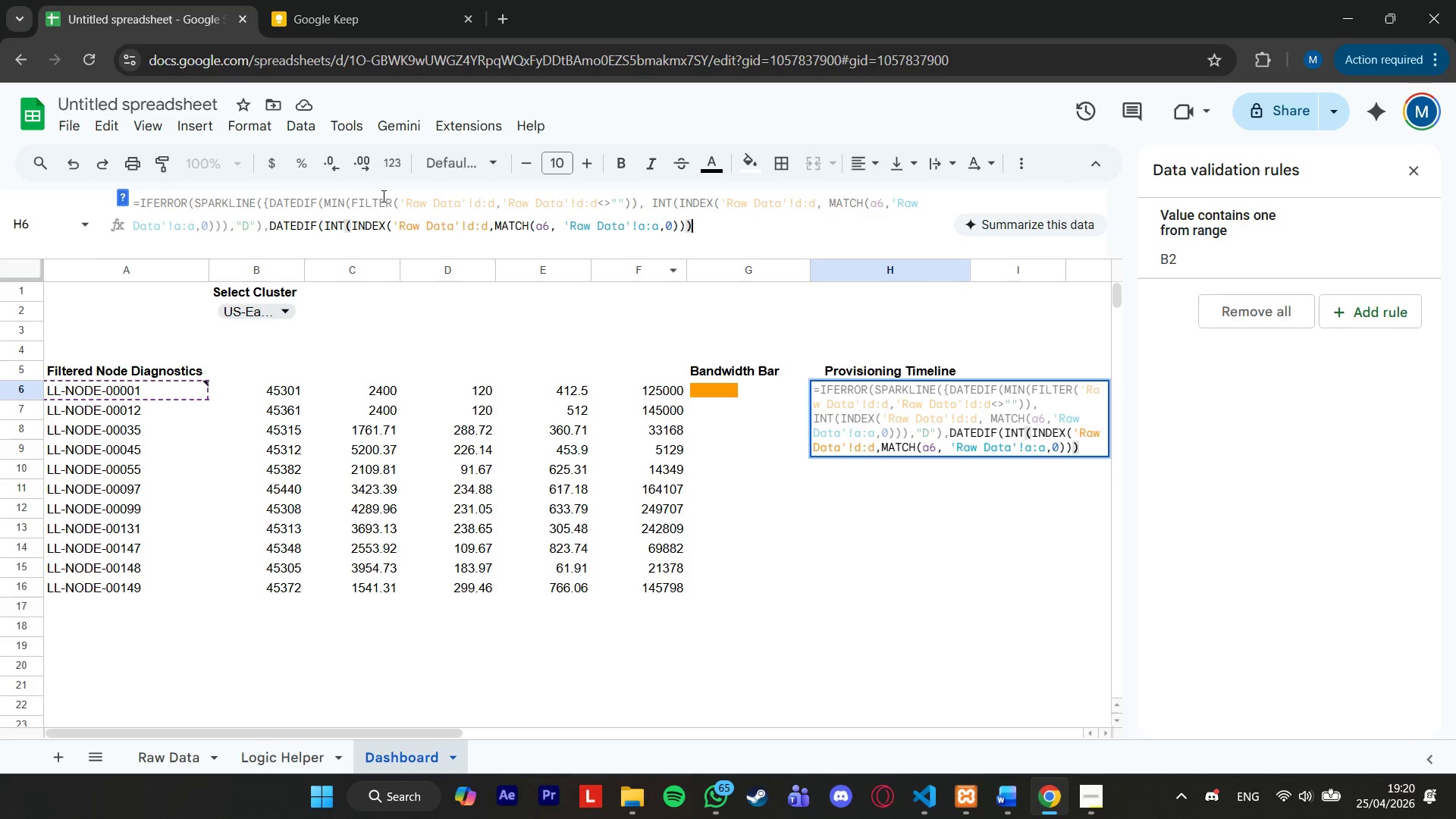 
type(,int)
 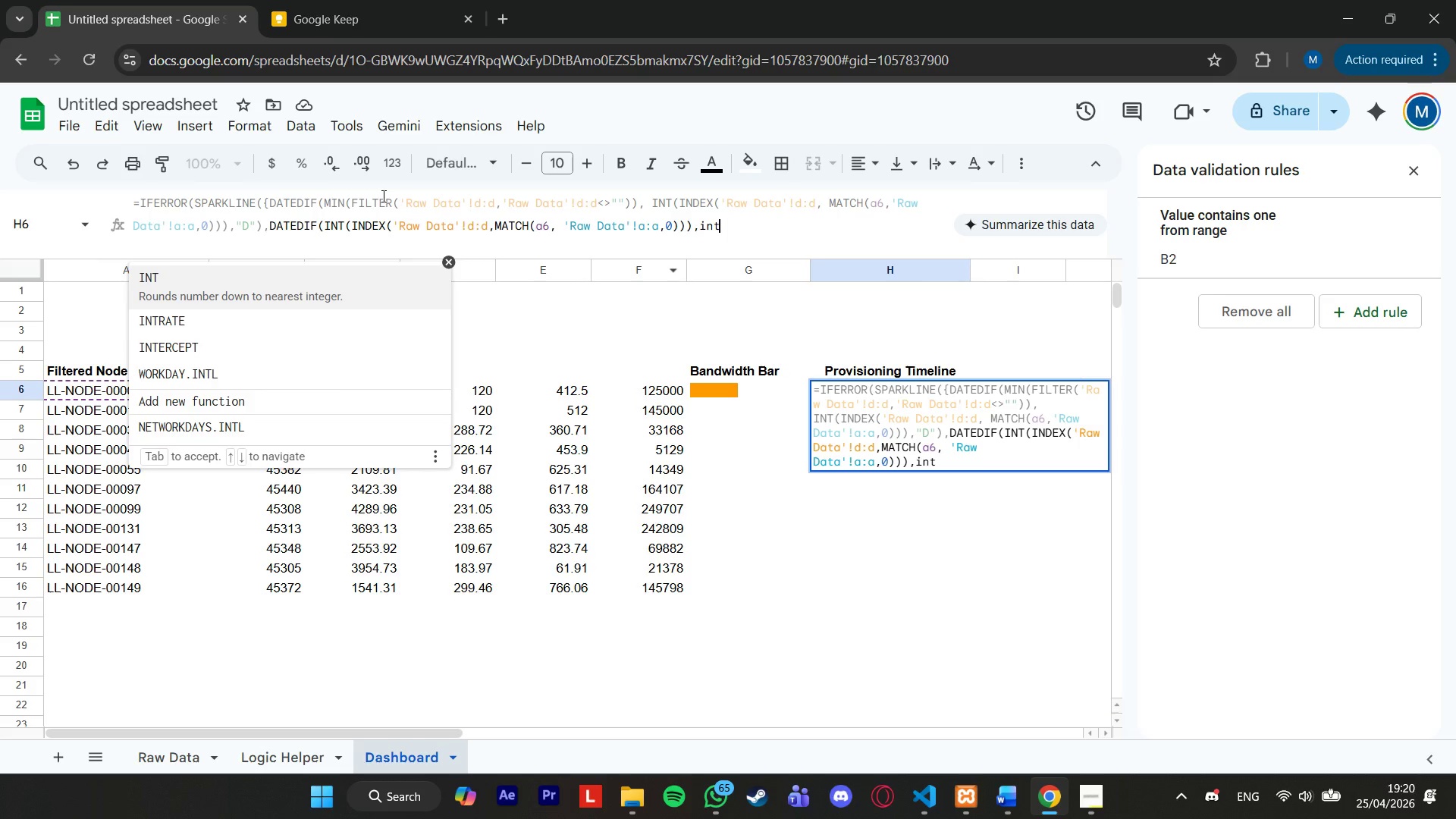 
key(Enter)
 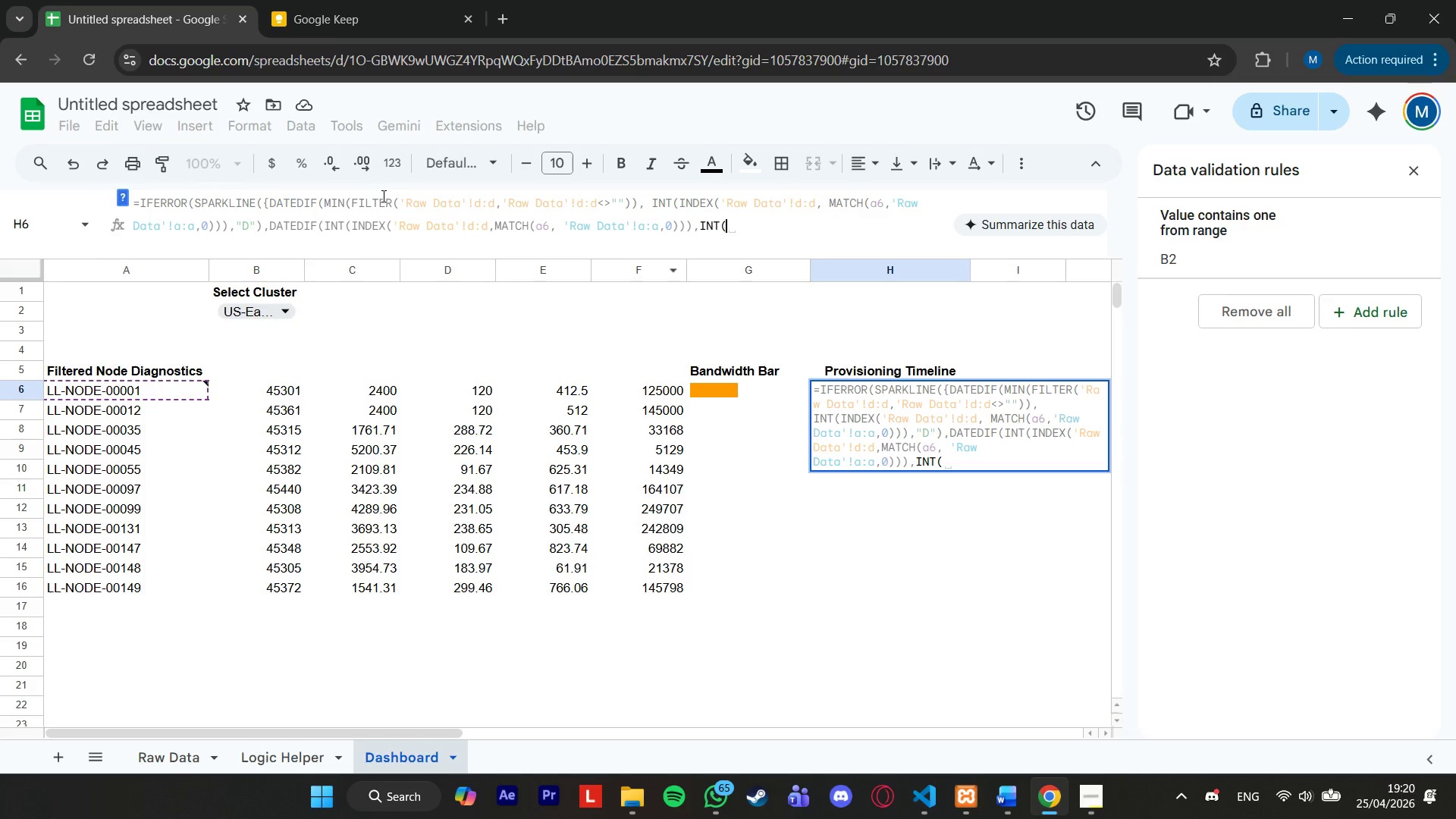 
type(index)
 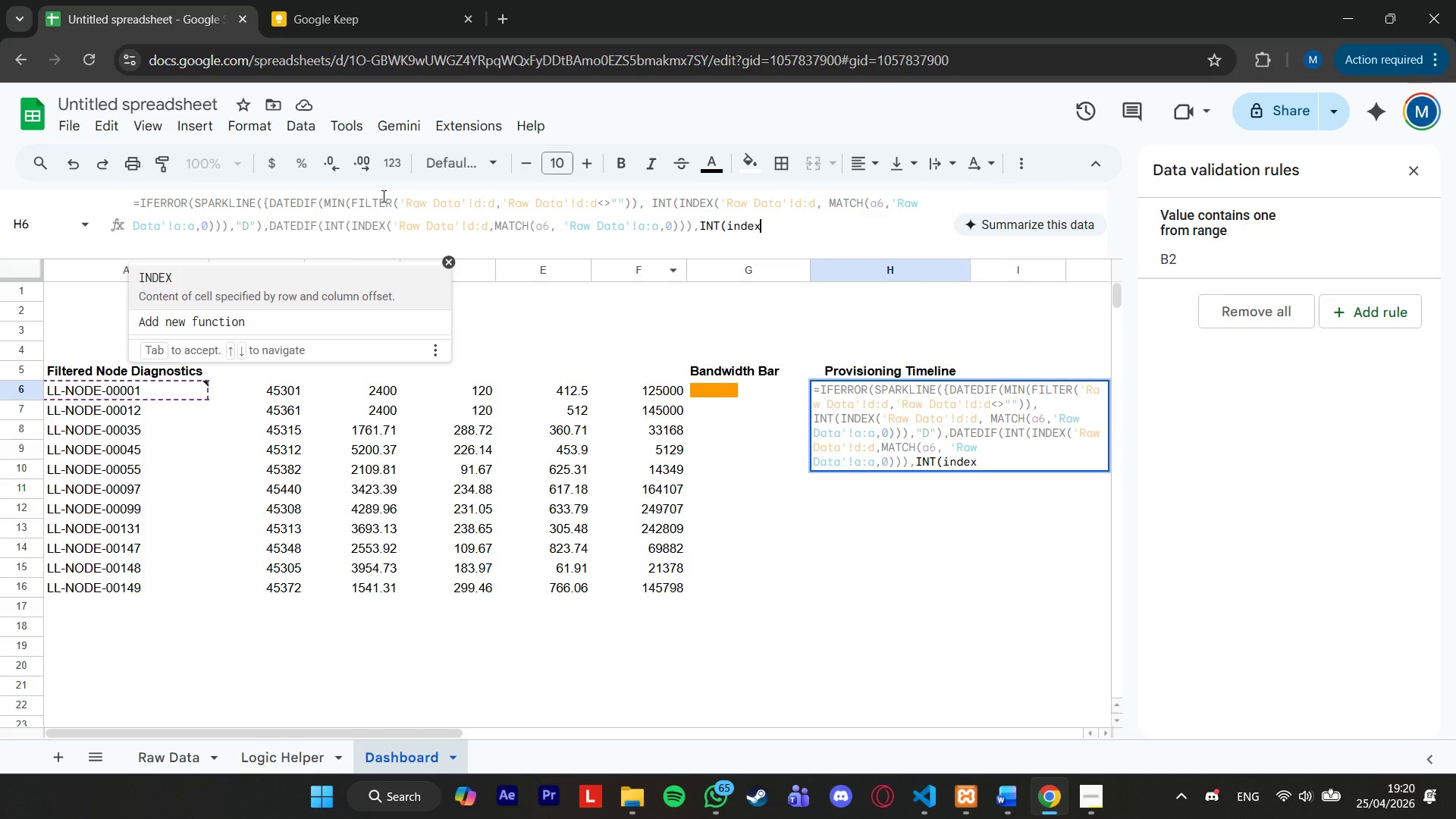 
key(Enter)
 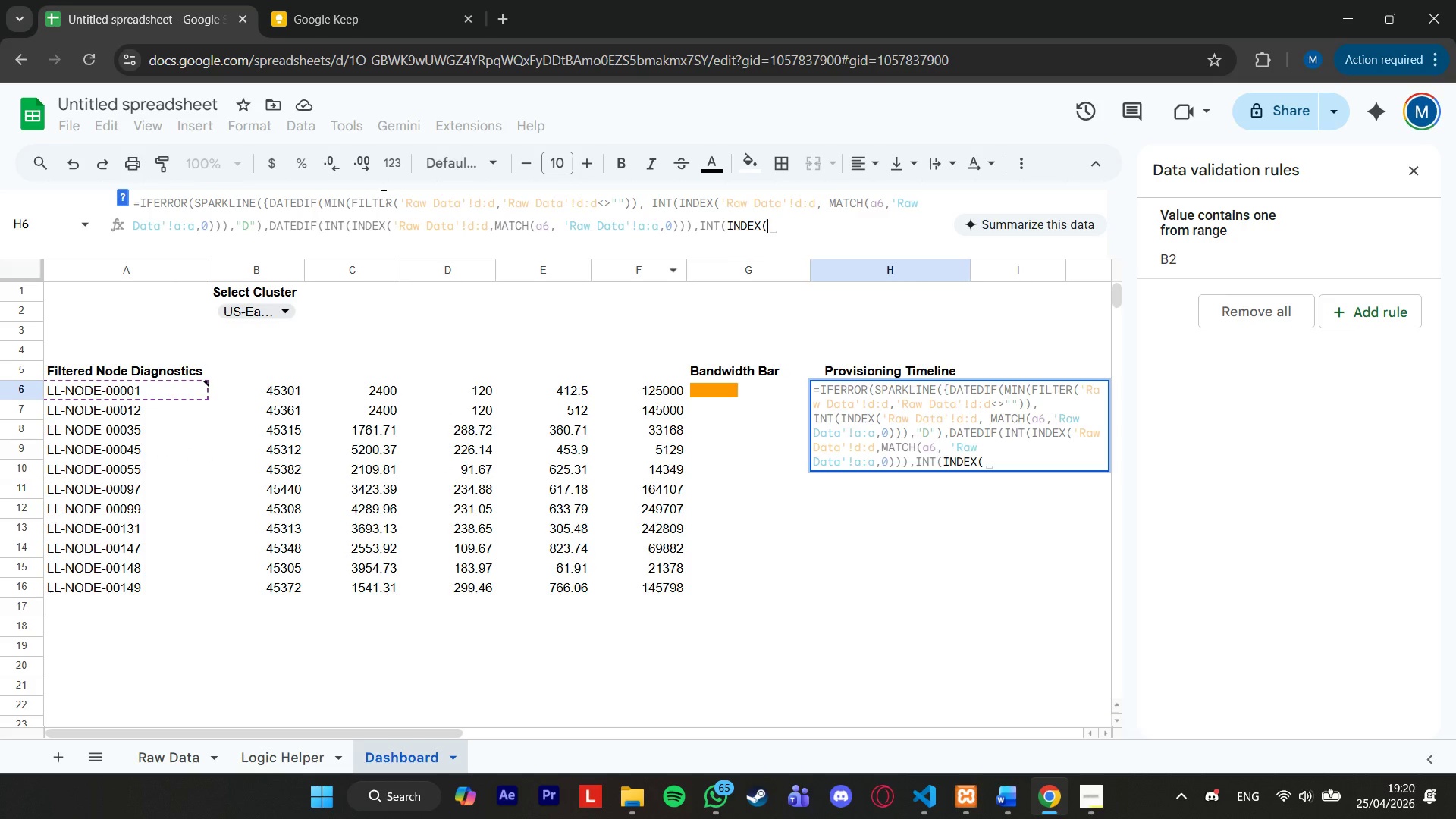 
type('Raw Data'!e:e, match)
 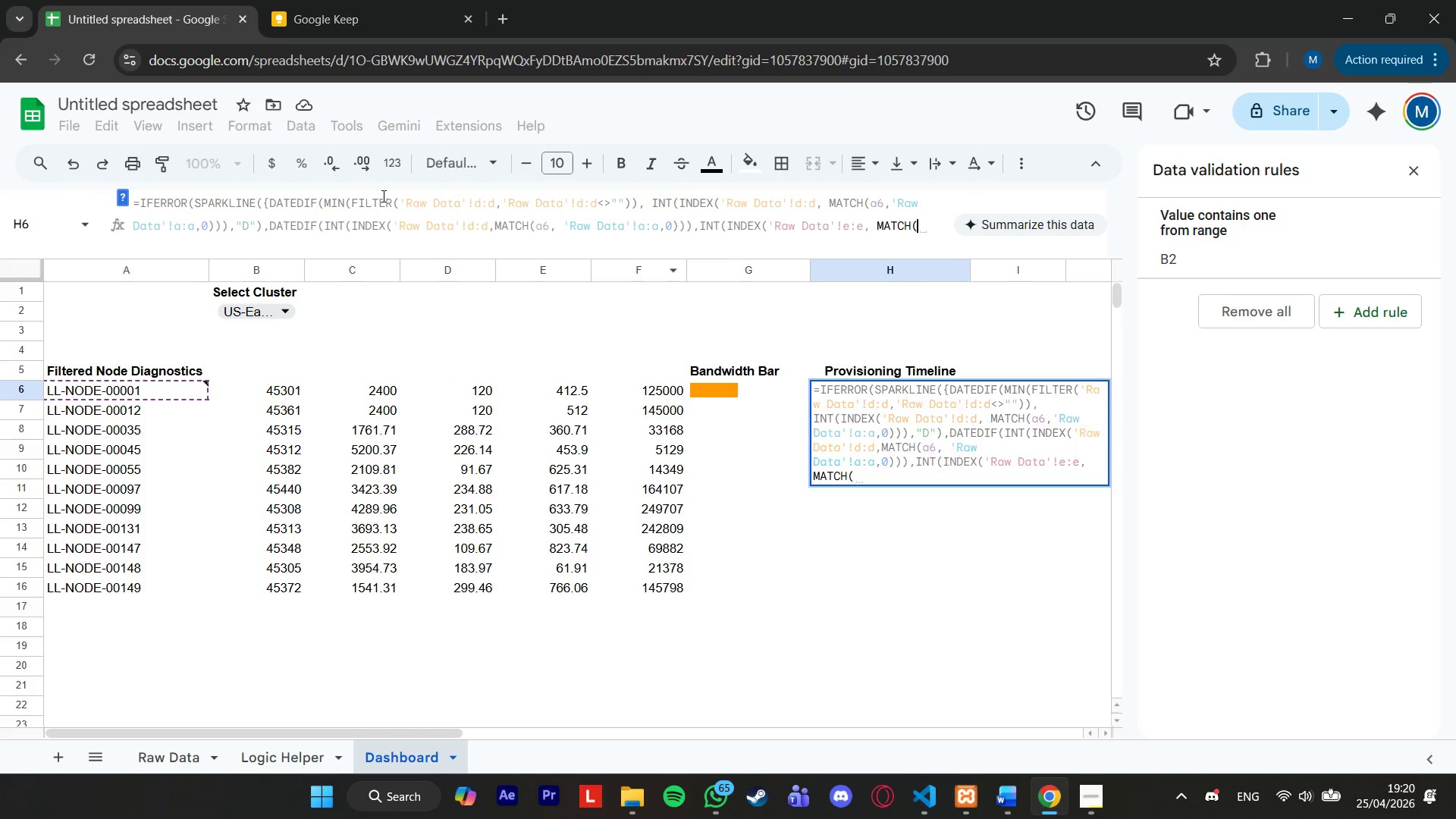 
 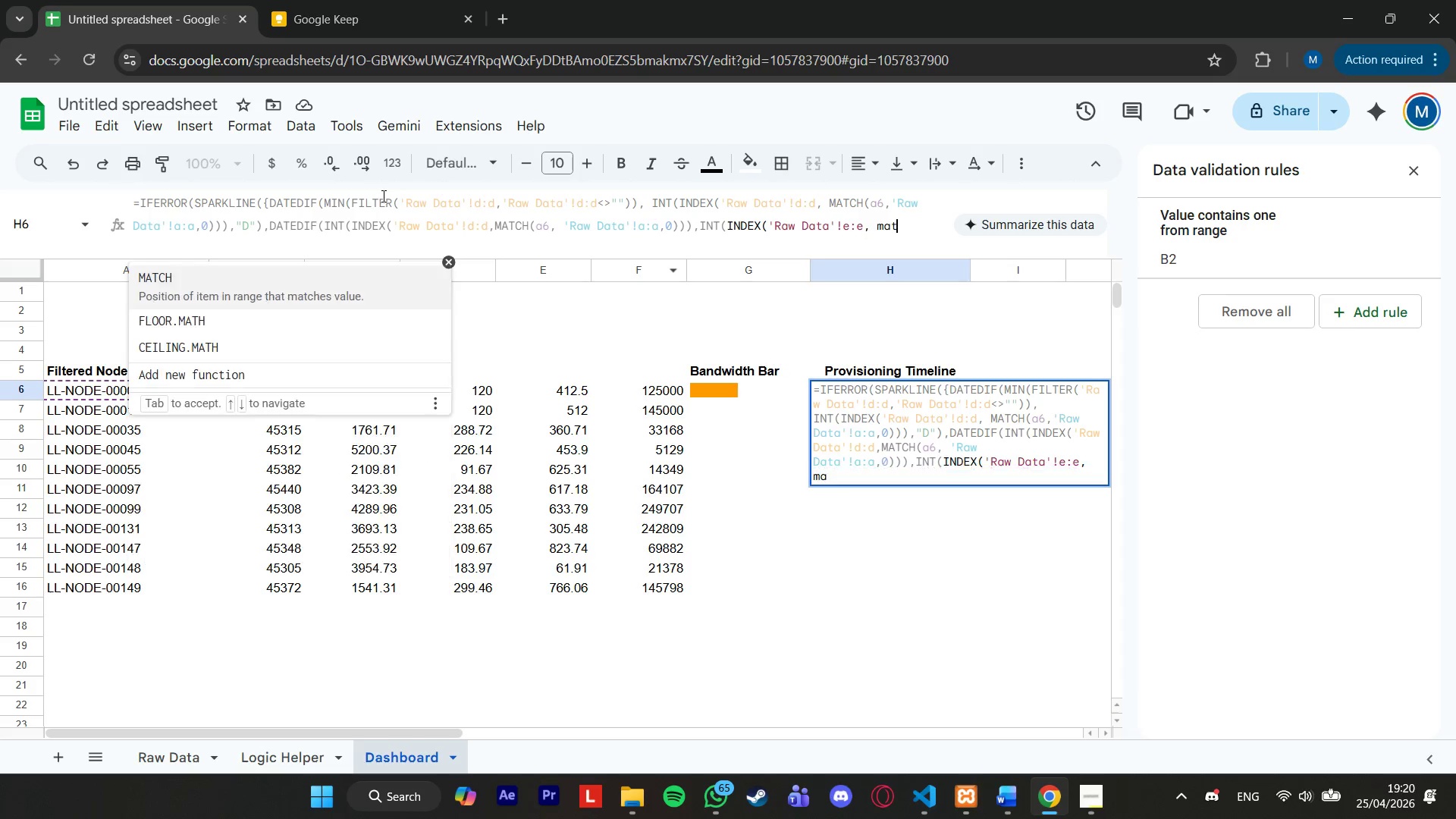 
key(Enter)
 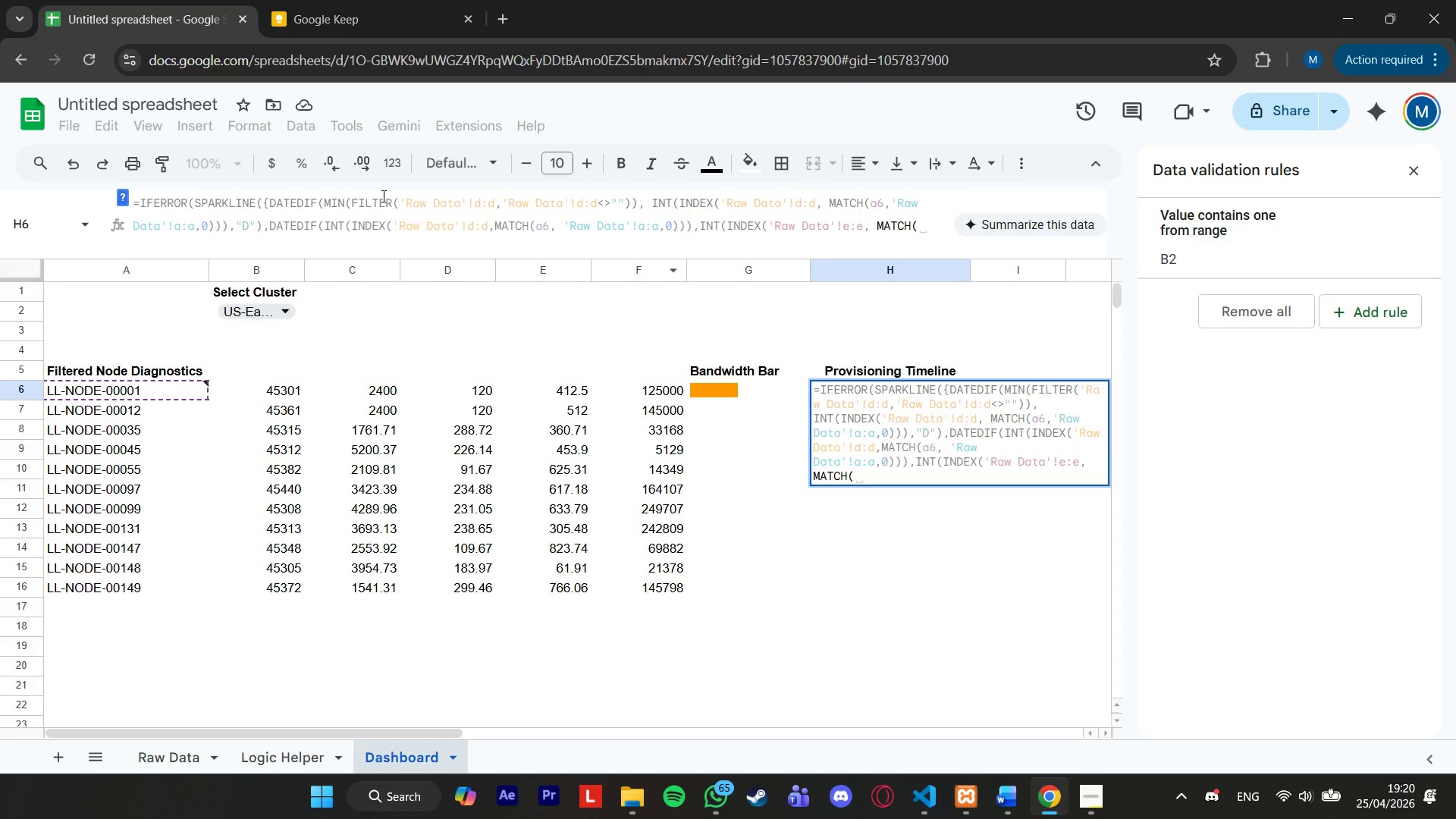 
type(a6, 'RAw )
key(Backspace)
key(Backspace)
key(Backspace)
type(aw Data)
 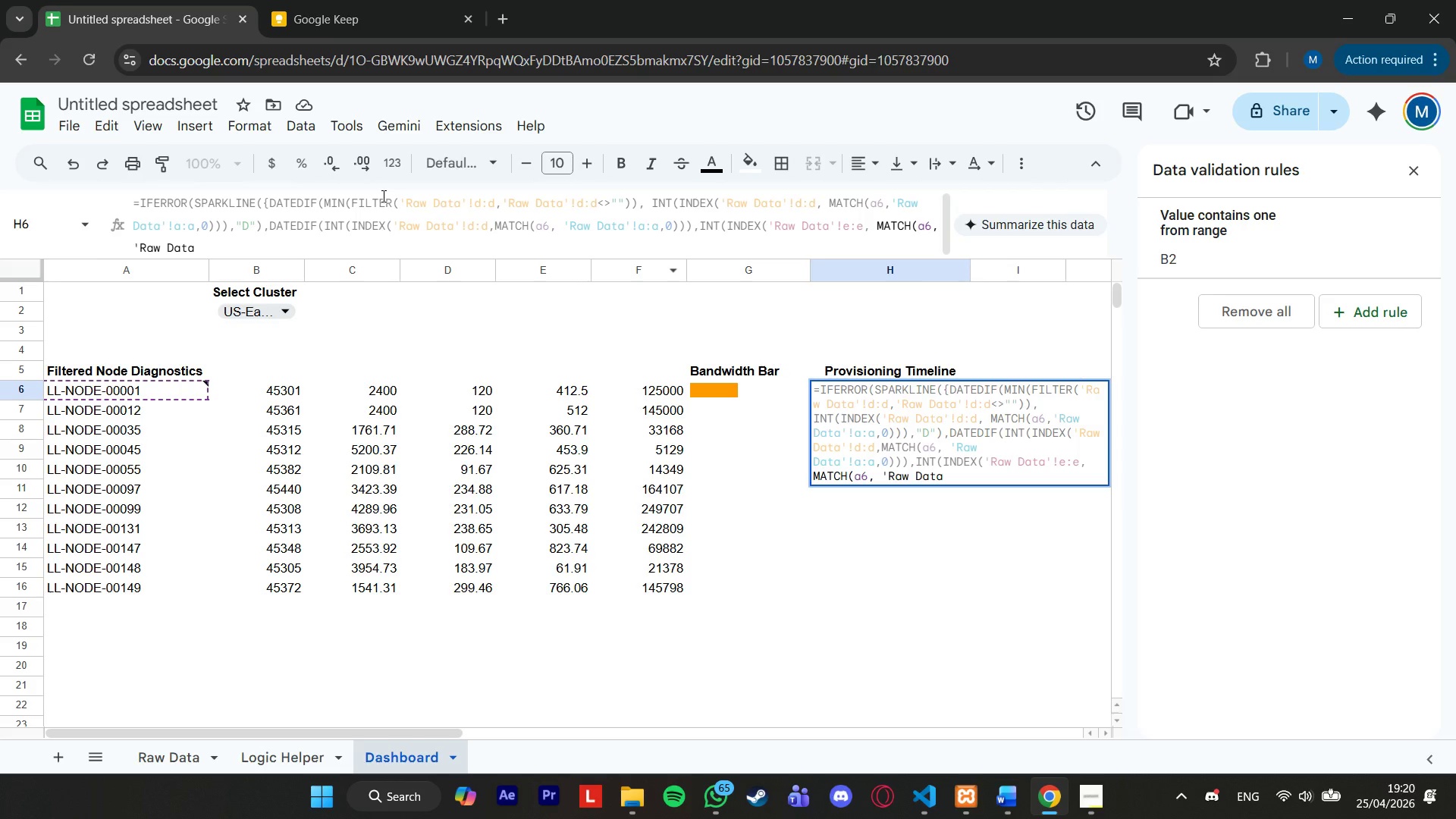 
key(ArrowLeft)
 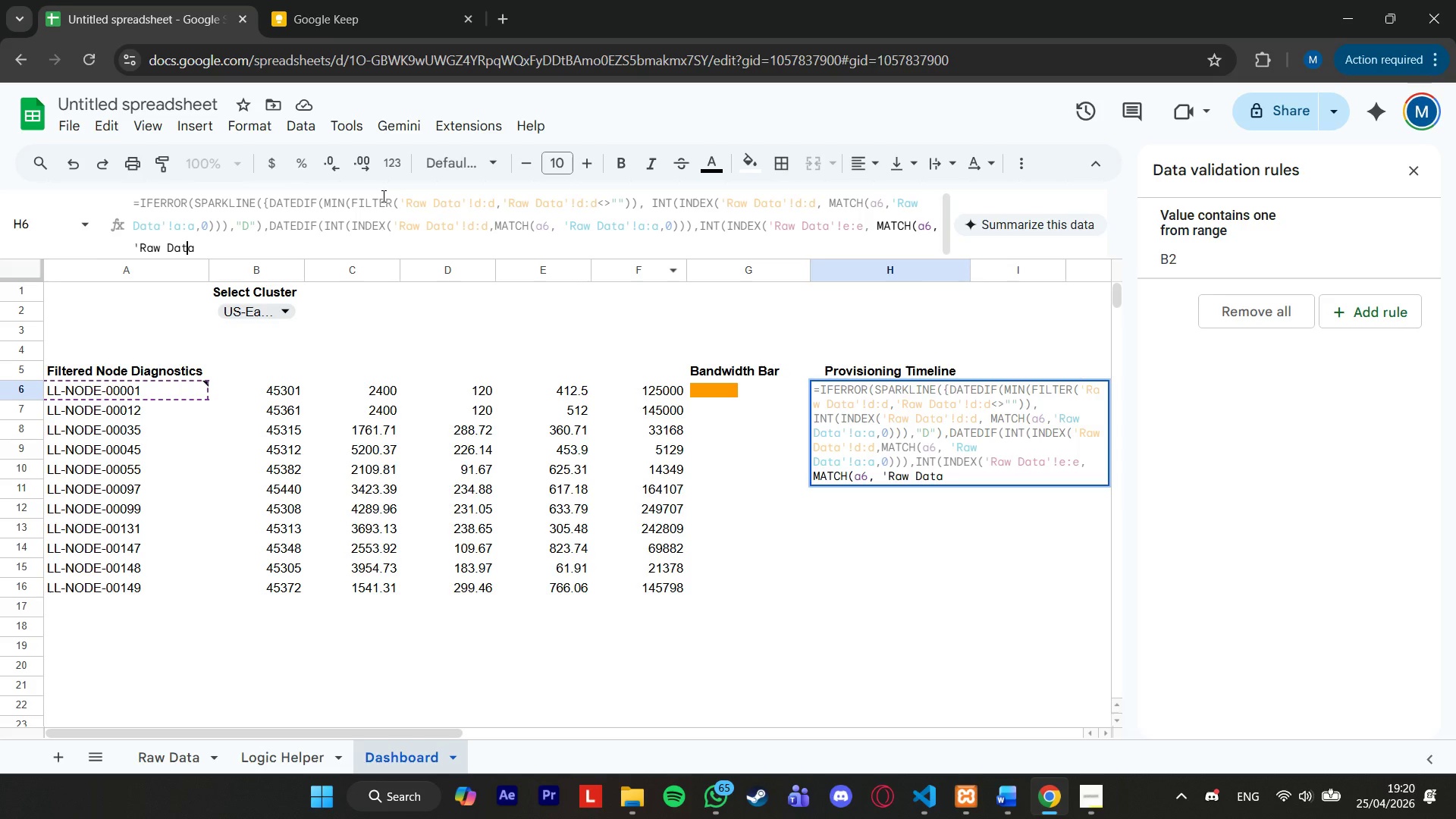 
key(ArrowLeft)
 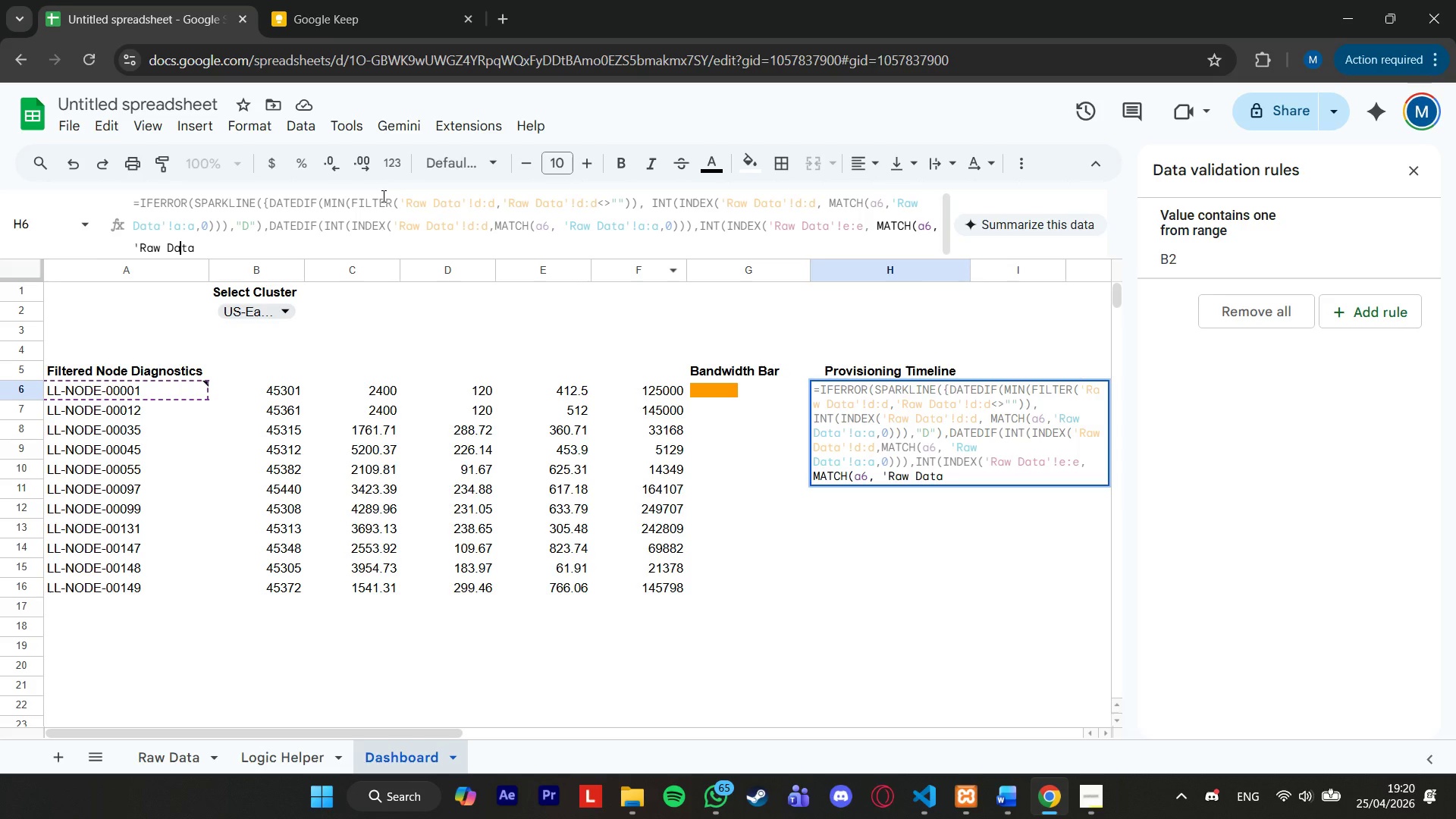 
key(ArrowLeft)
 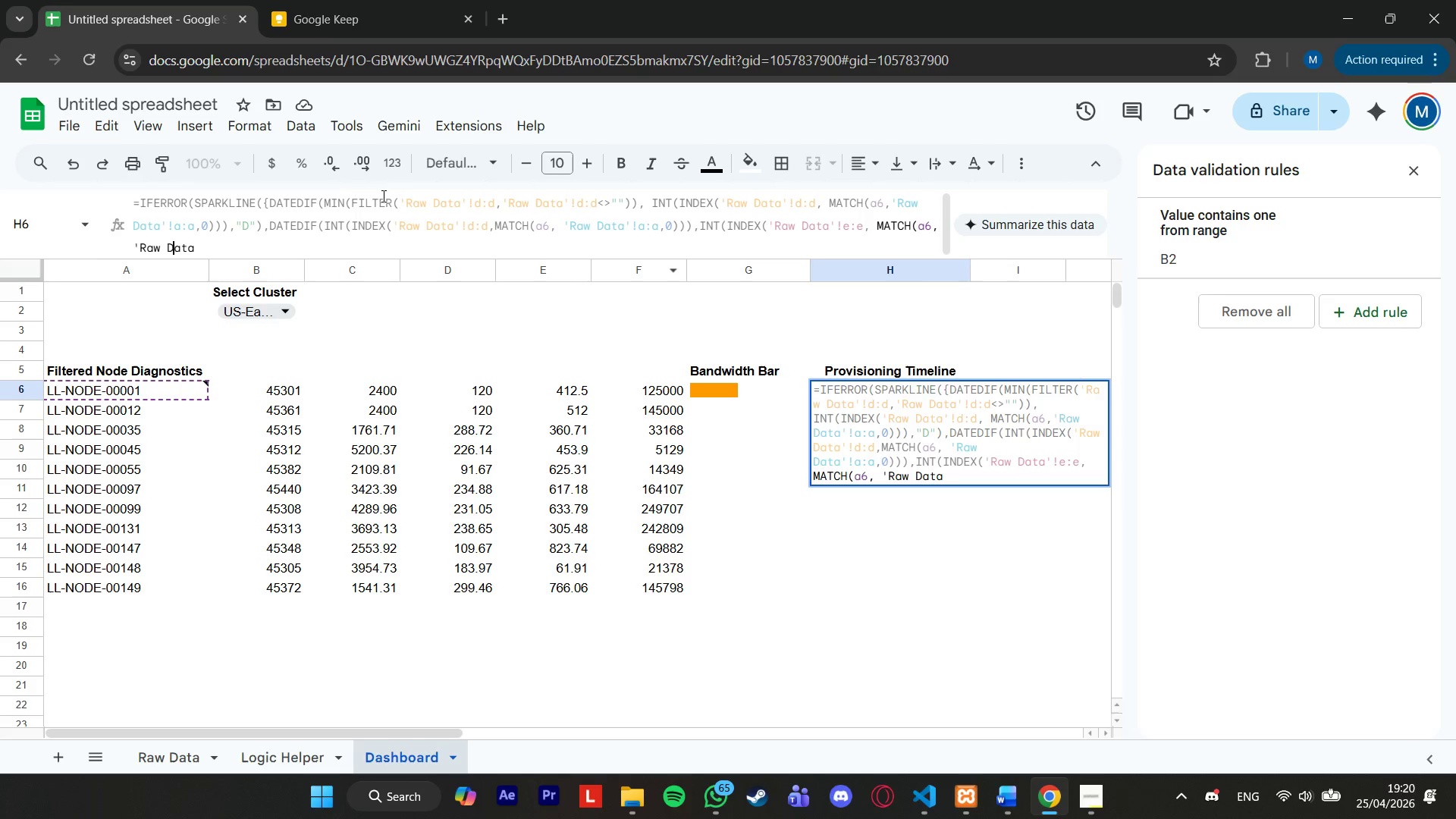 
key(ArrowLeft)
 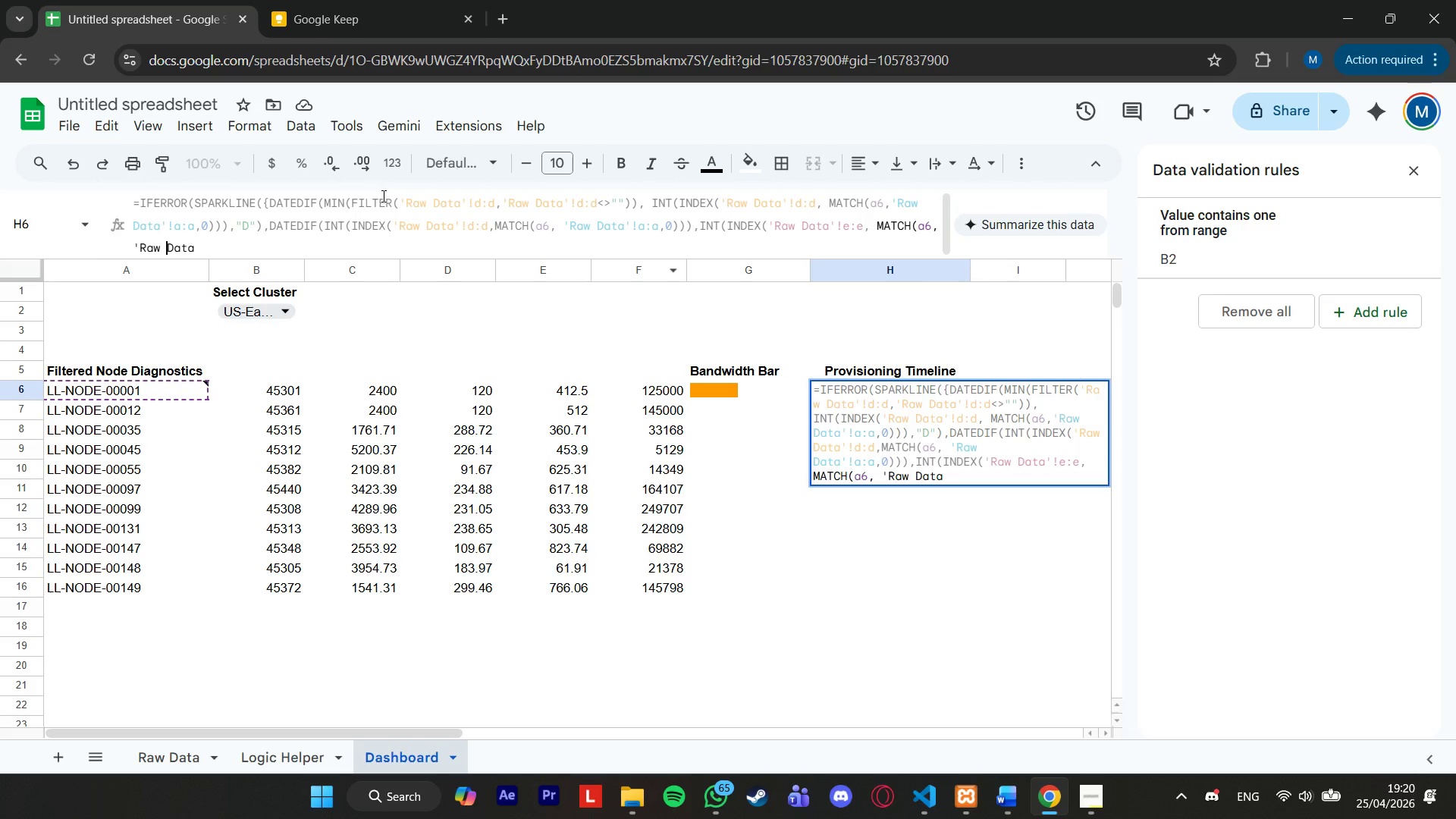 
key(ArrowLeft)
 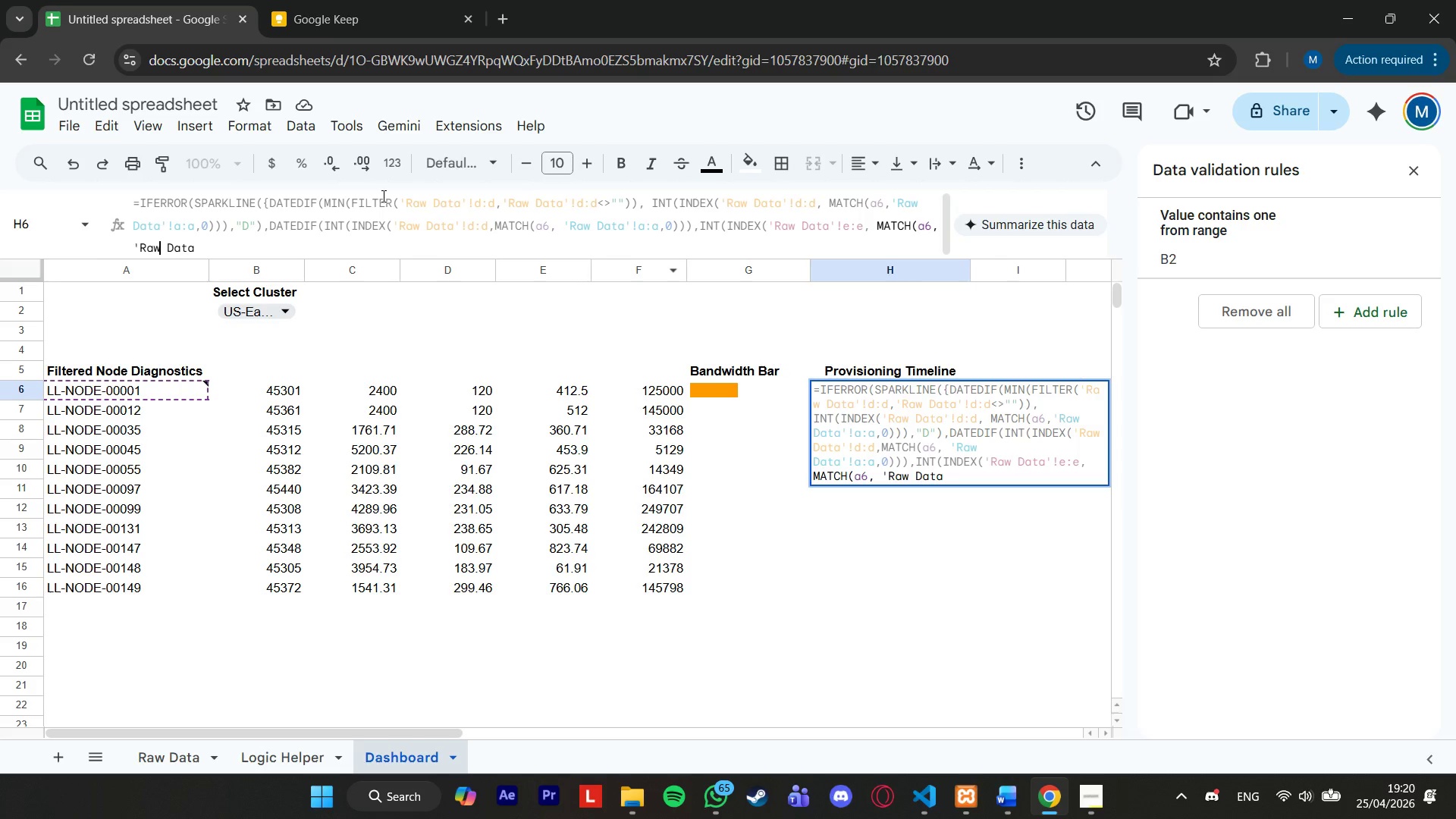 
key(ArrowLeft)
 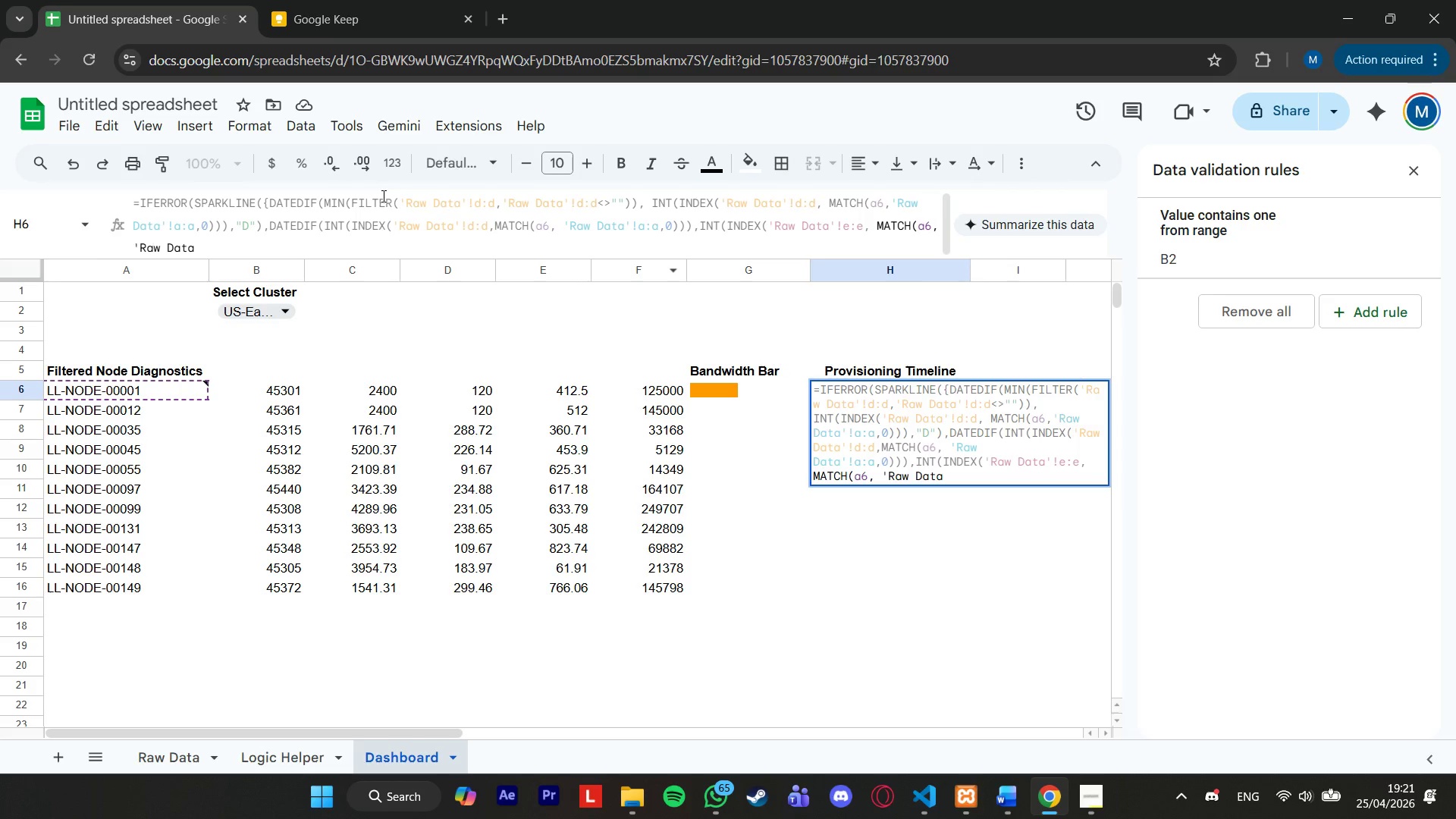 
key(ArrowLeft)
 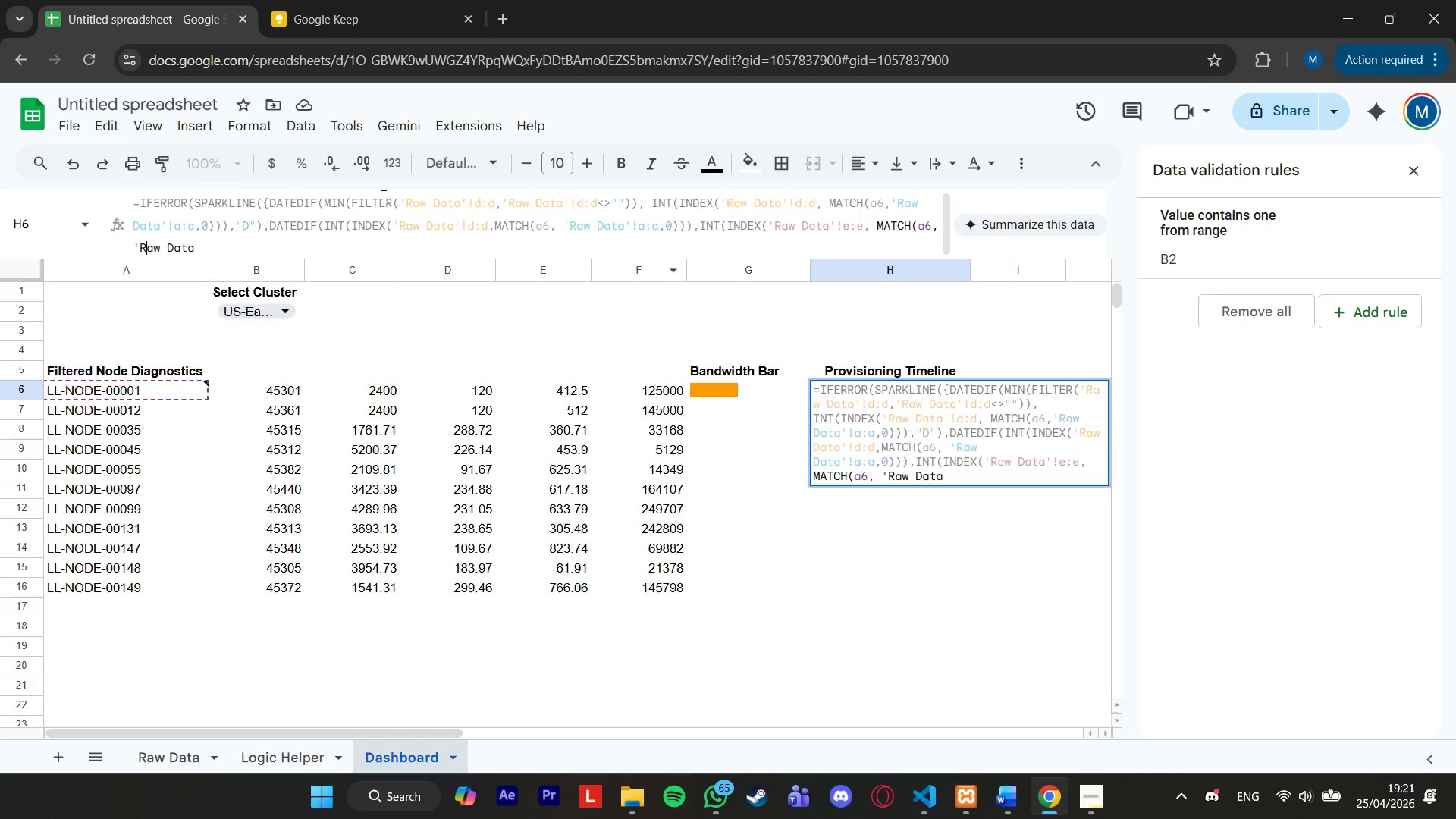 
key(ArrowLeft)
 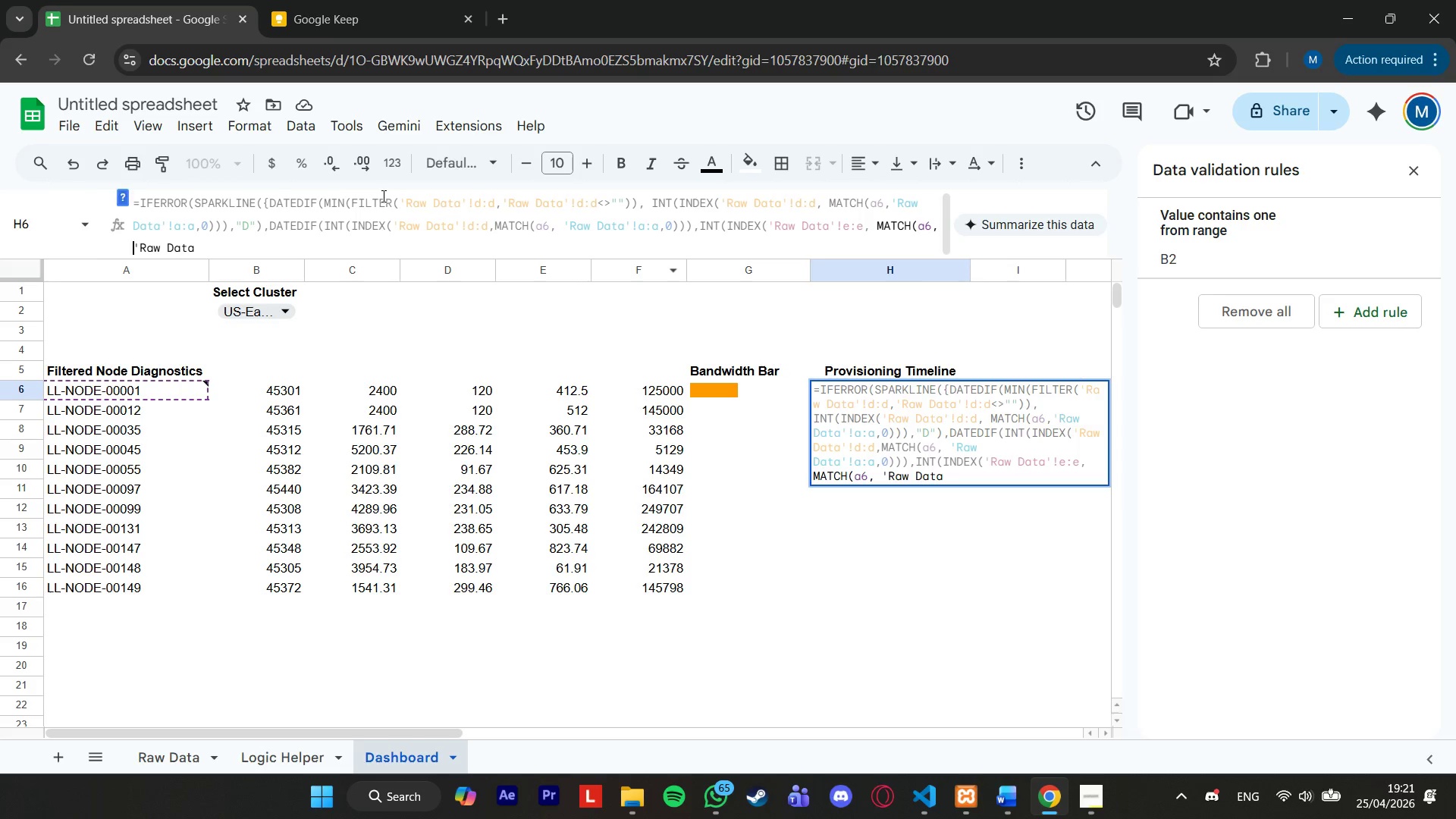 
hold_key(key=ArrowLeft, duration=1.11)
 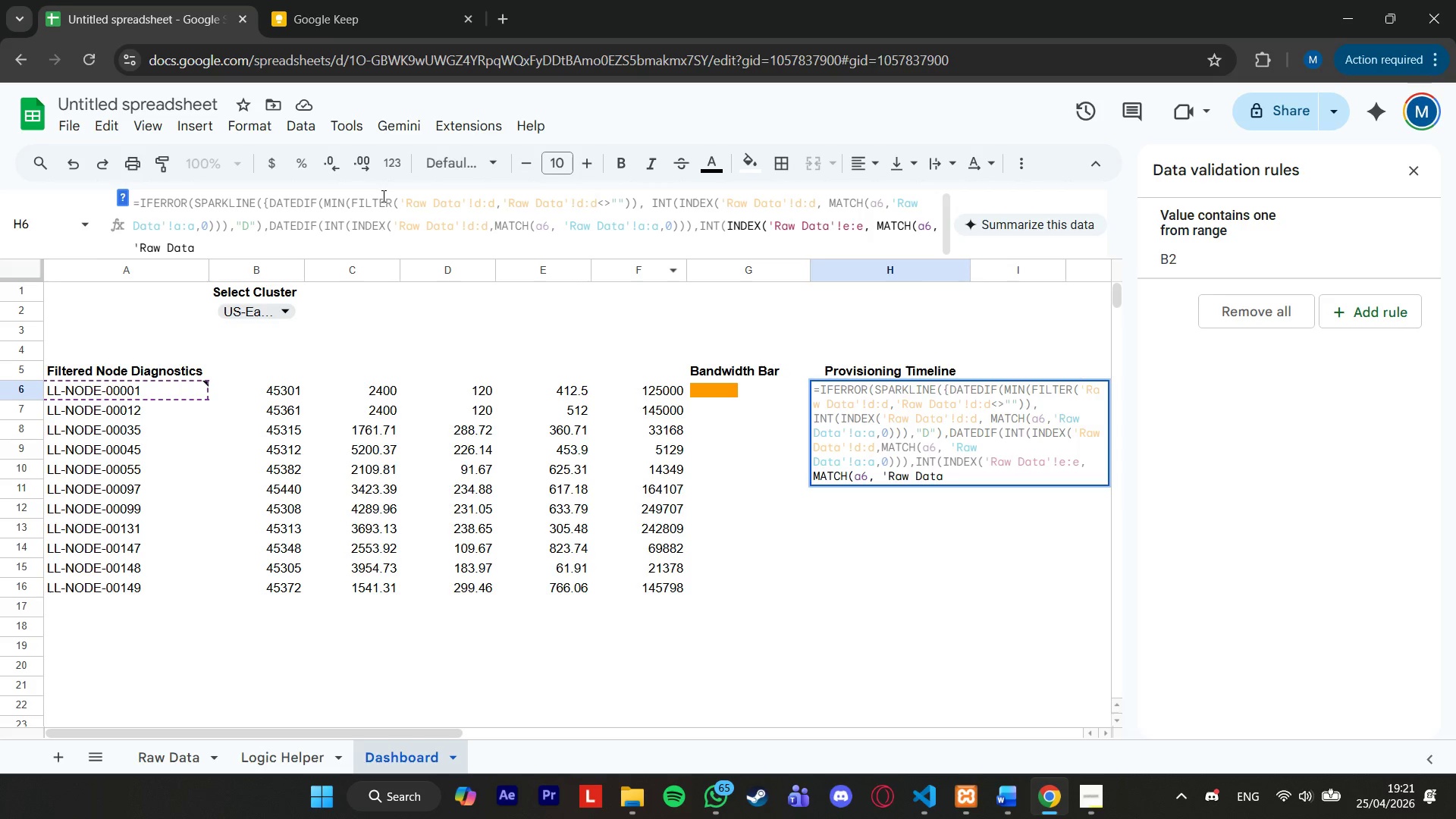 
hold_key(key=ArrowLeft, duration=0.69)
 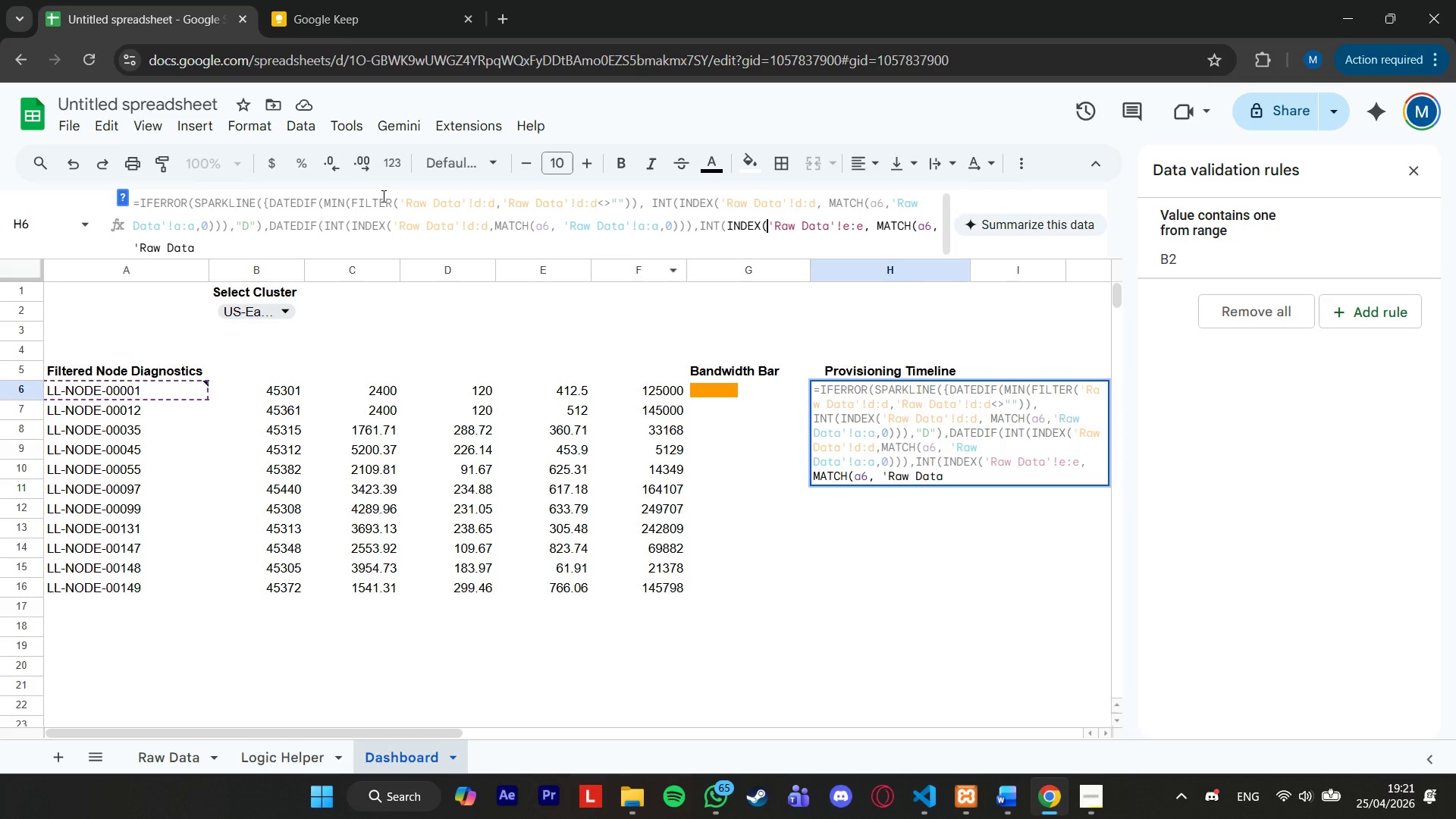 
key(ArrowLeft)
 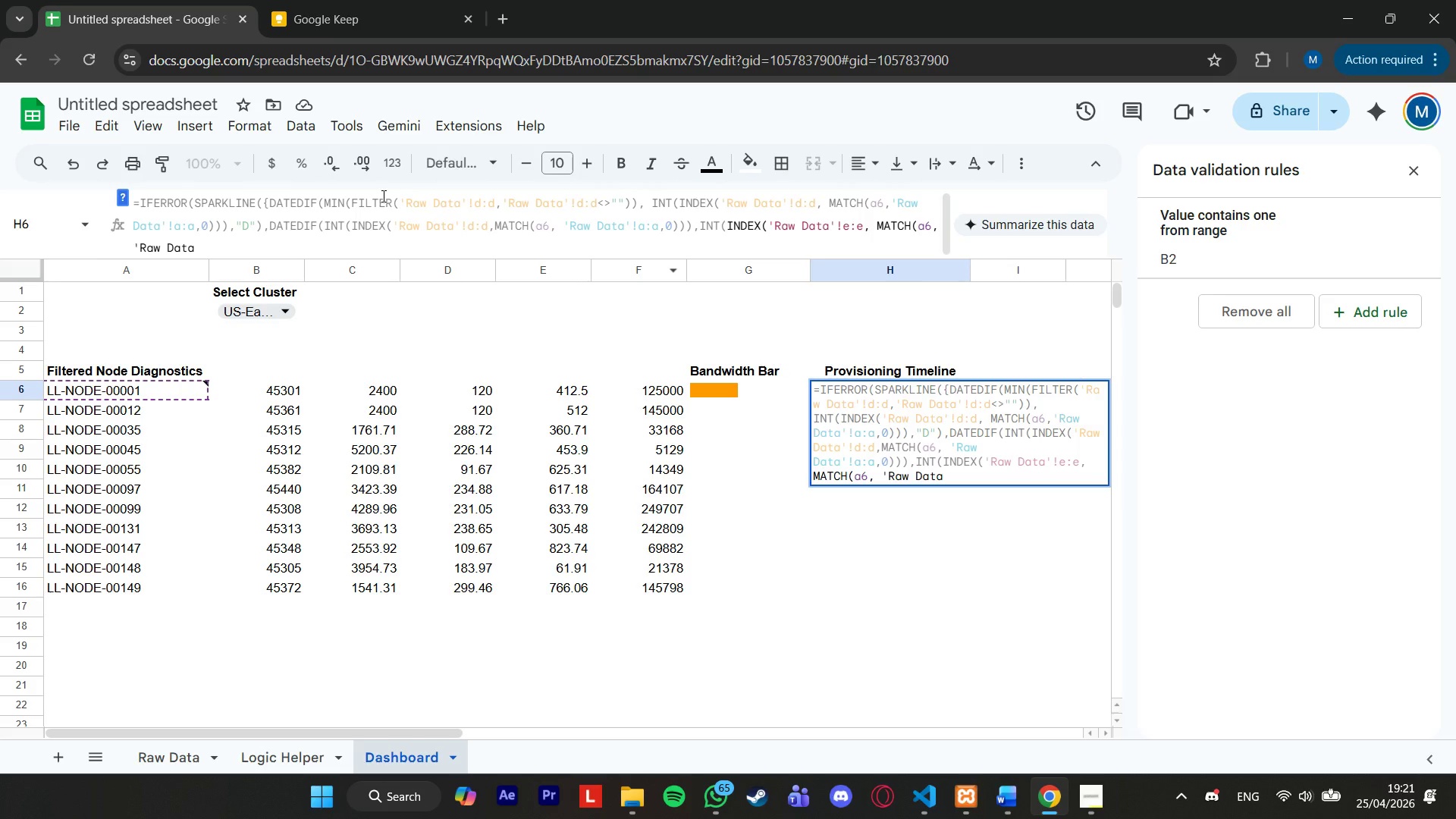 
key(ArrowLeft)
 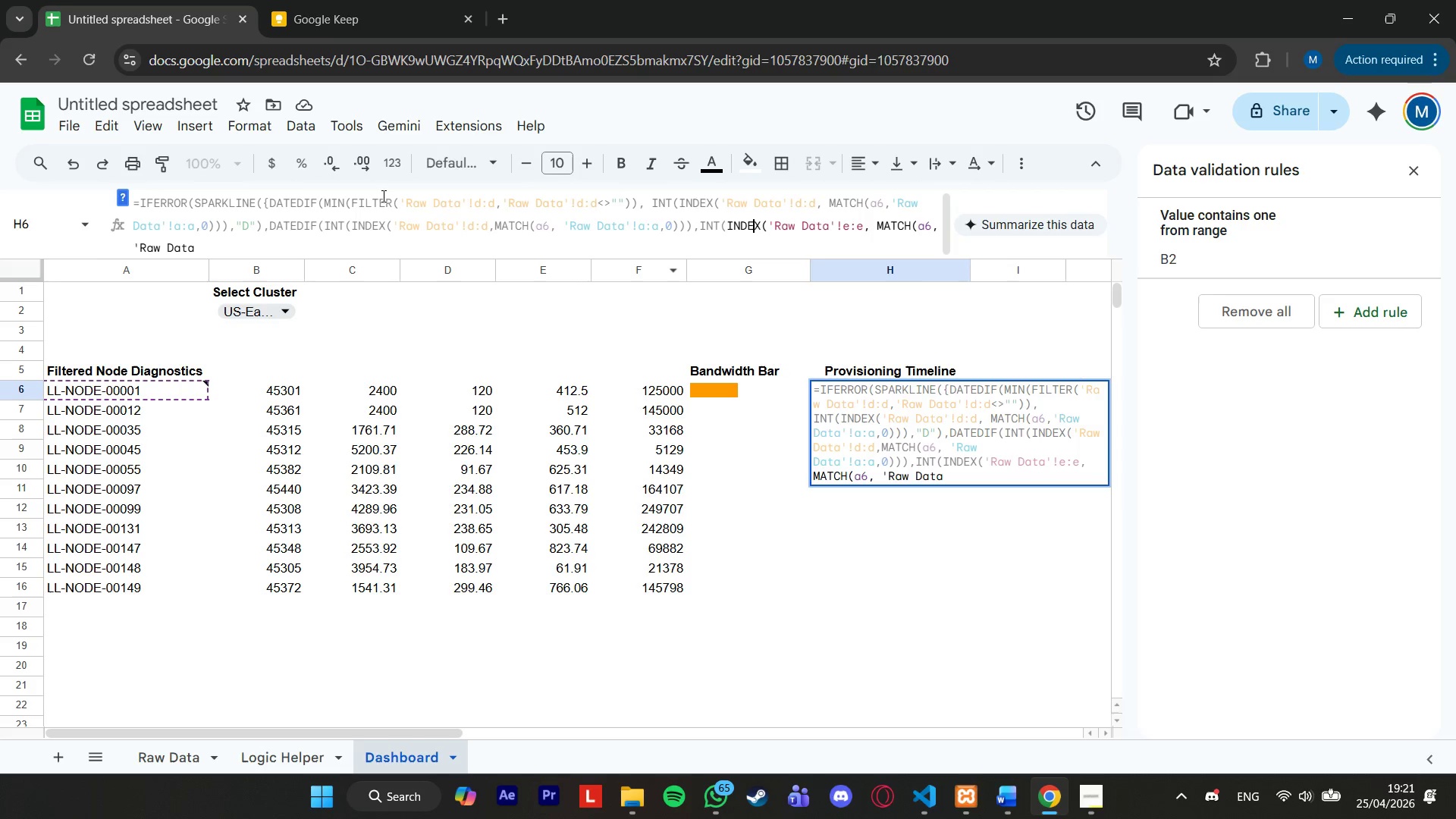 
hold_key(key=ArrowLeft, duration=1.5)
 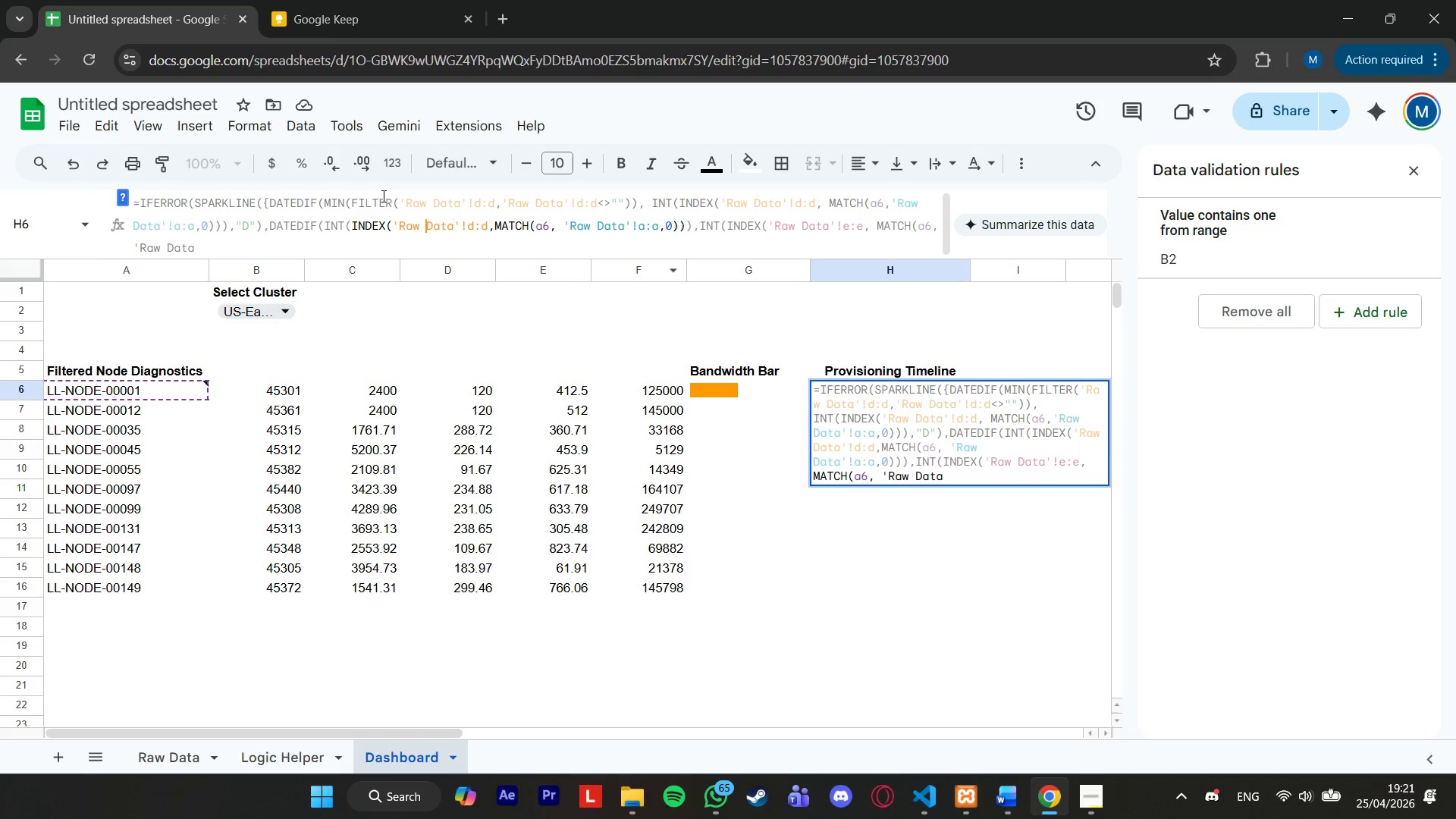 
hold_key(key=ArrowLeft, duration=1.22)
 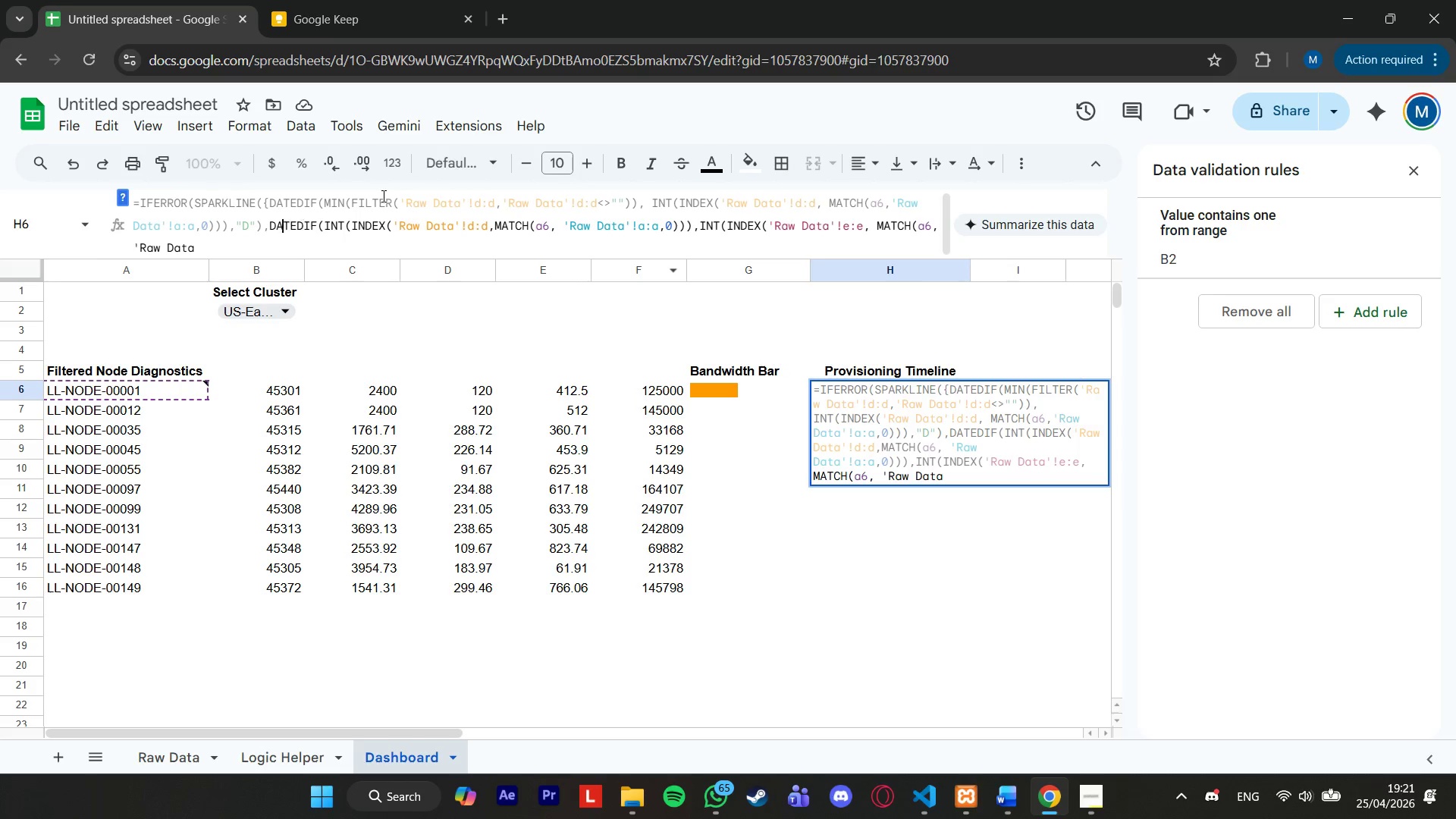 
key(ArrowLeft)
 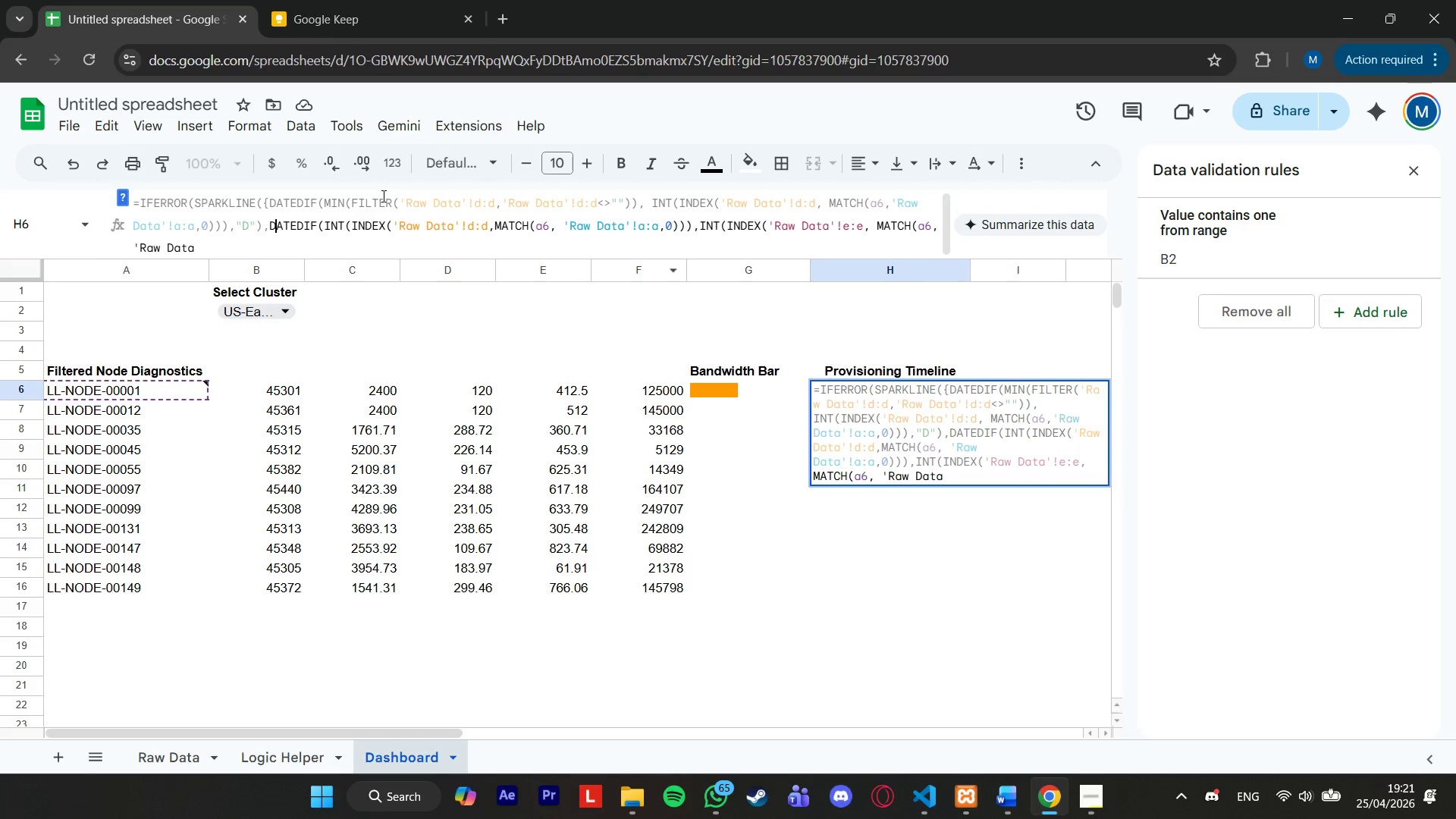 
key(ArrowLeft)
 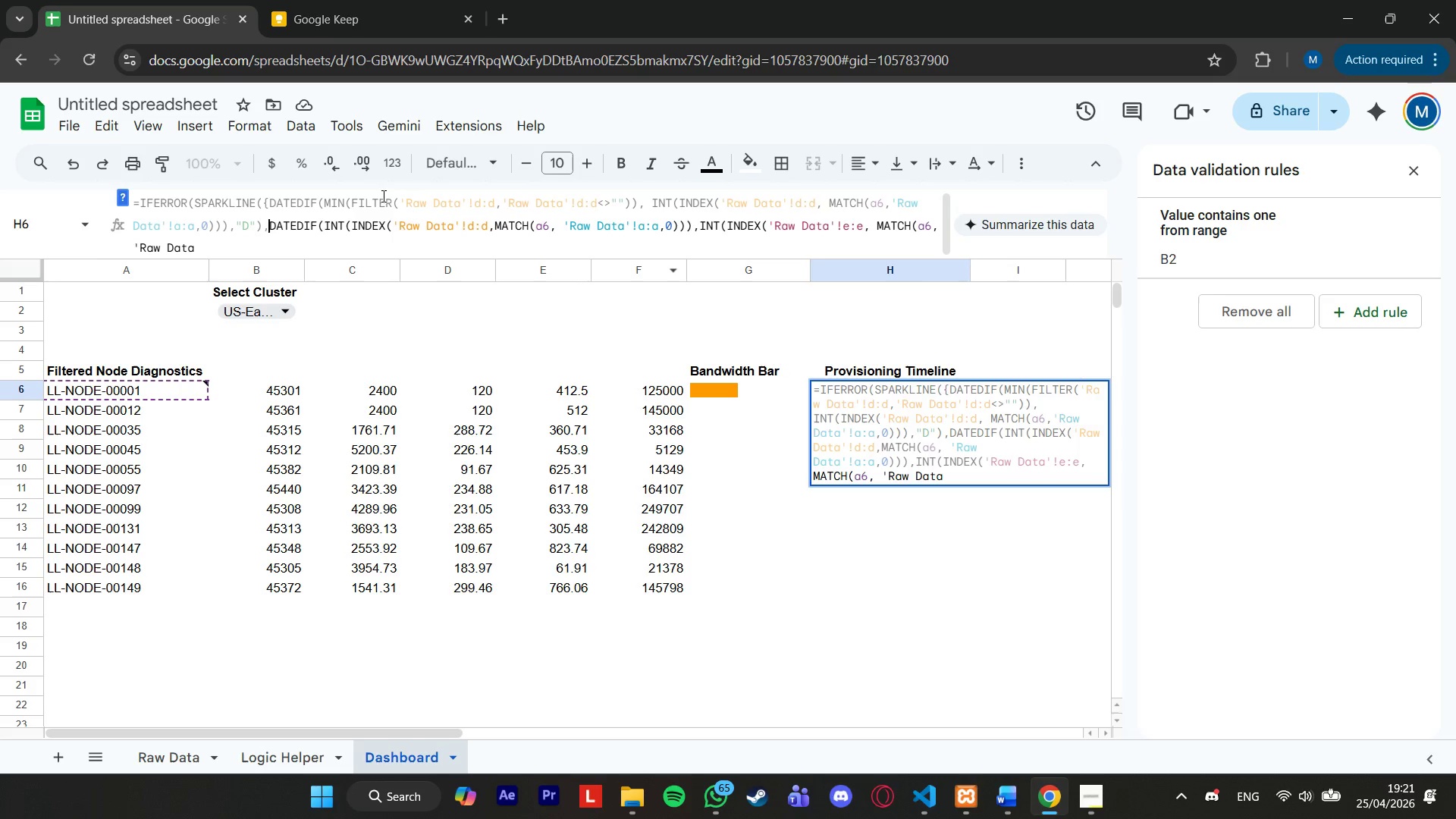 
key(ArrowLeft)
 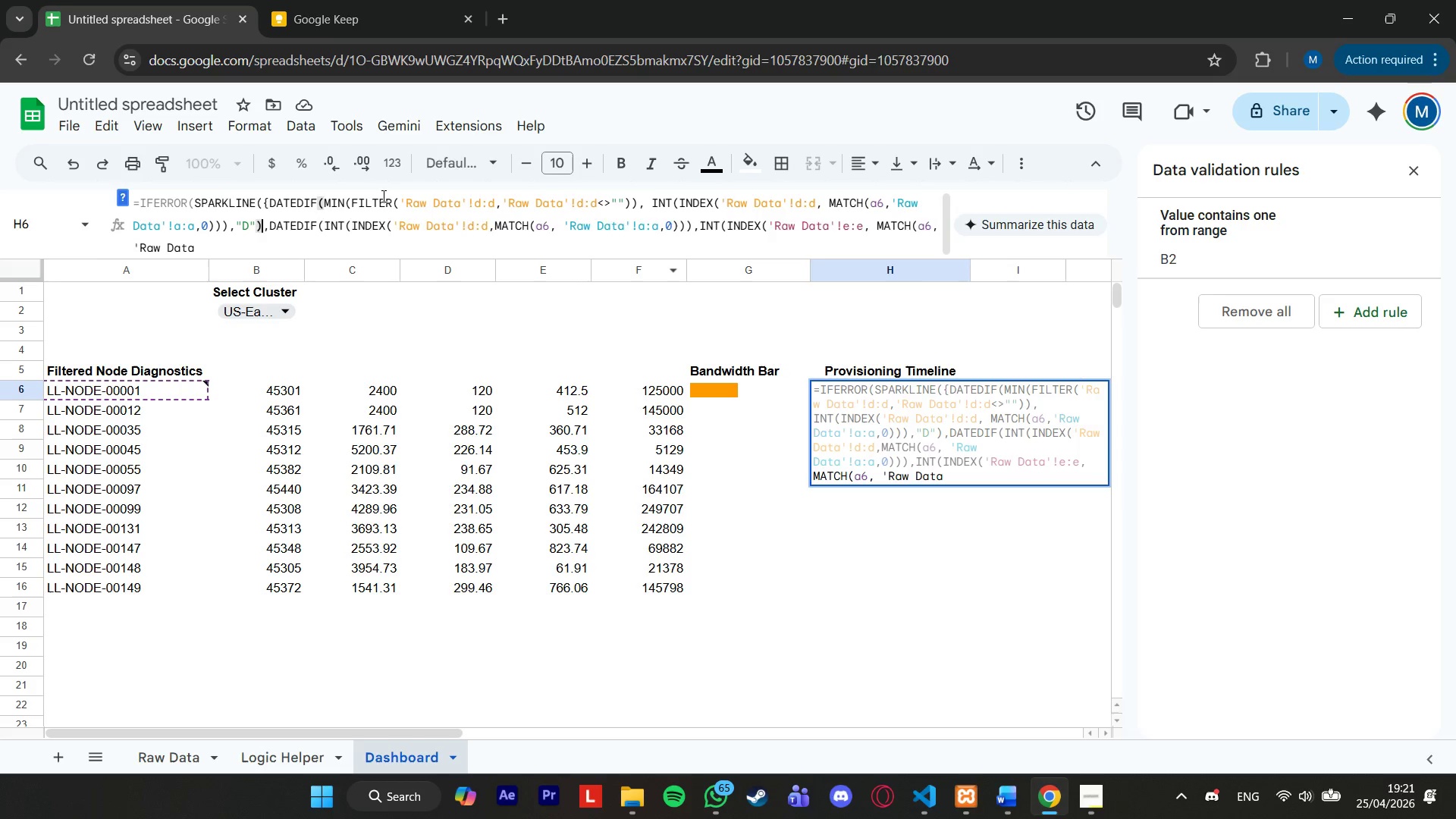 
key(ArrowLeft)
 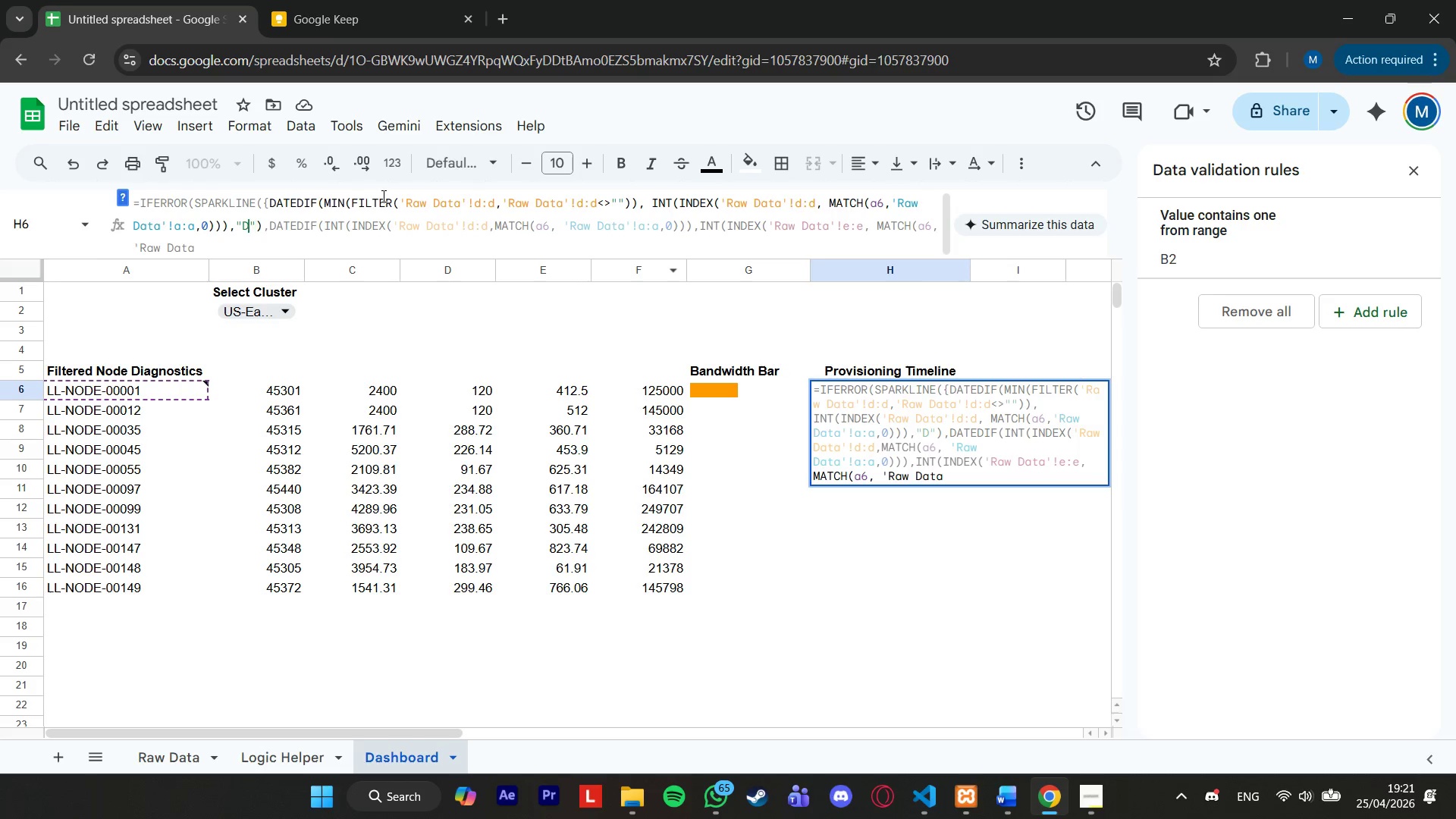 
key(ArrowLeft)
 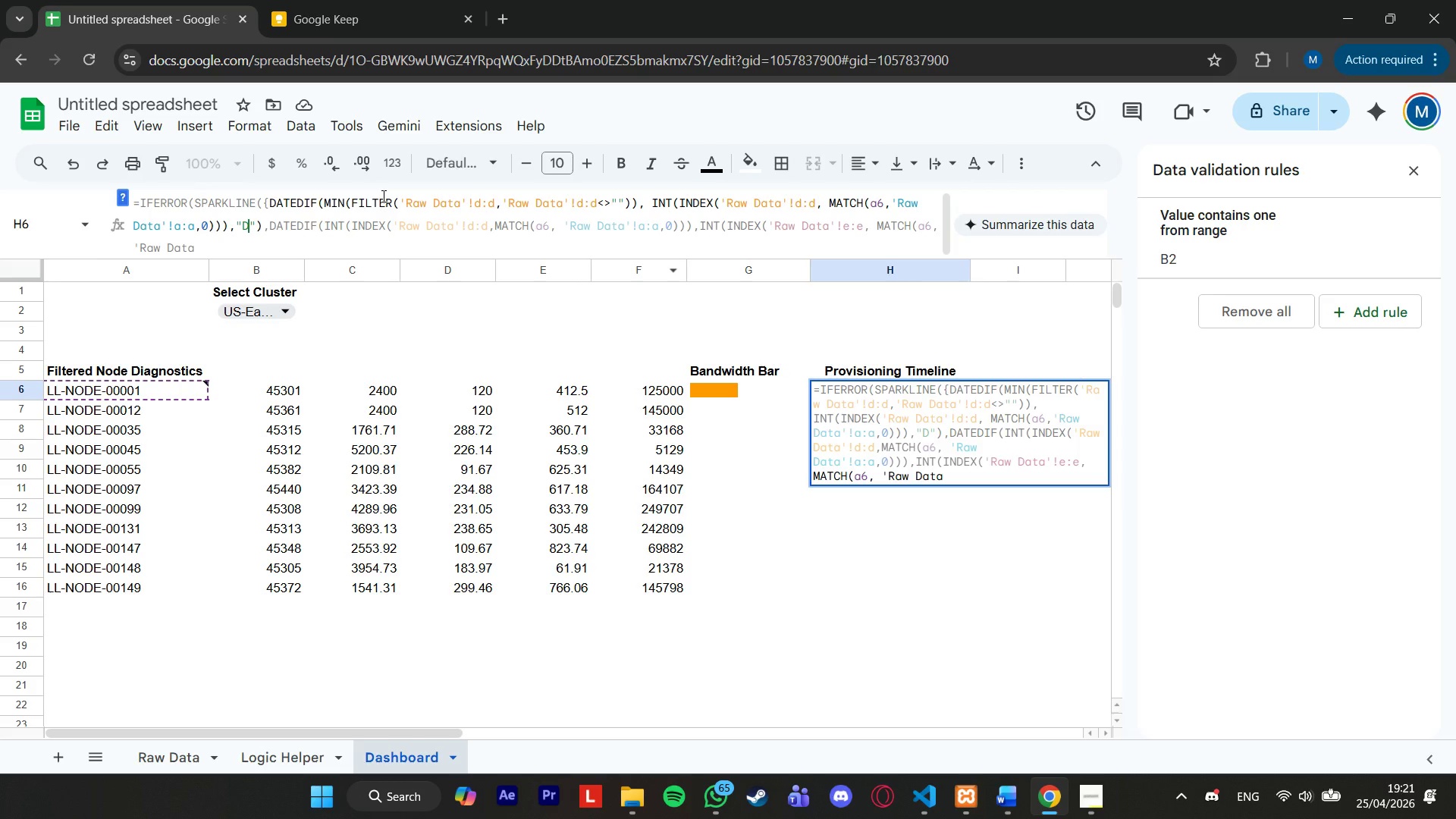 
hold_key(key=ArrowRight, duration=0.69)
 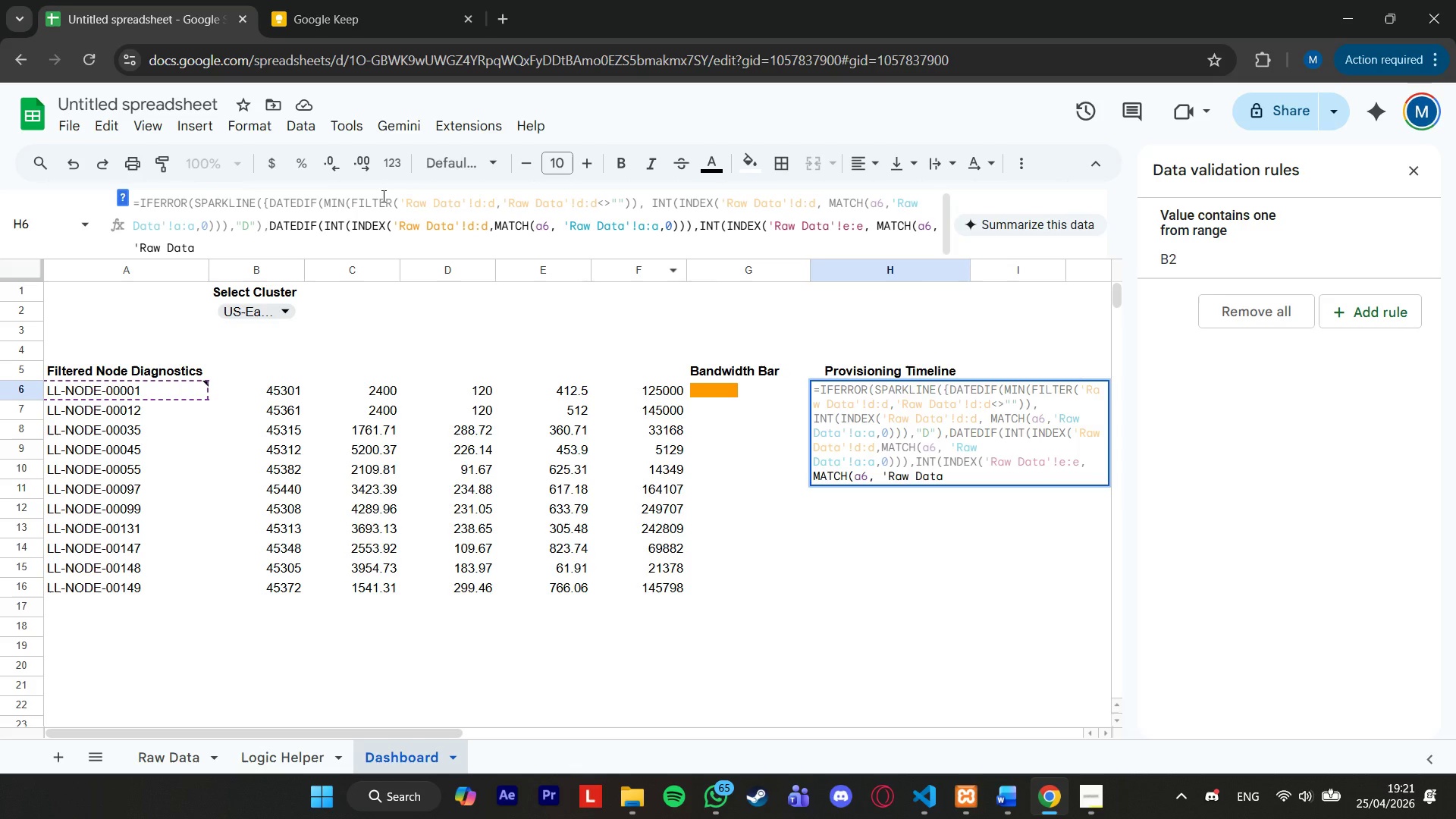 
hold_key(key=ArrowRight, duration=0.73)
 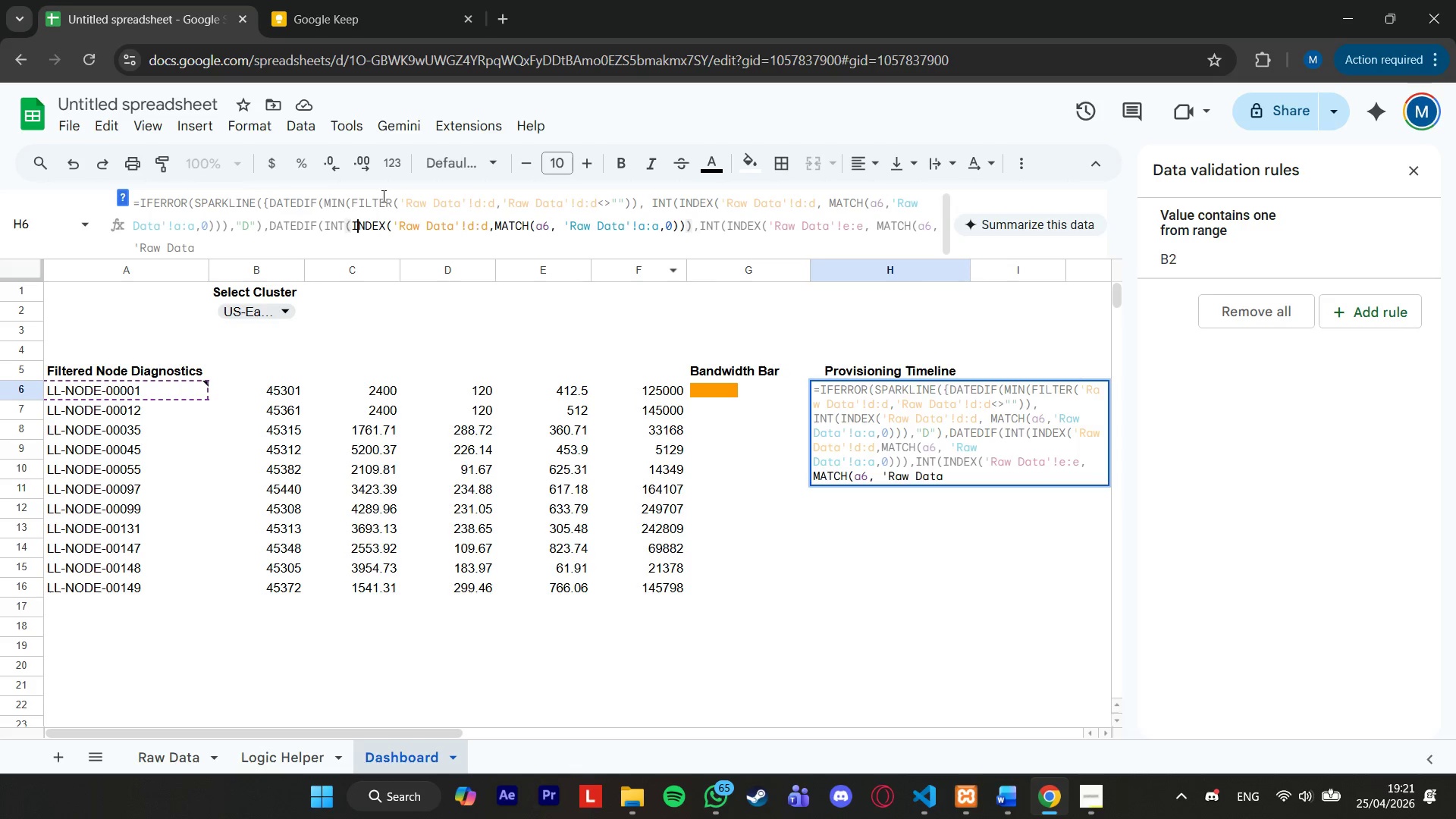 
hold_key(key=ArrowRight, duration=0.77)
 